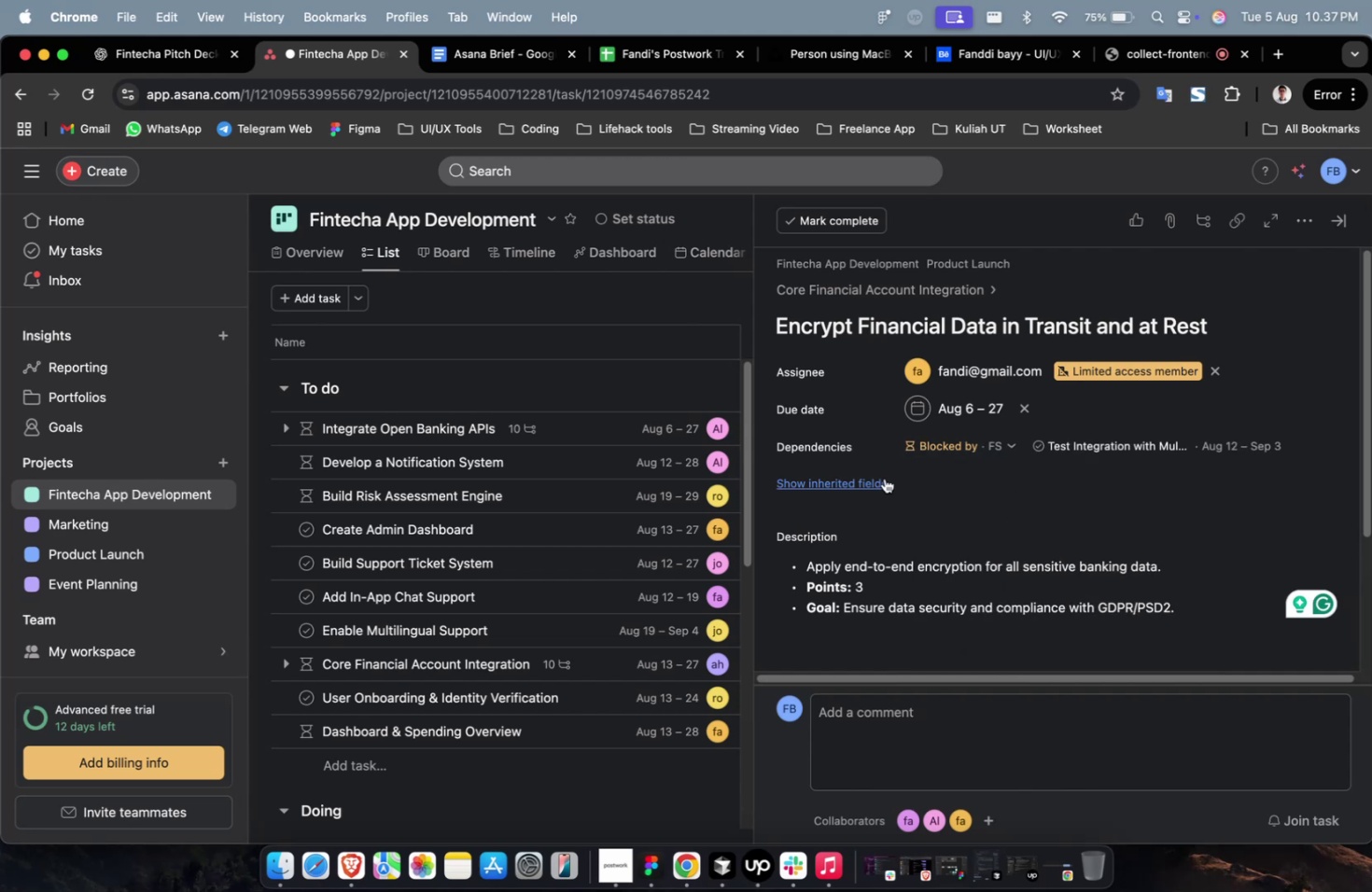 
double_click([1167, 529])
 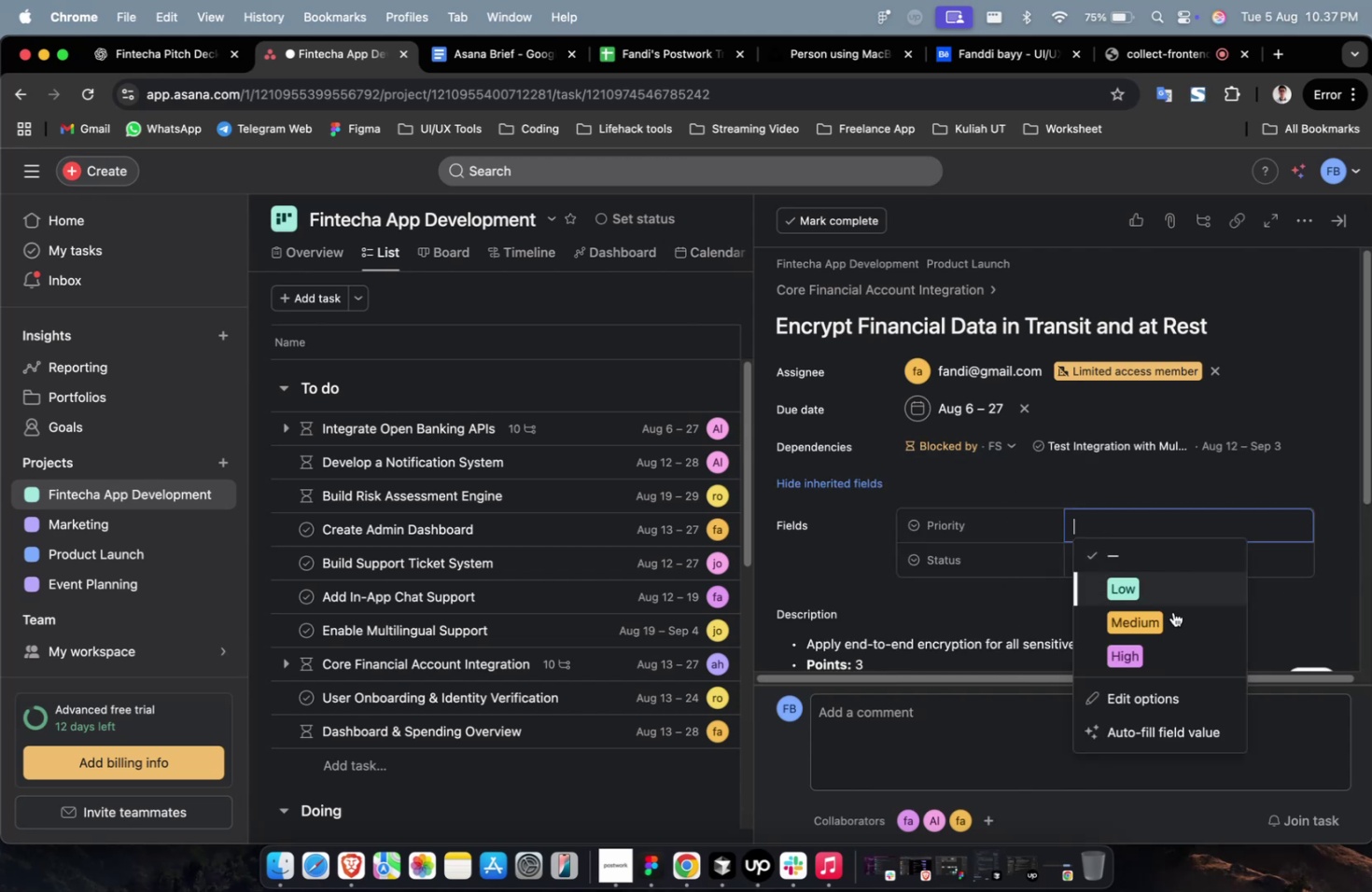 
triple_click([1169, 628])
 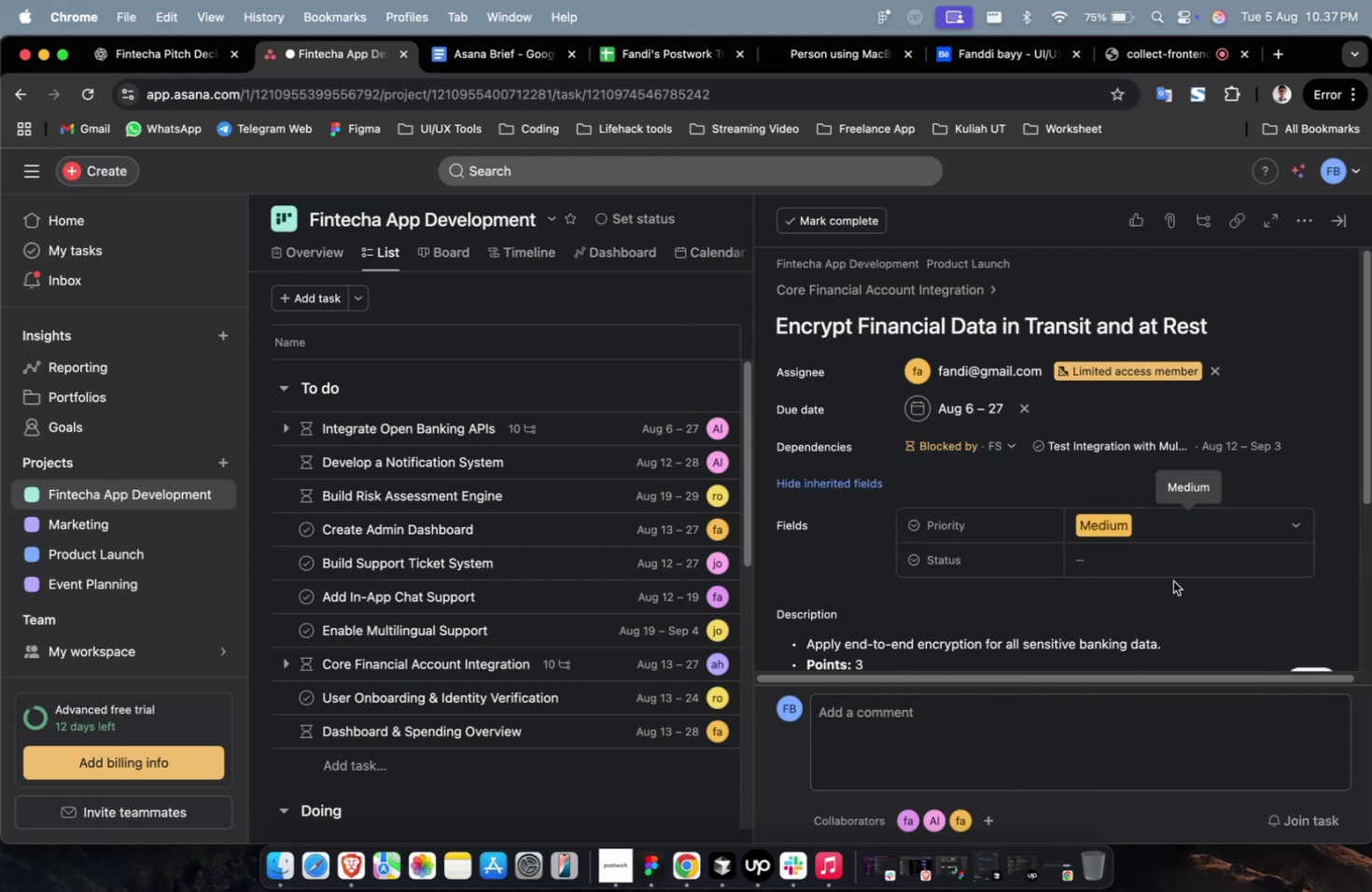 
triple_click([1173, 570])
 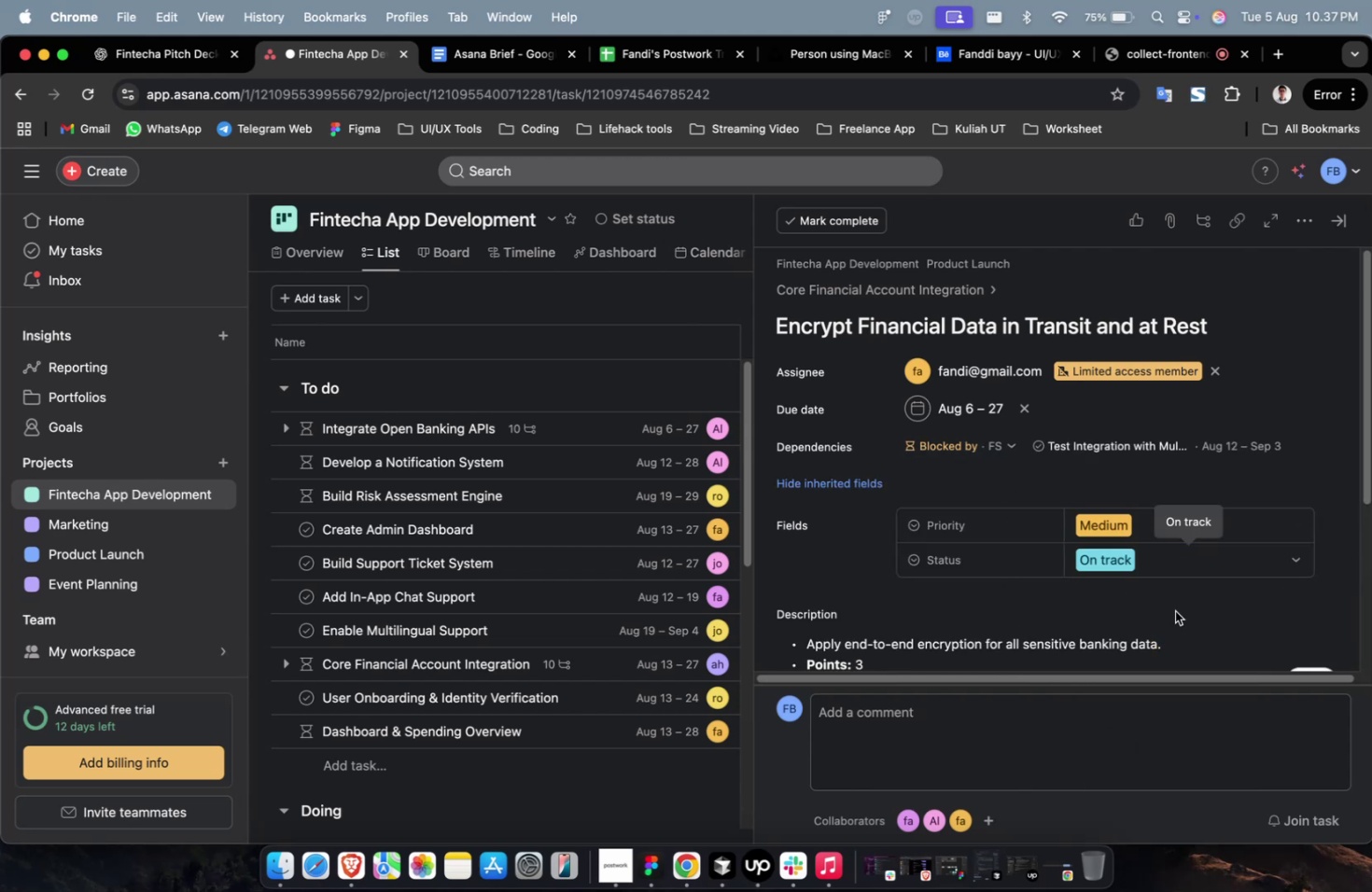 
scroll: coordinate [1174, 610], scroll_direction: down, amount: 3.0
 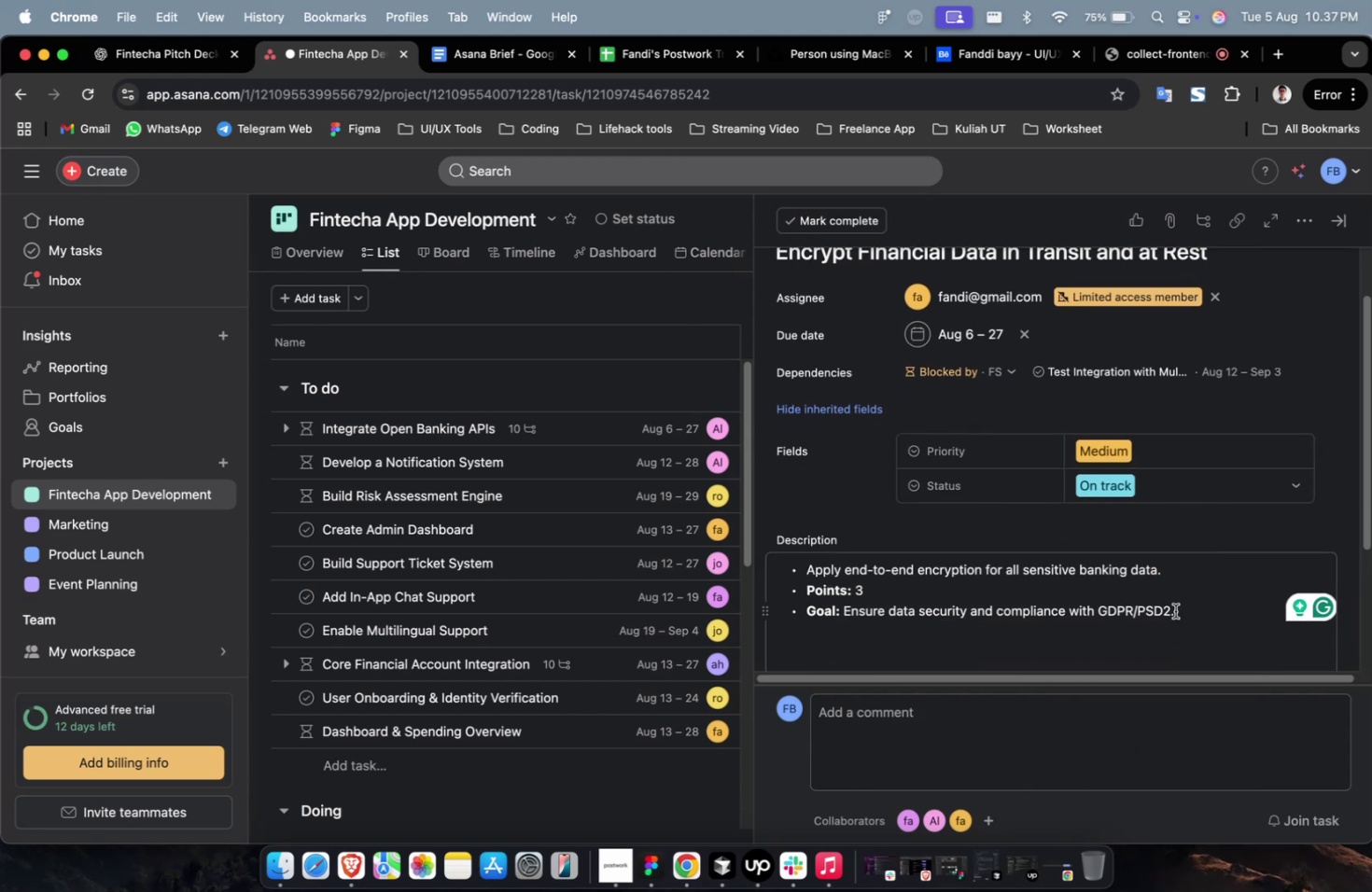 
scroll: coordinate [1174, 610], scroll_direction: up, amount: 4.0
 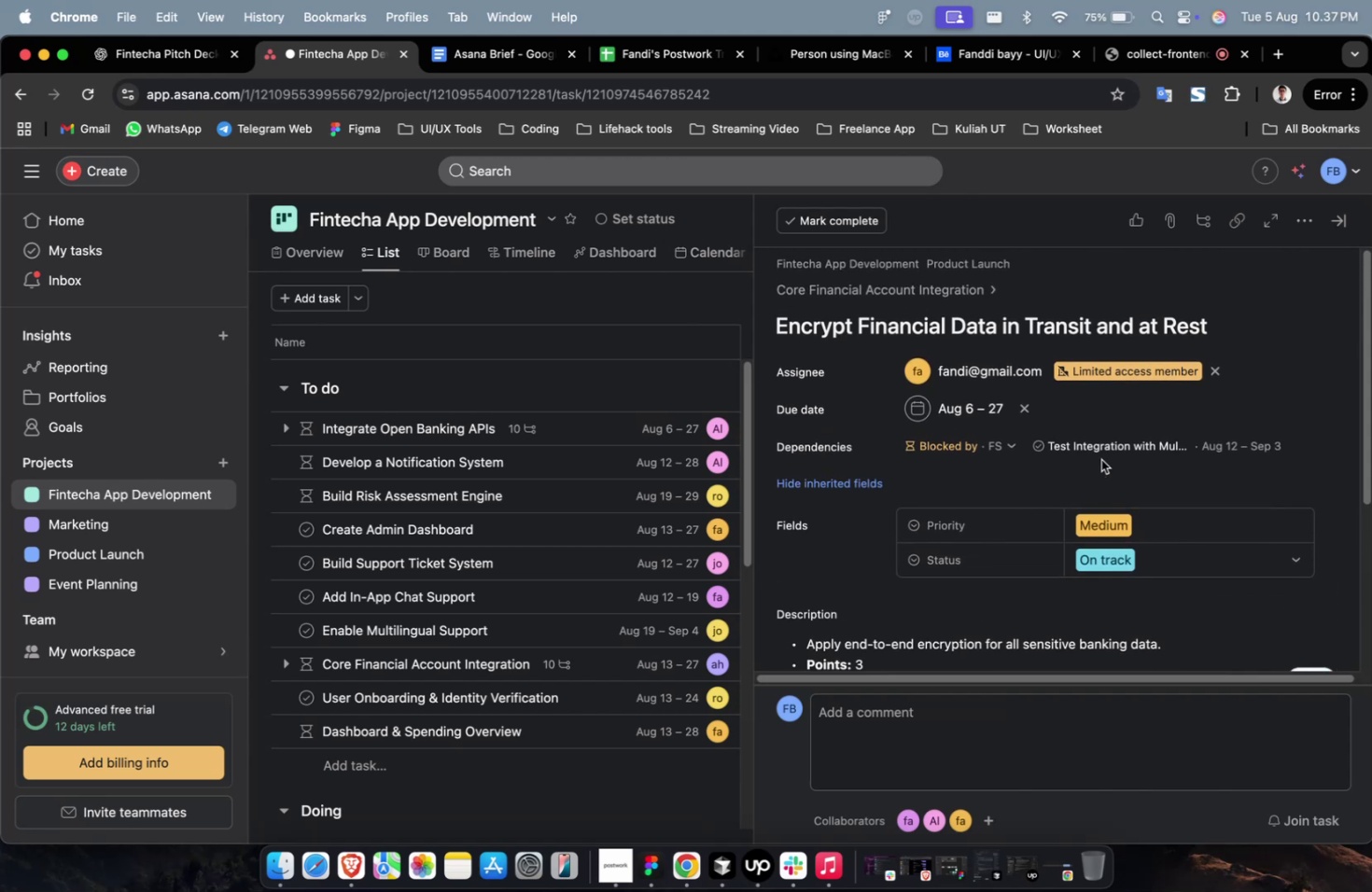 
scroll: coordinate [1101, 480], scroll_direction: down, amount: 13.0
 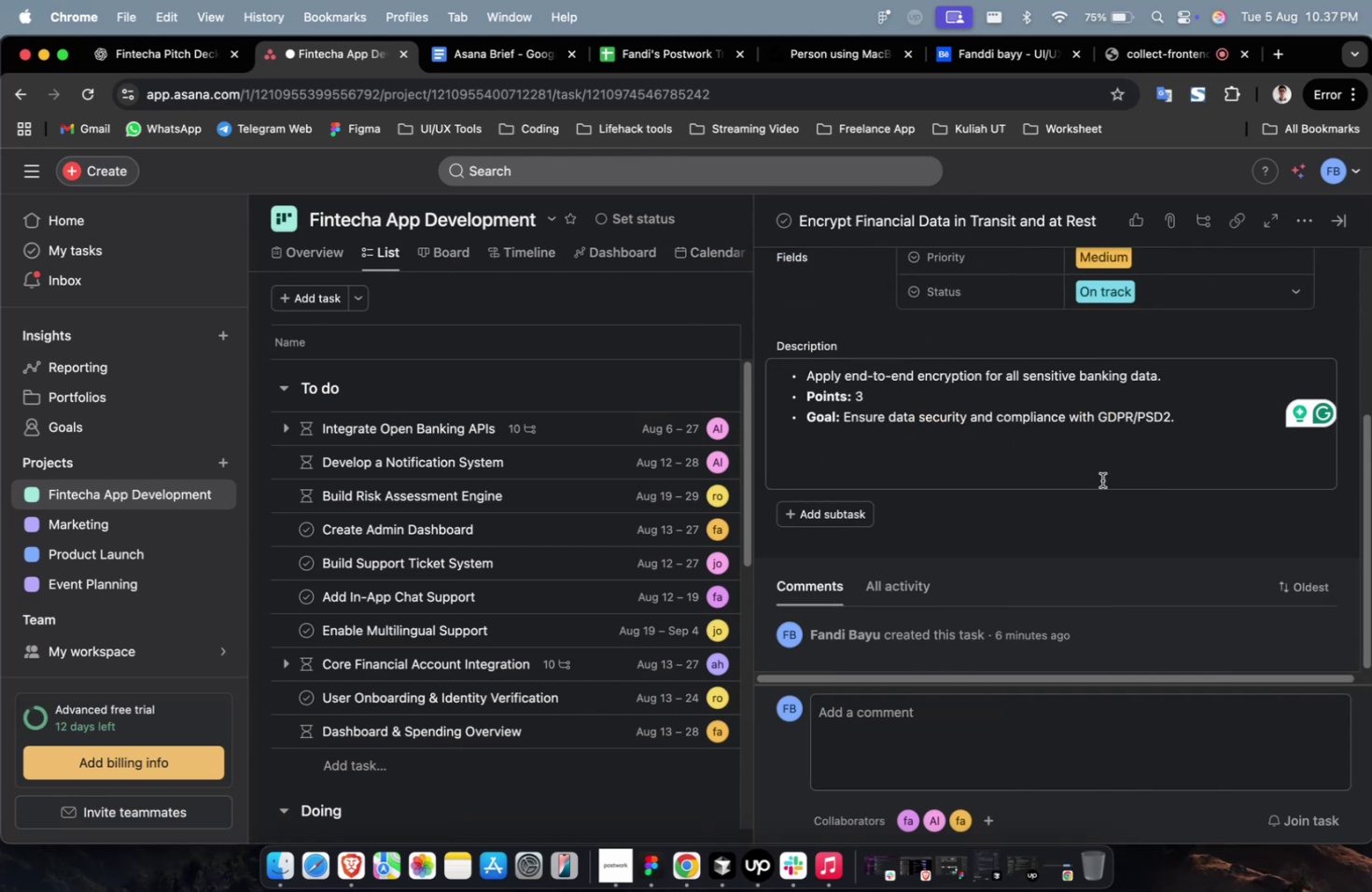 
scroll: coordinate [1101, 480], scroll_direction: up, amount: 7.0
 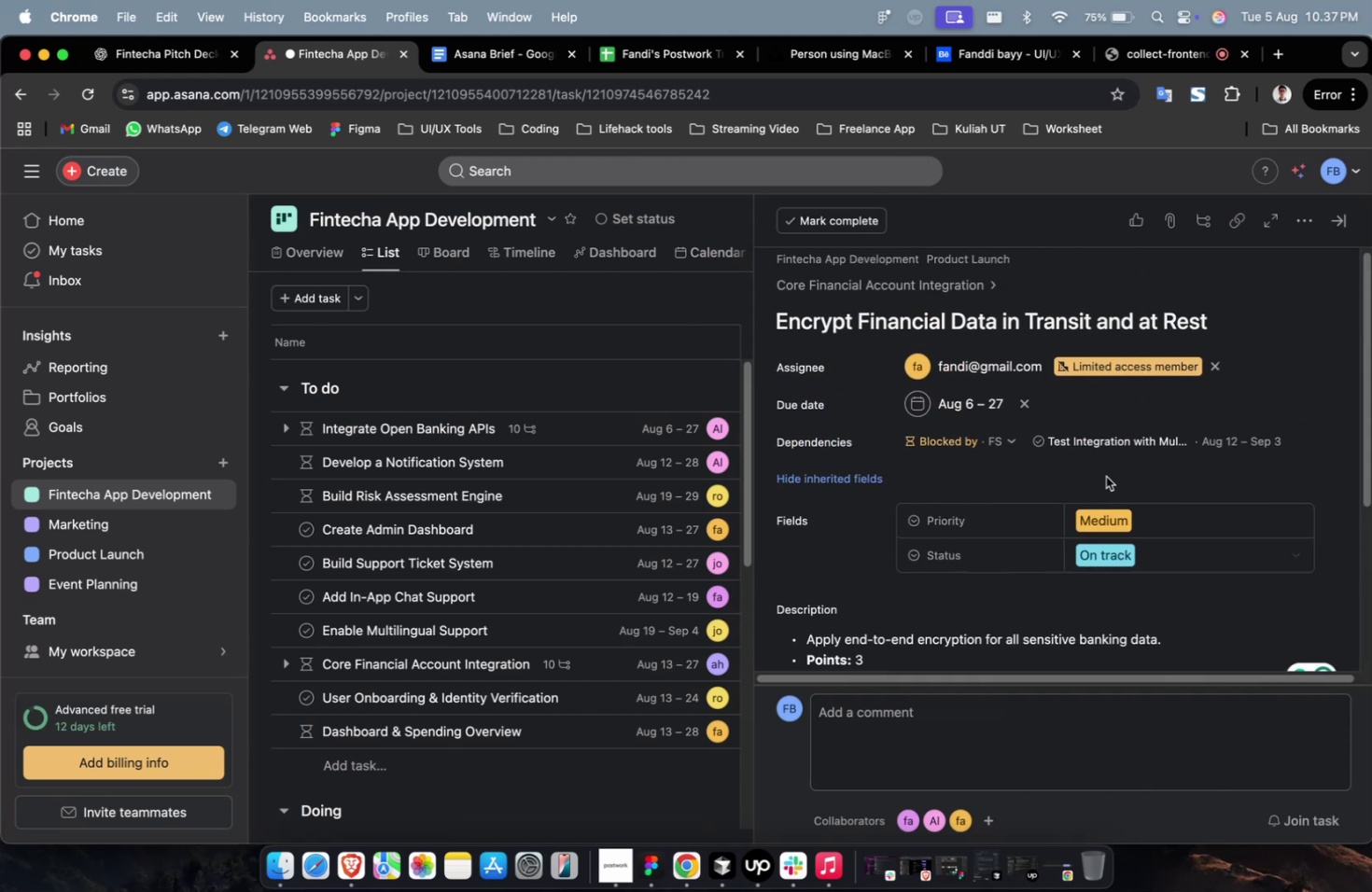 
scroll: coordinate [1105, 476], scroll_direction: down, amount: 24.0
 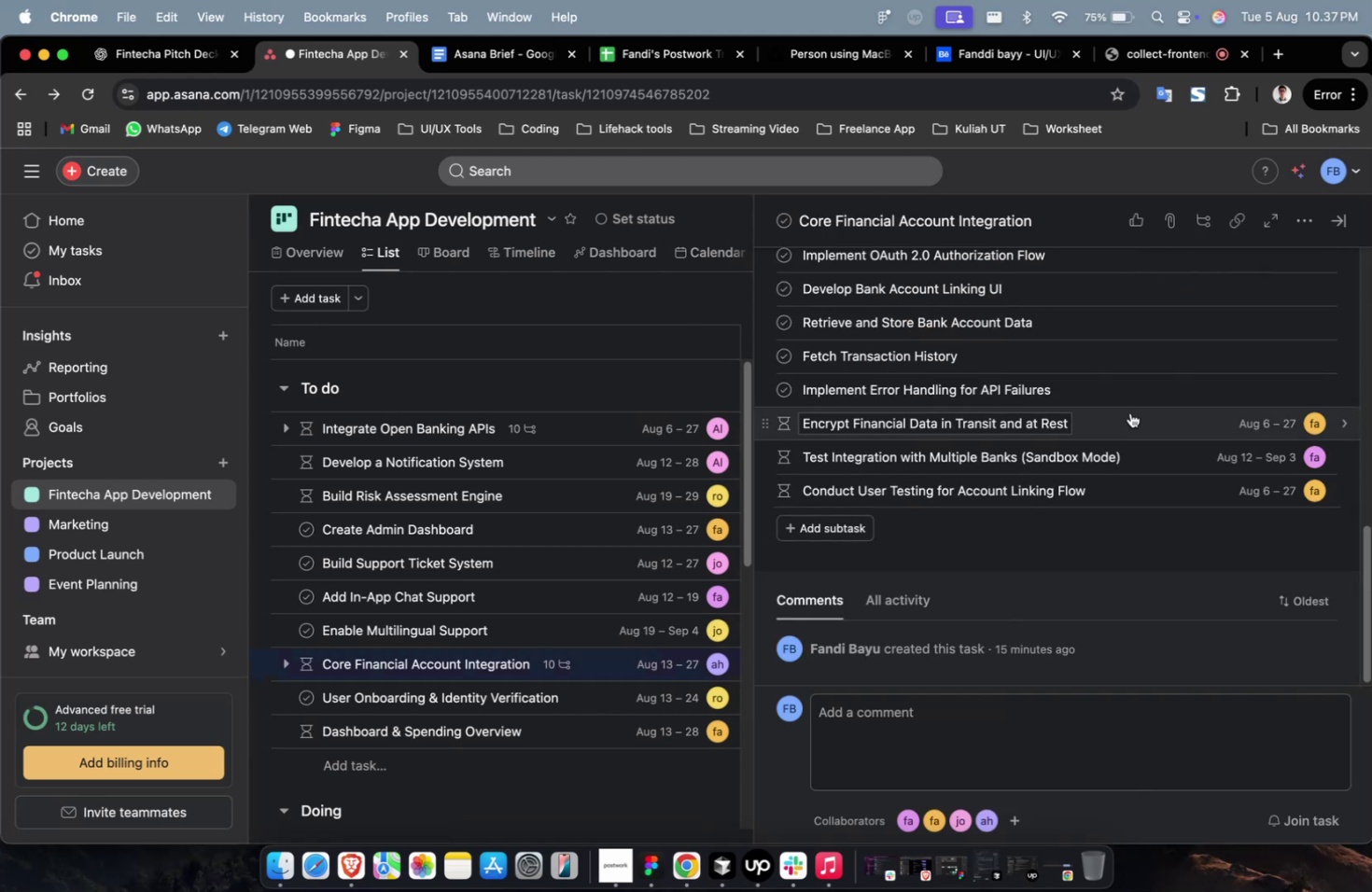 
left_click([1141, 394])
 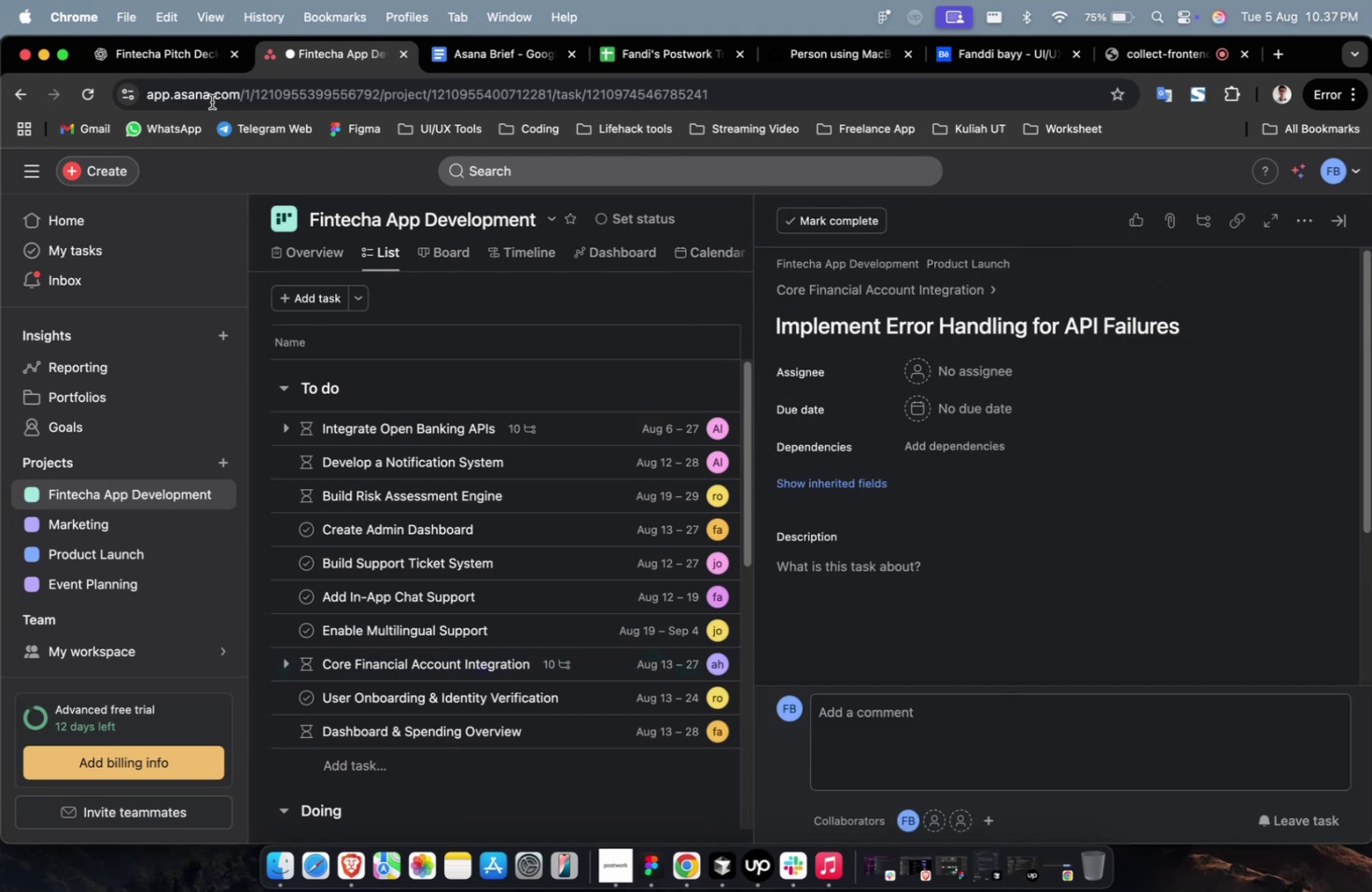 
left_click([181, 63])
 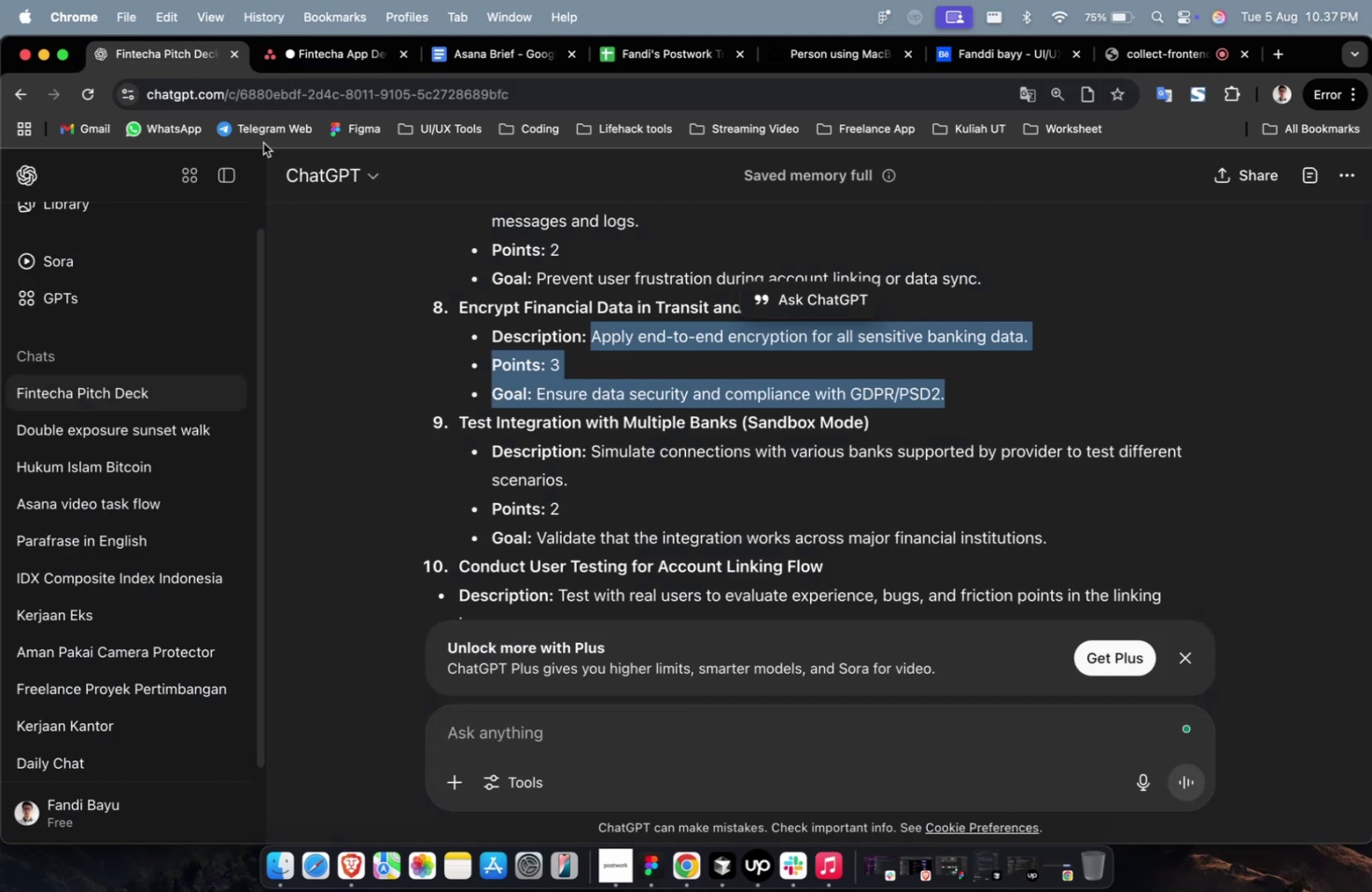 
scroll: coordinate [706, 508], scroll_direction: up, amount: 7.0
 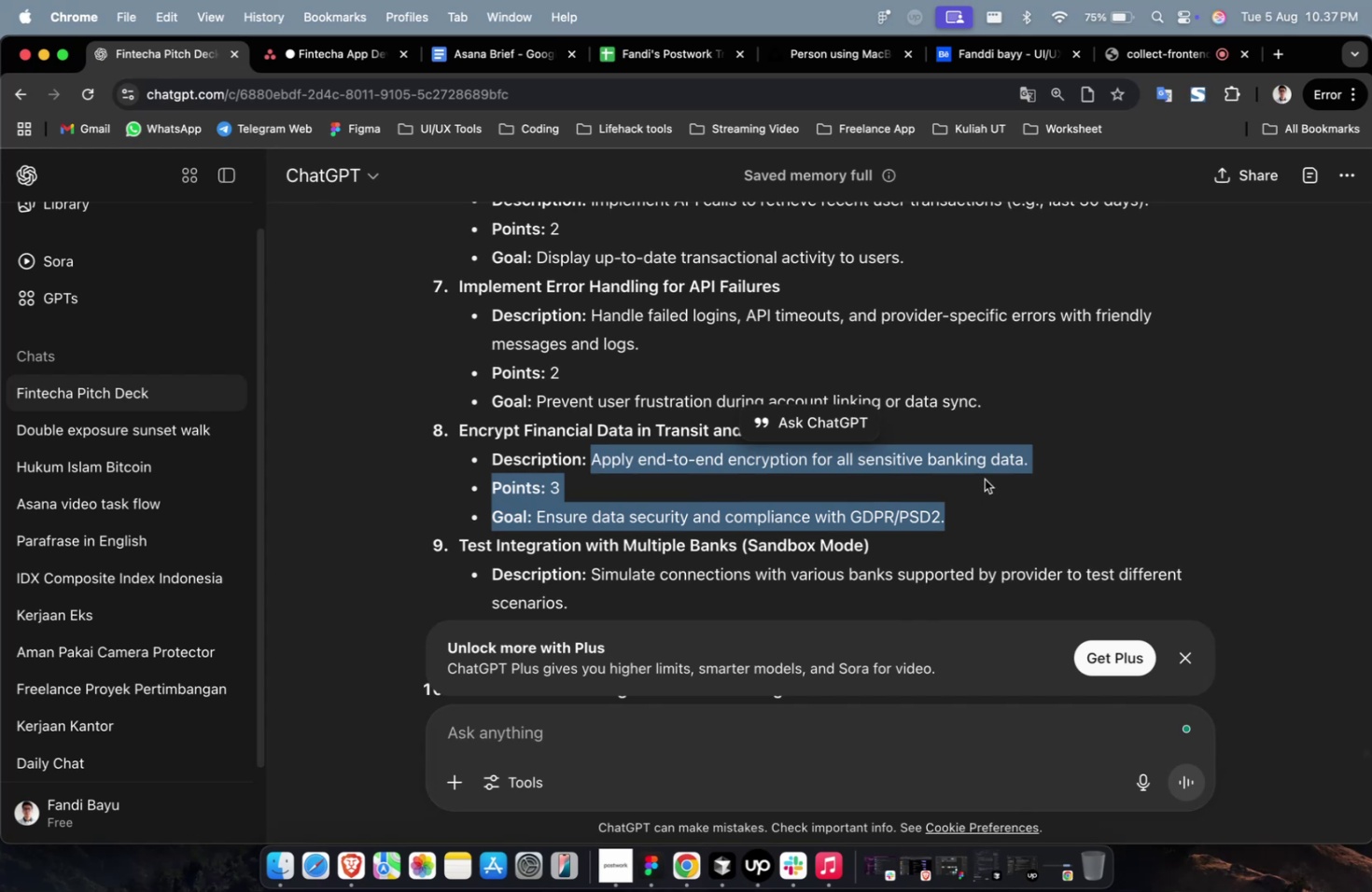 
left_click_drag(start_coordinate=[1015, 403], to_coordinate=[616, 304])
 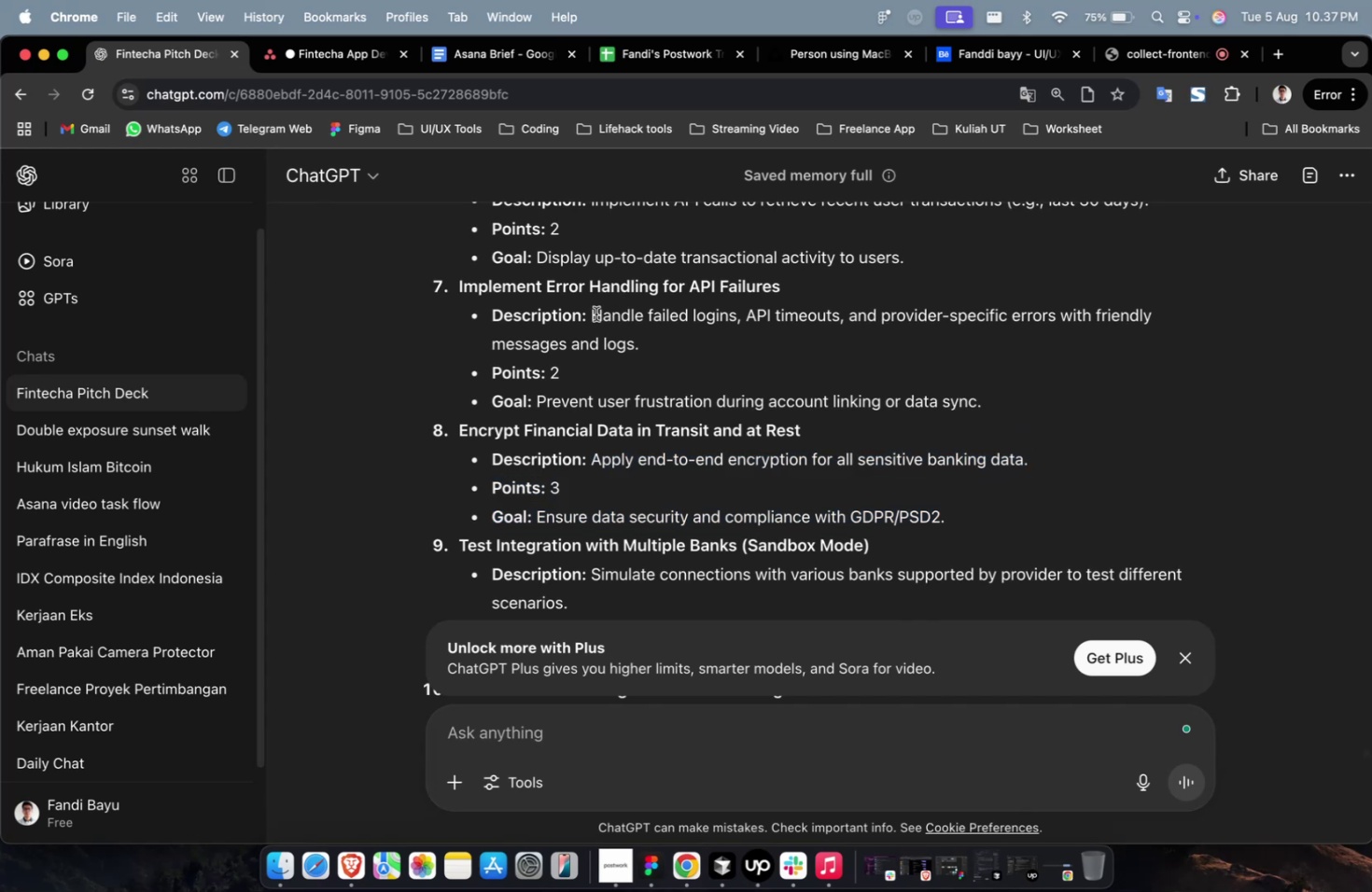 
left_click_drag(start_coordinate=[591, 314], to_coordinate=[1020, 401])
 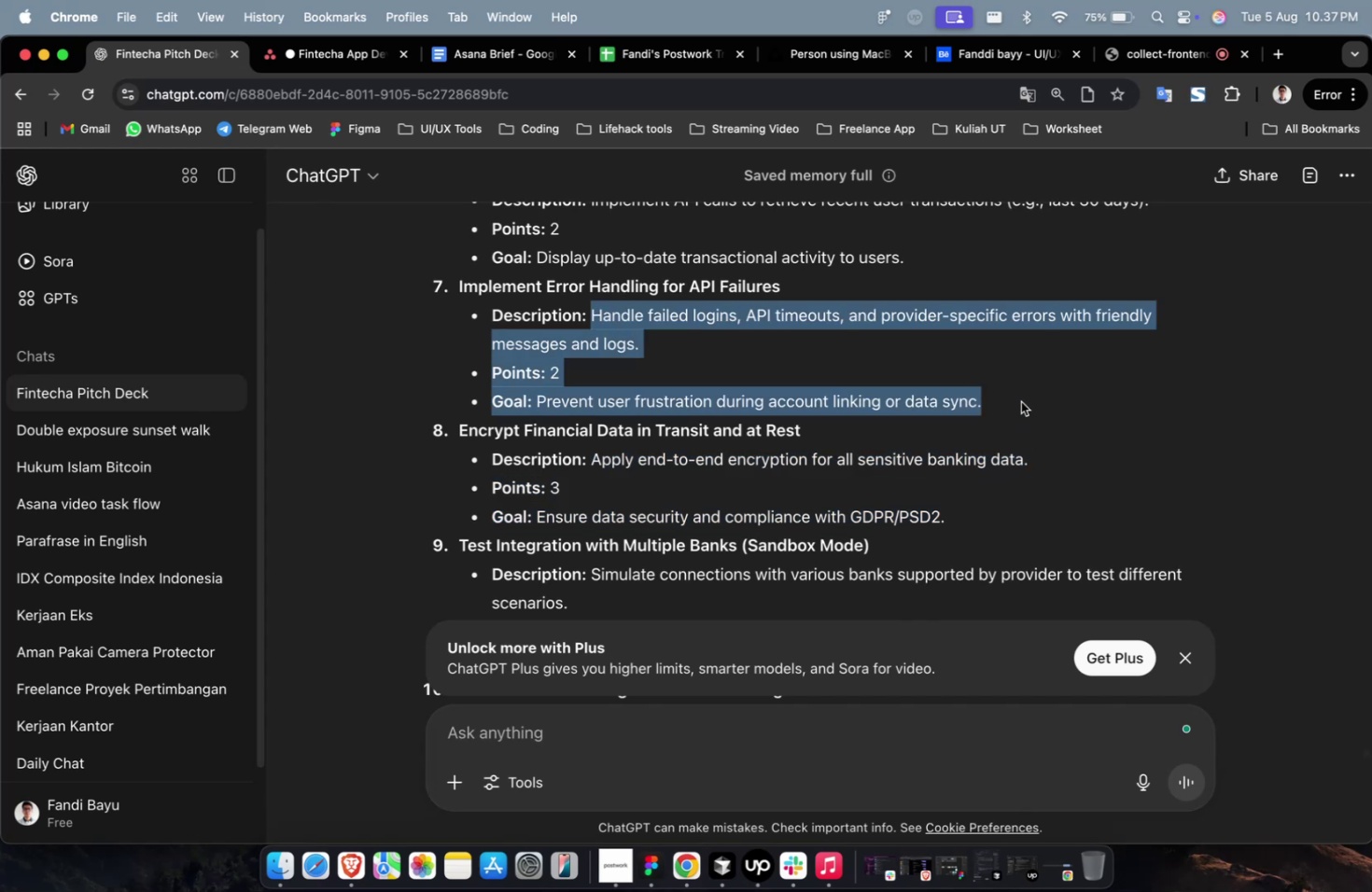 
key(Meta+C)
 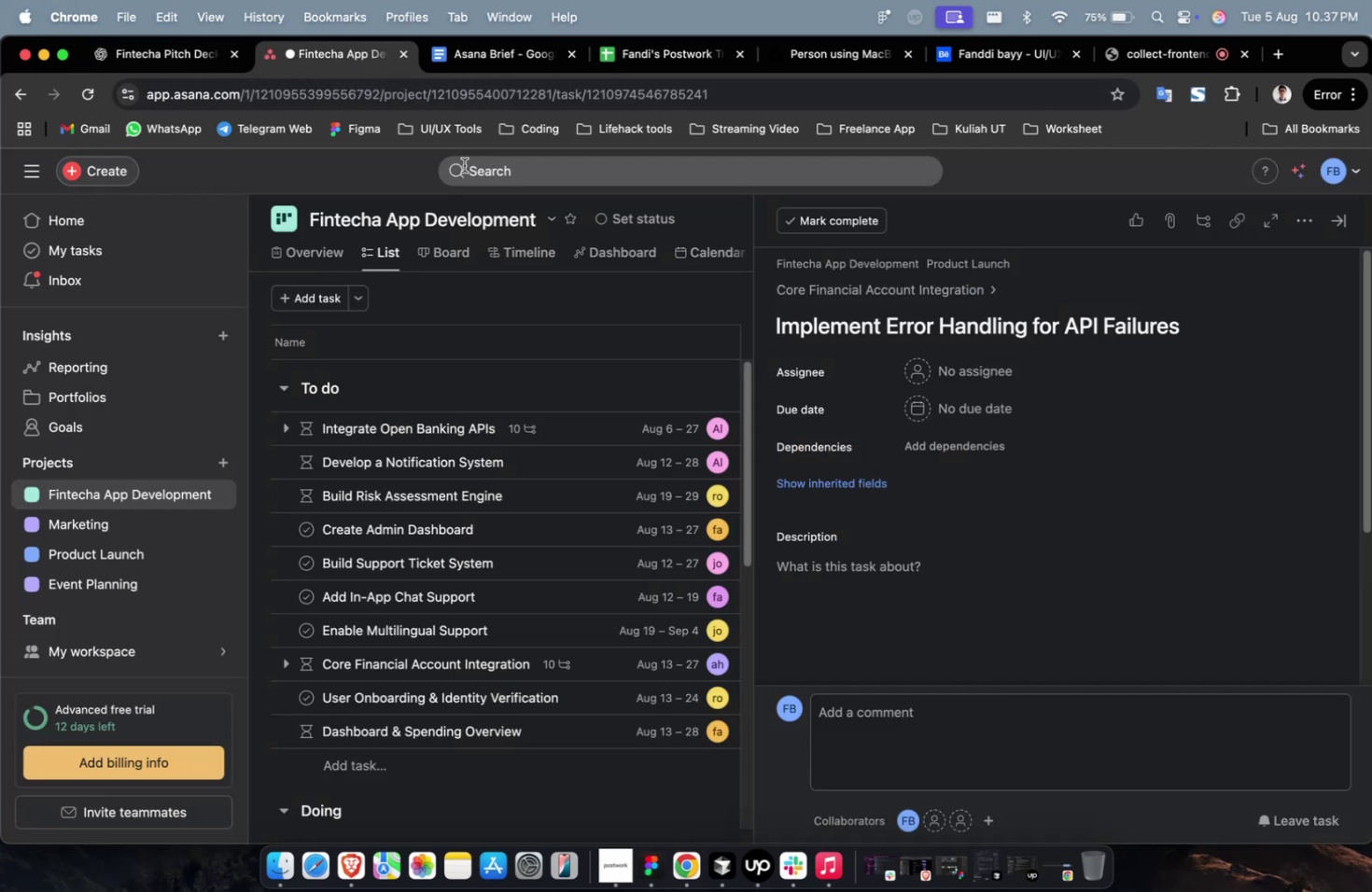 
left_click([947, 612])
 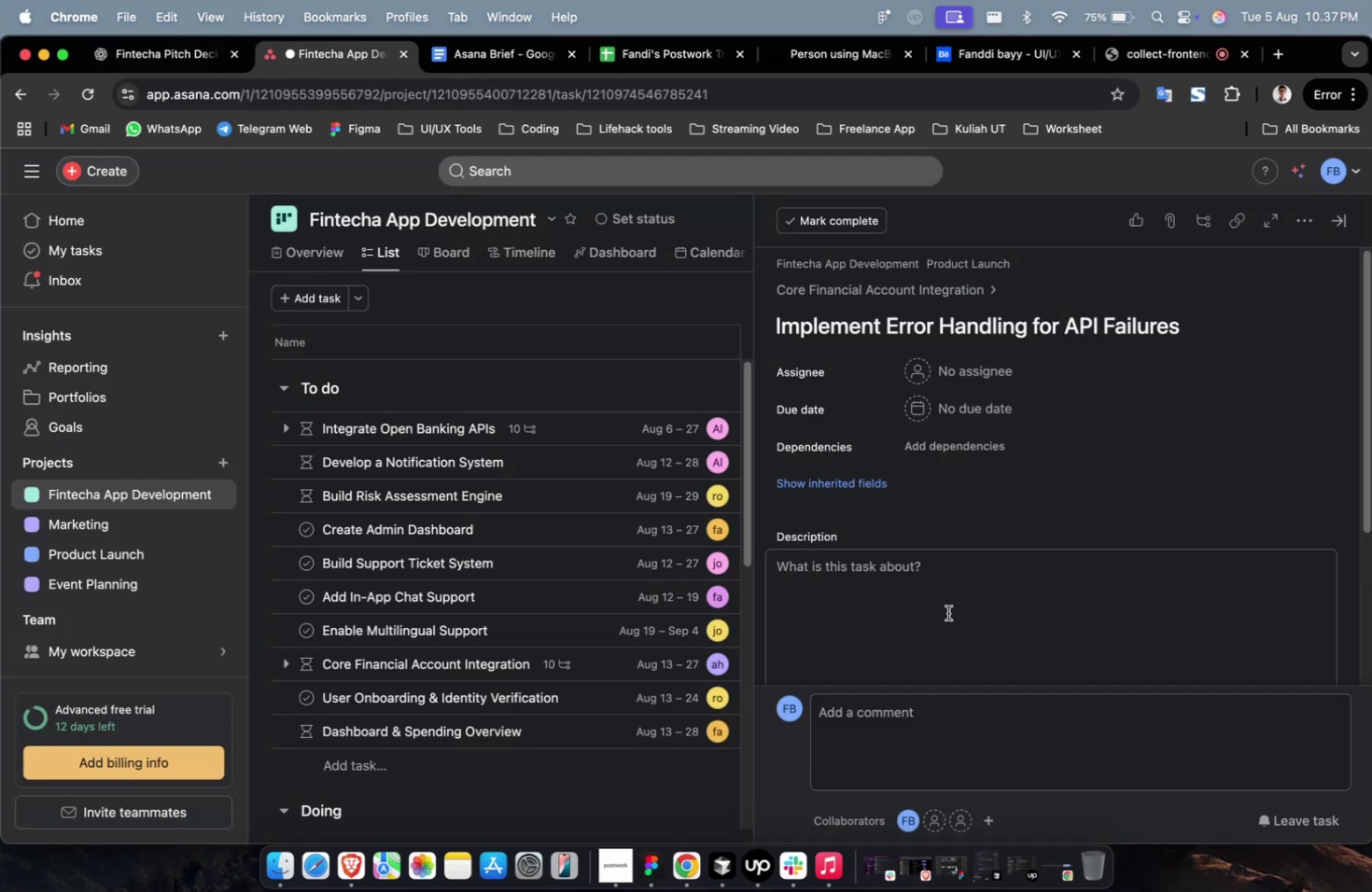 
key(Meta+V)
 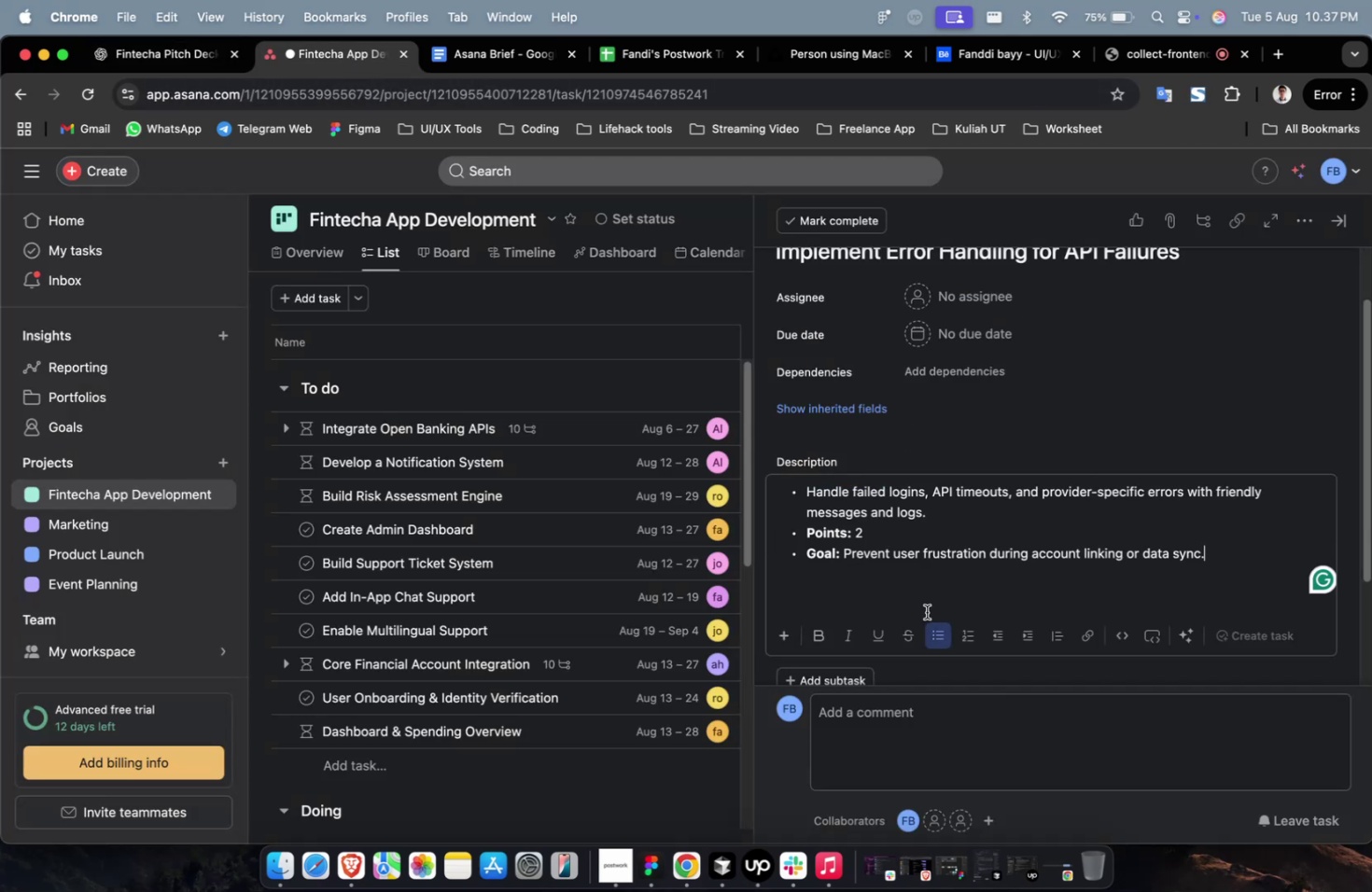 
scroll: coordinate [923, 613], scroll_direction: up, amount: 3.0
 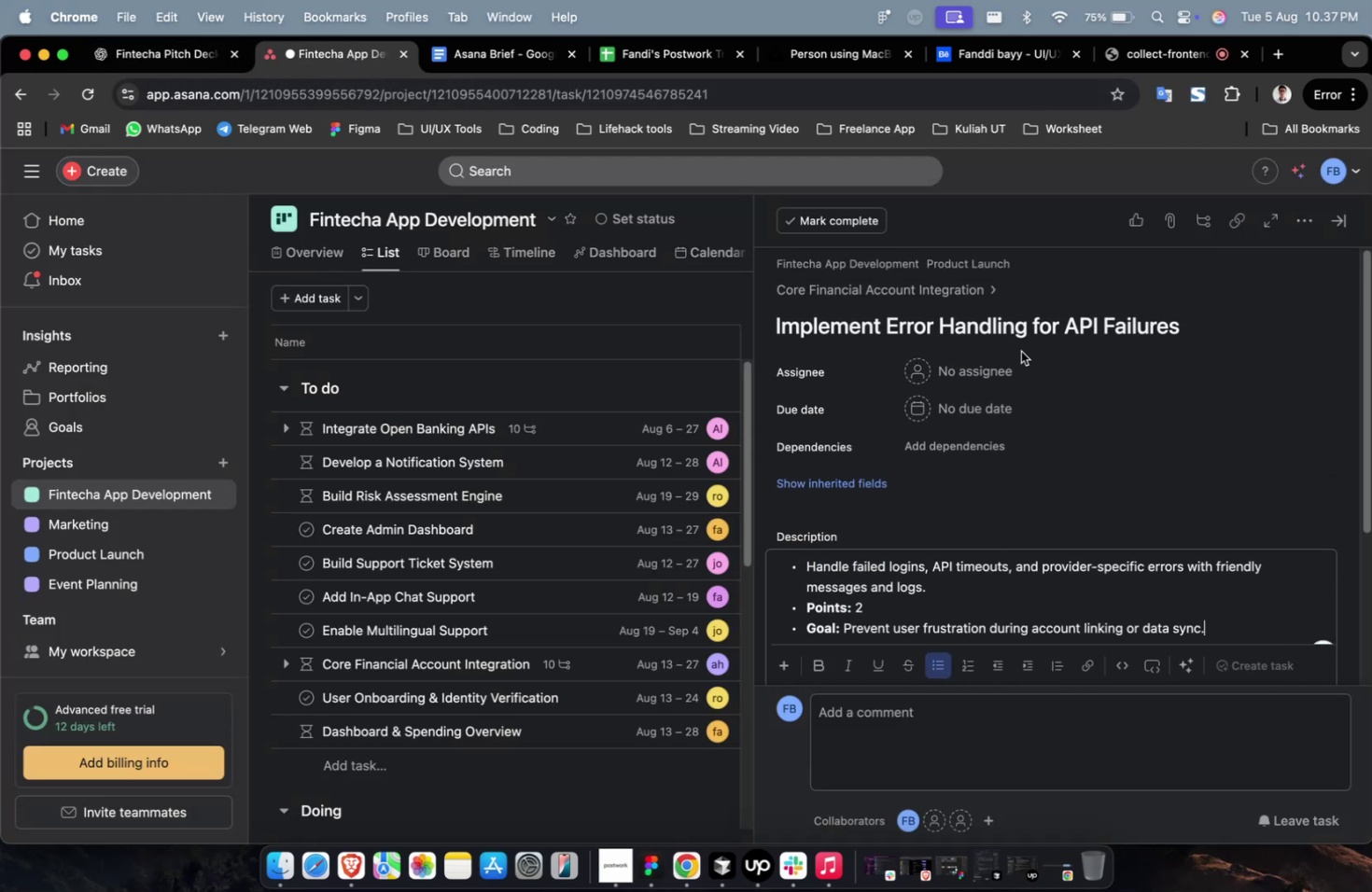 
left_click([987, 368])
 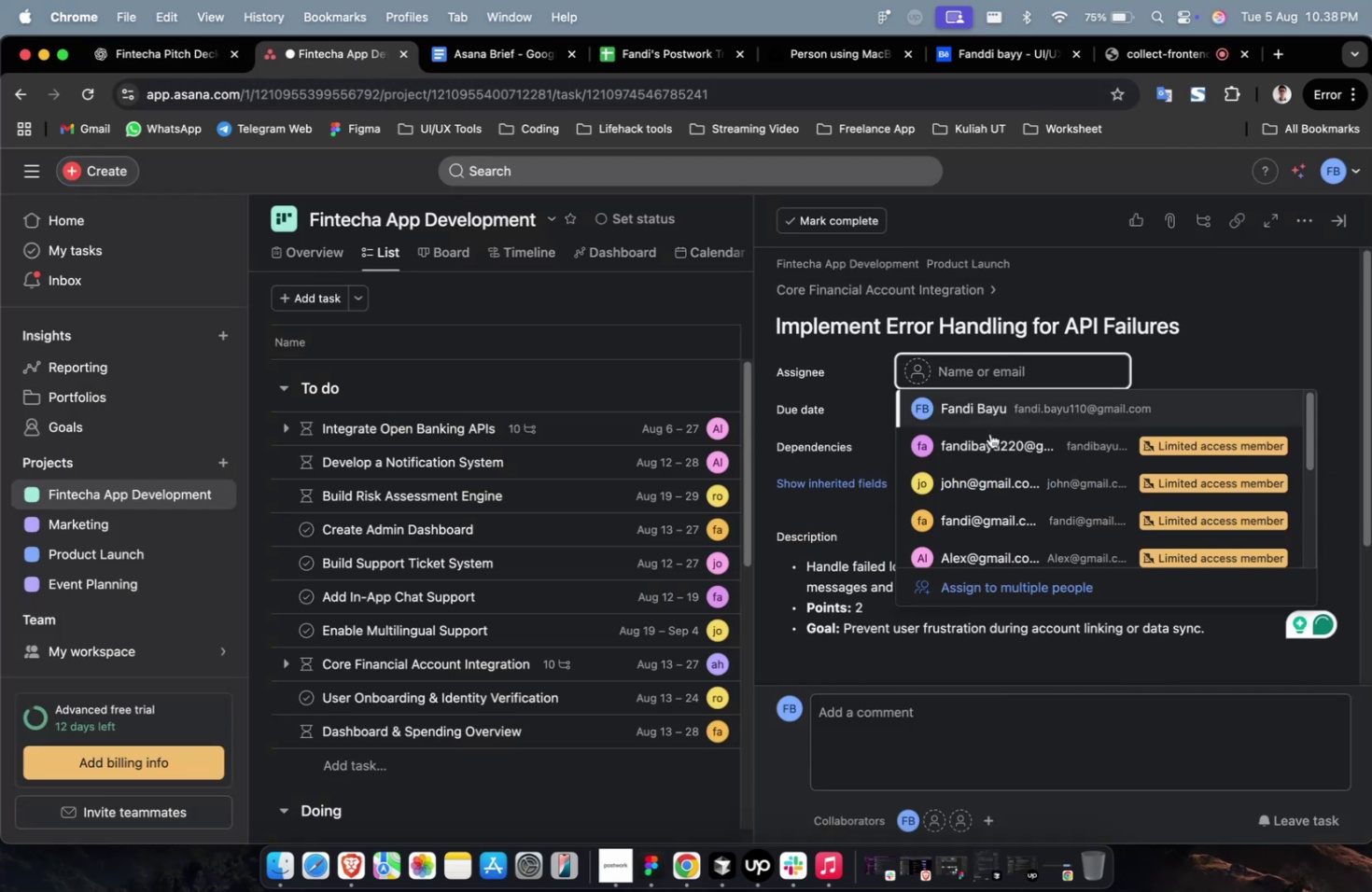 
left_click([995, 470])
 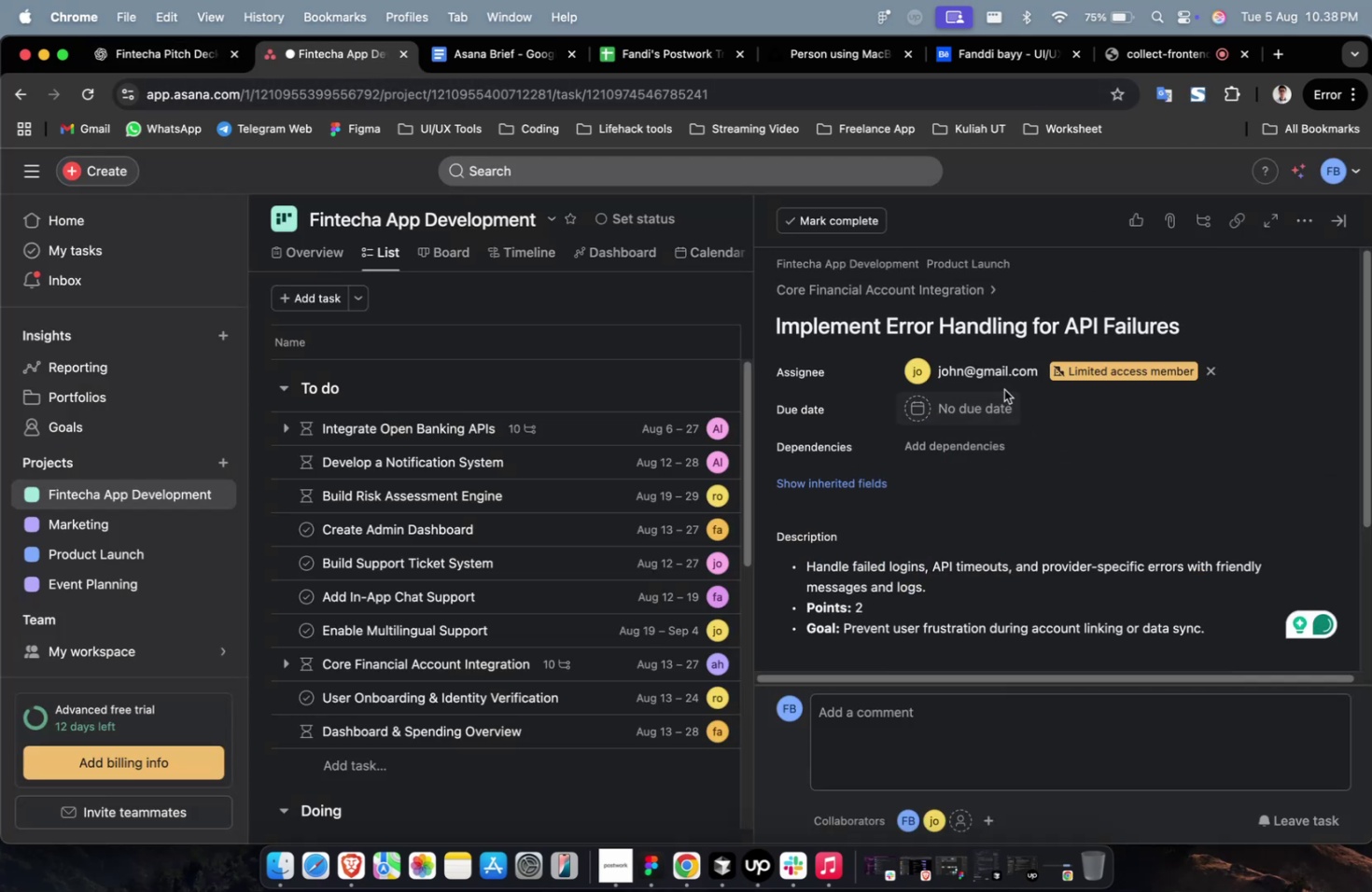 
double_click([996, 380])
 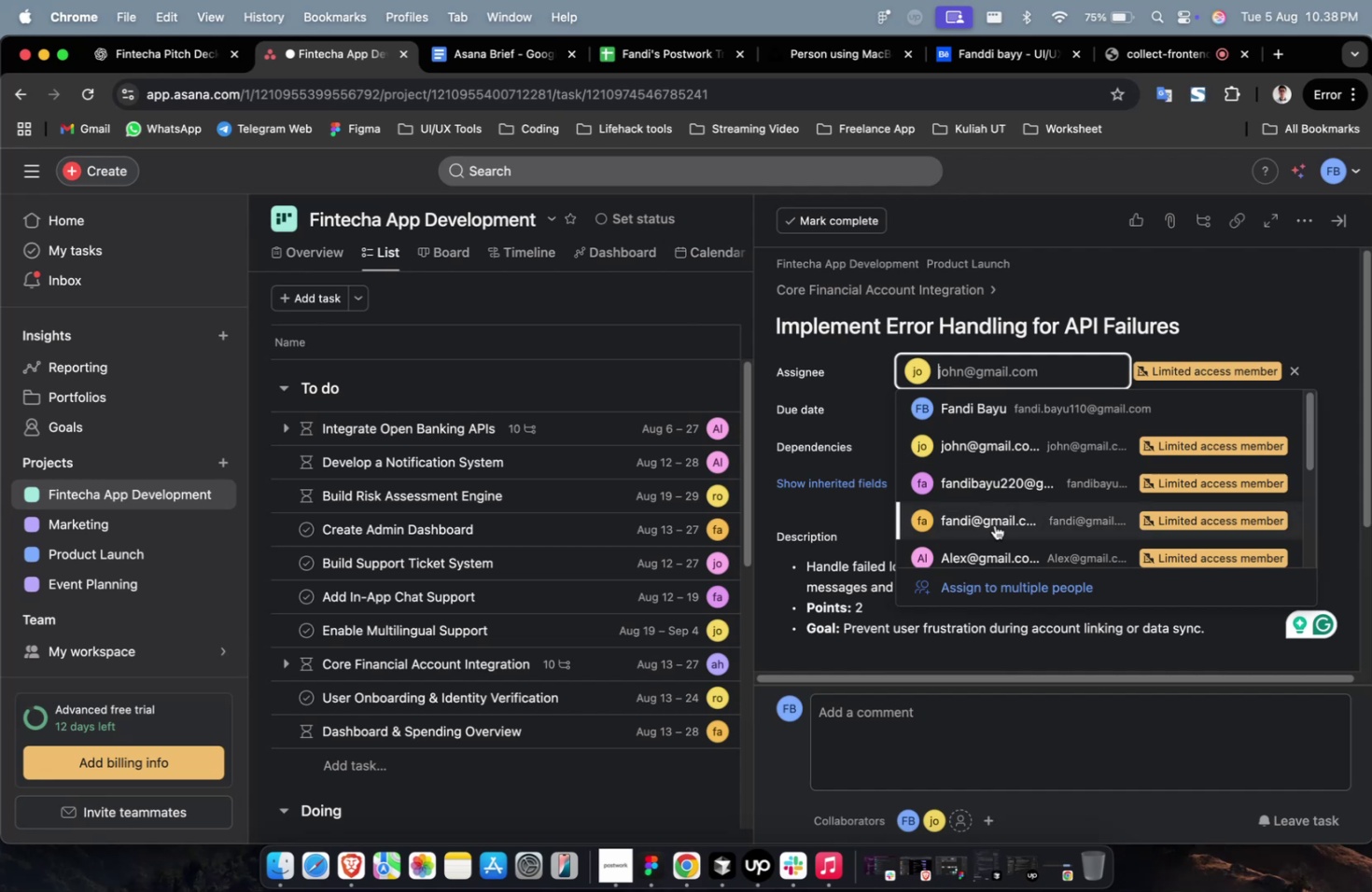 
triple_click([994, 539])
 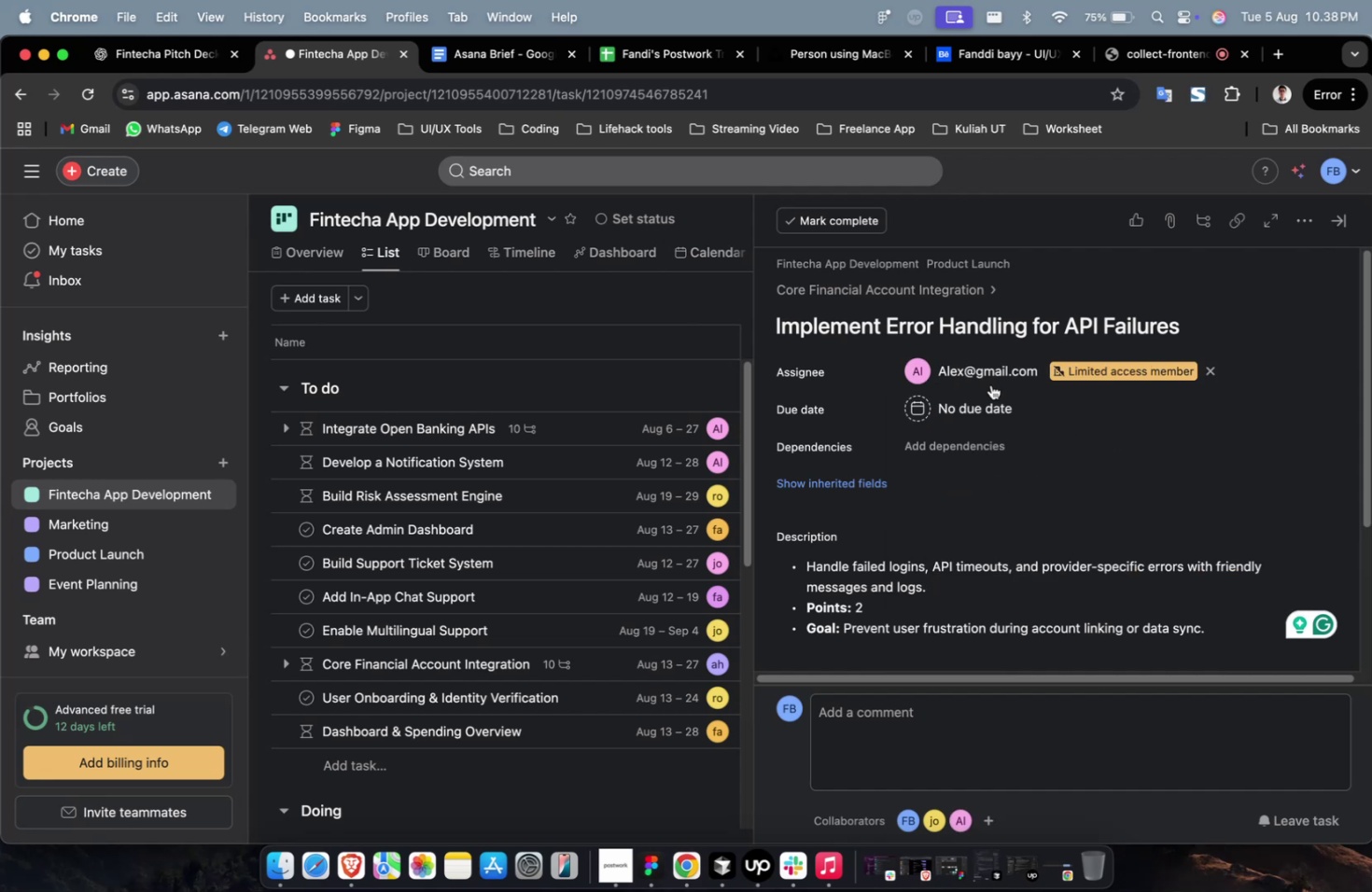 
triple_click([988, 369])
 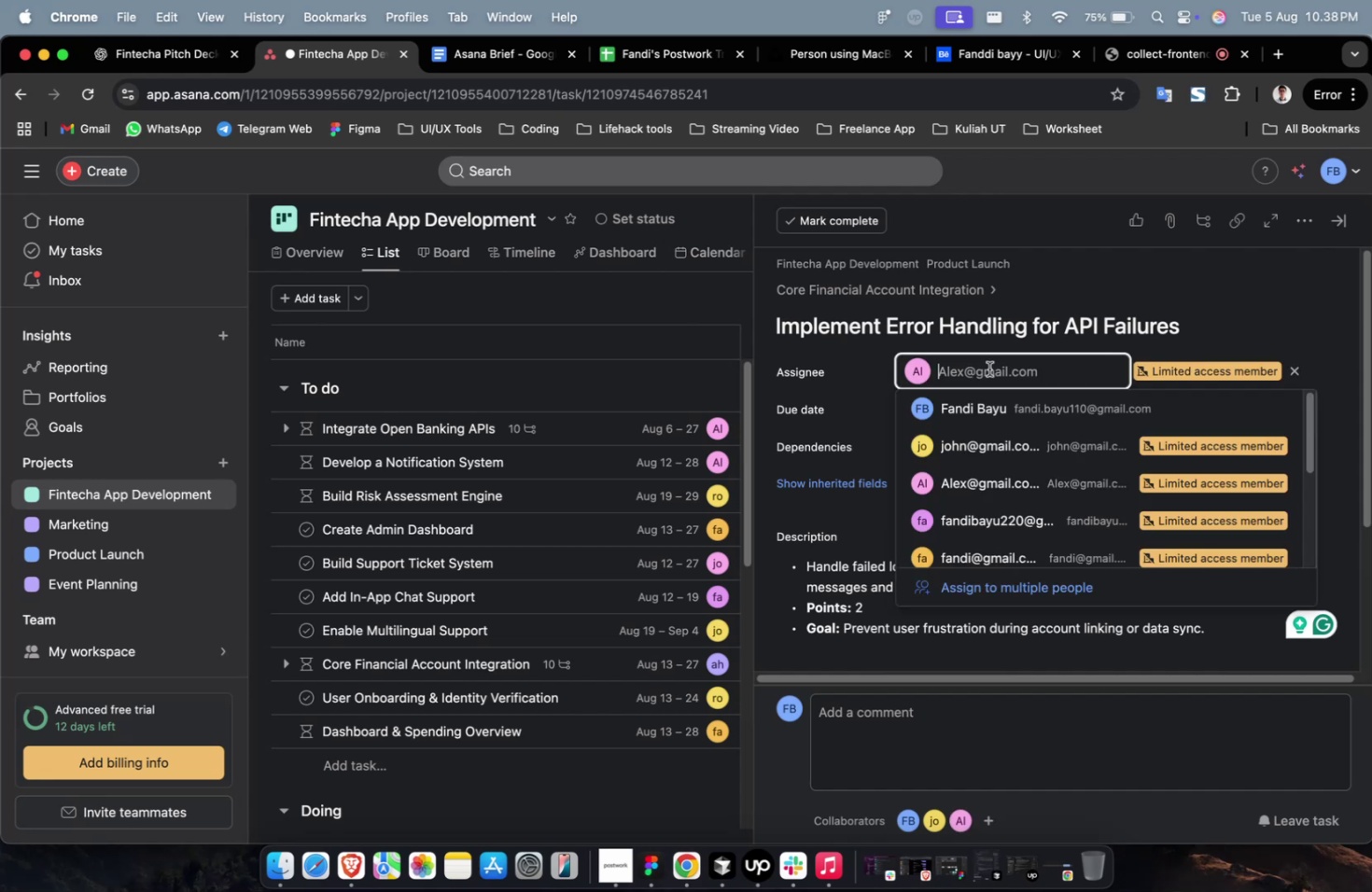 
scroll: coordinate [964, 524], scroll_direction: down, amount: 4.0
 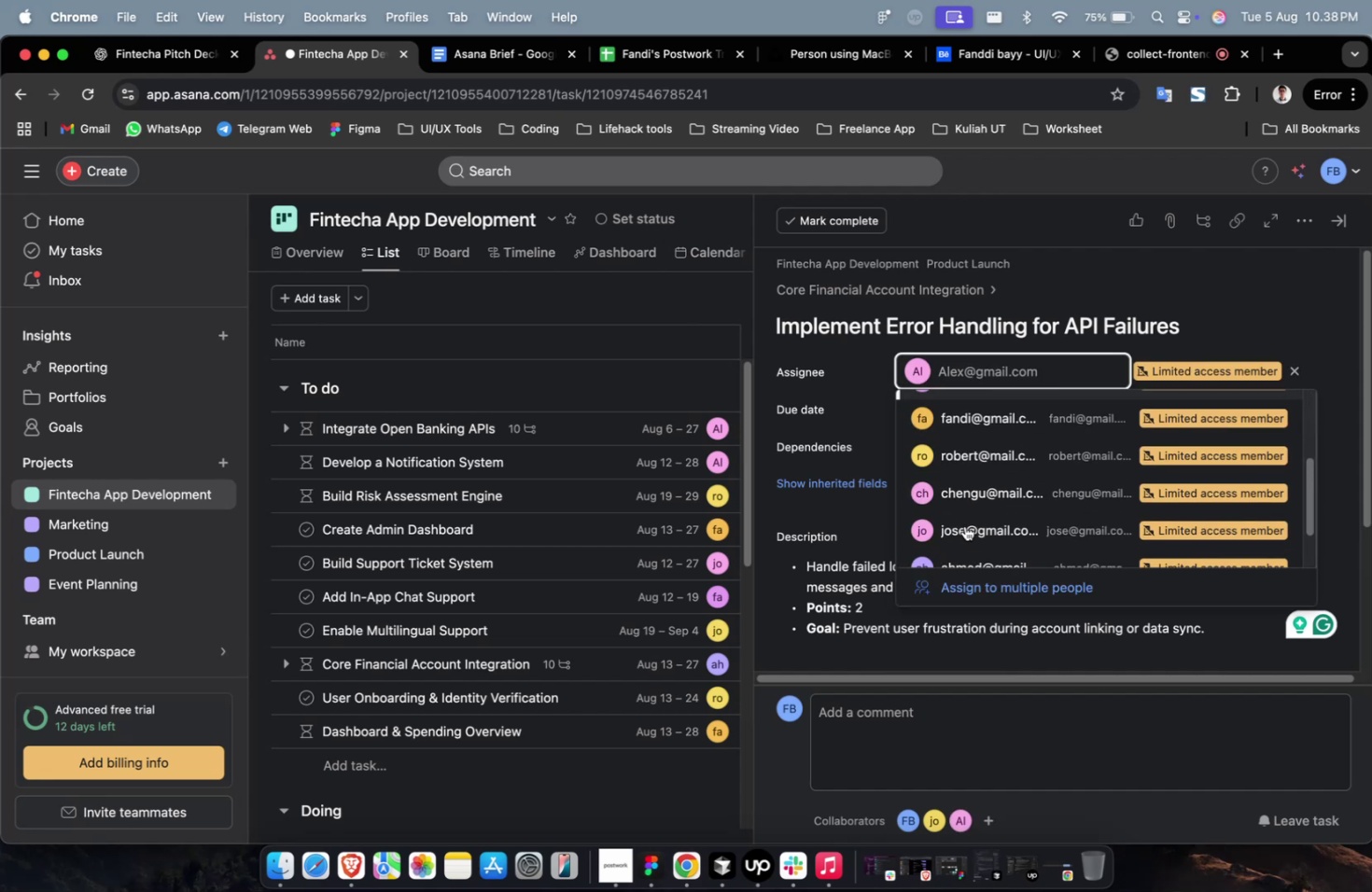 
left_click([973, 536])
 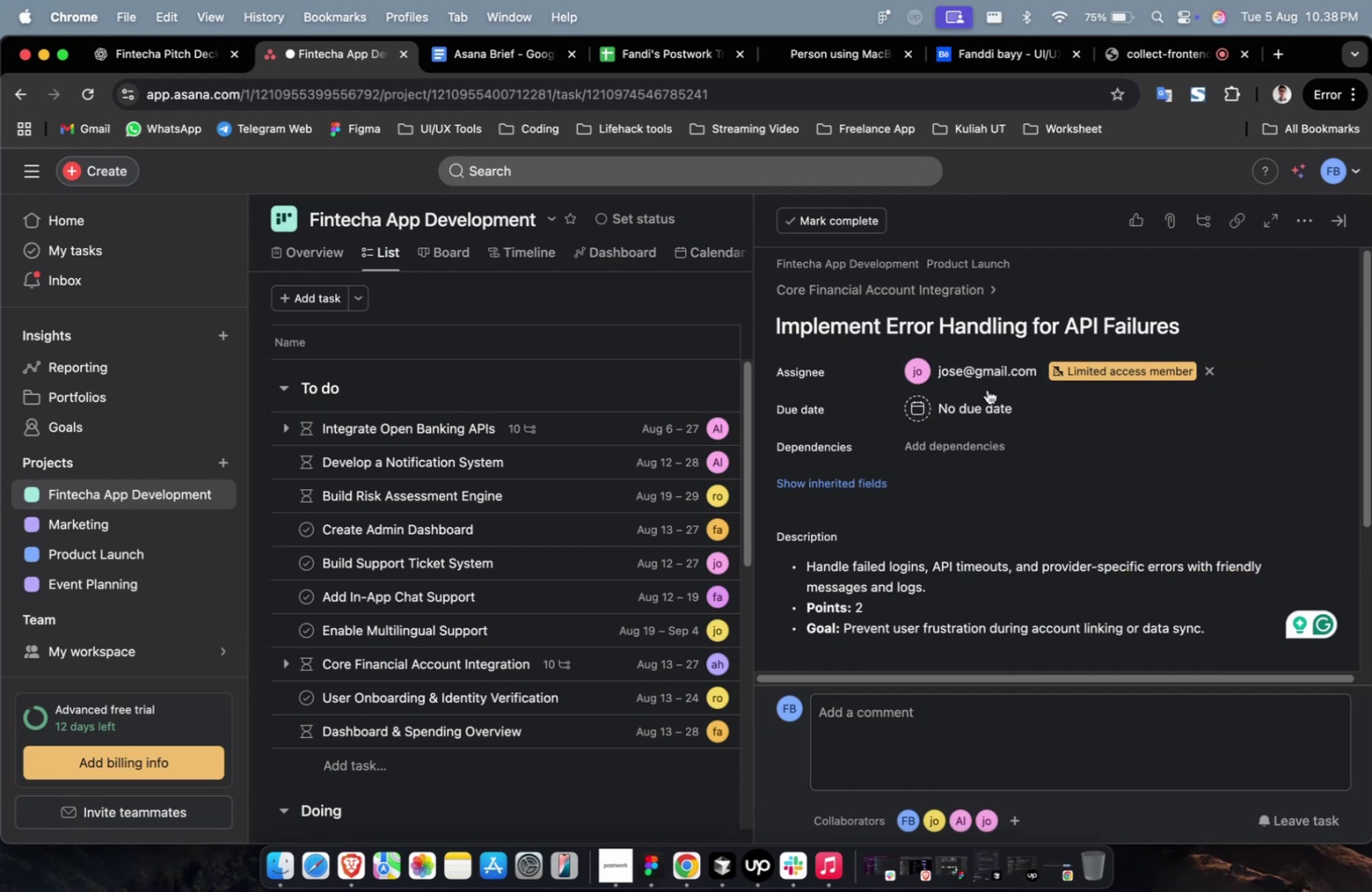 
double_click([984, 356])
 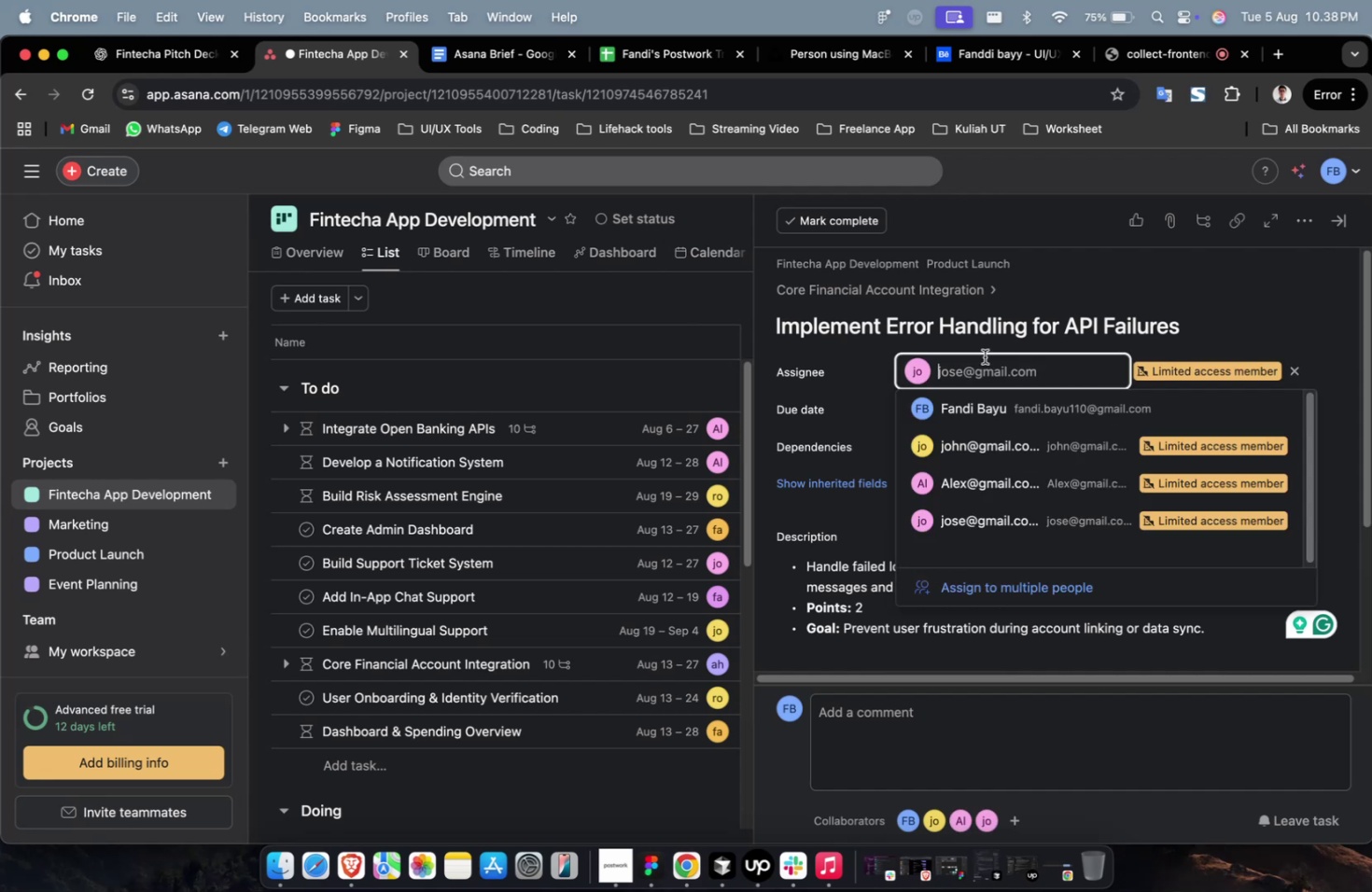 
scroll: coordinate [950, 509], scroll_direction: down, amount: 7.0
 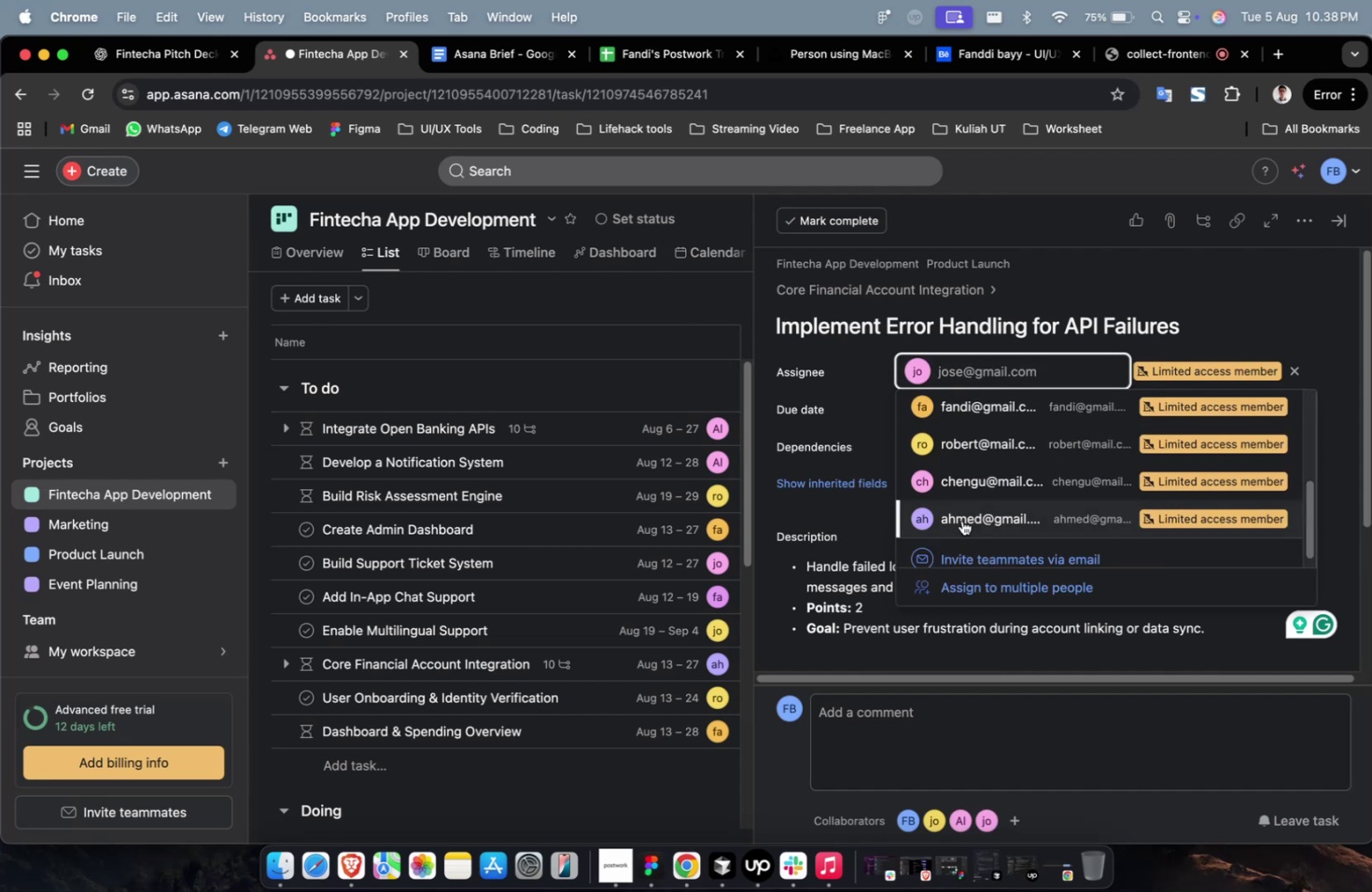 
left_click([968, 524])
 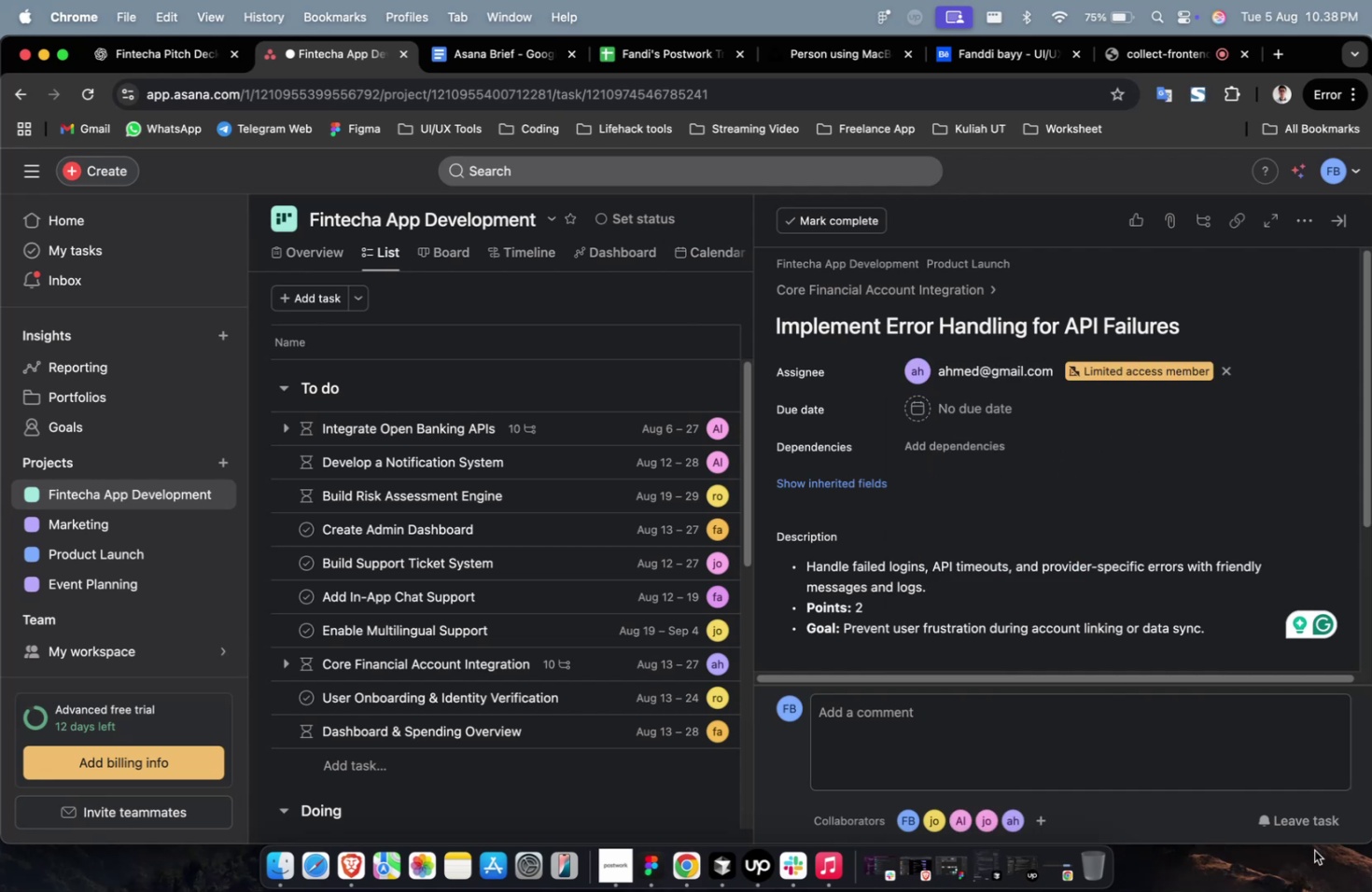 
left_click([1318, 825])
 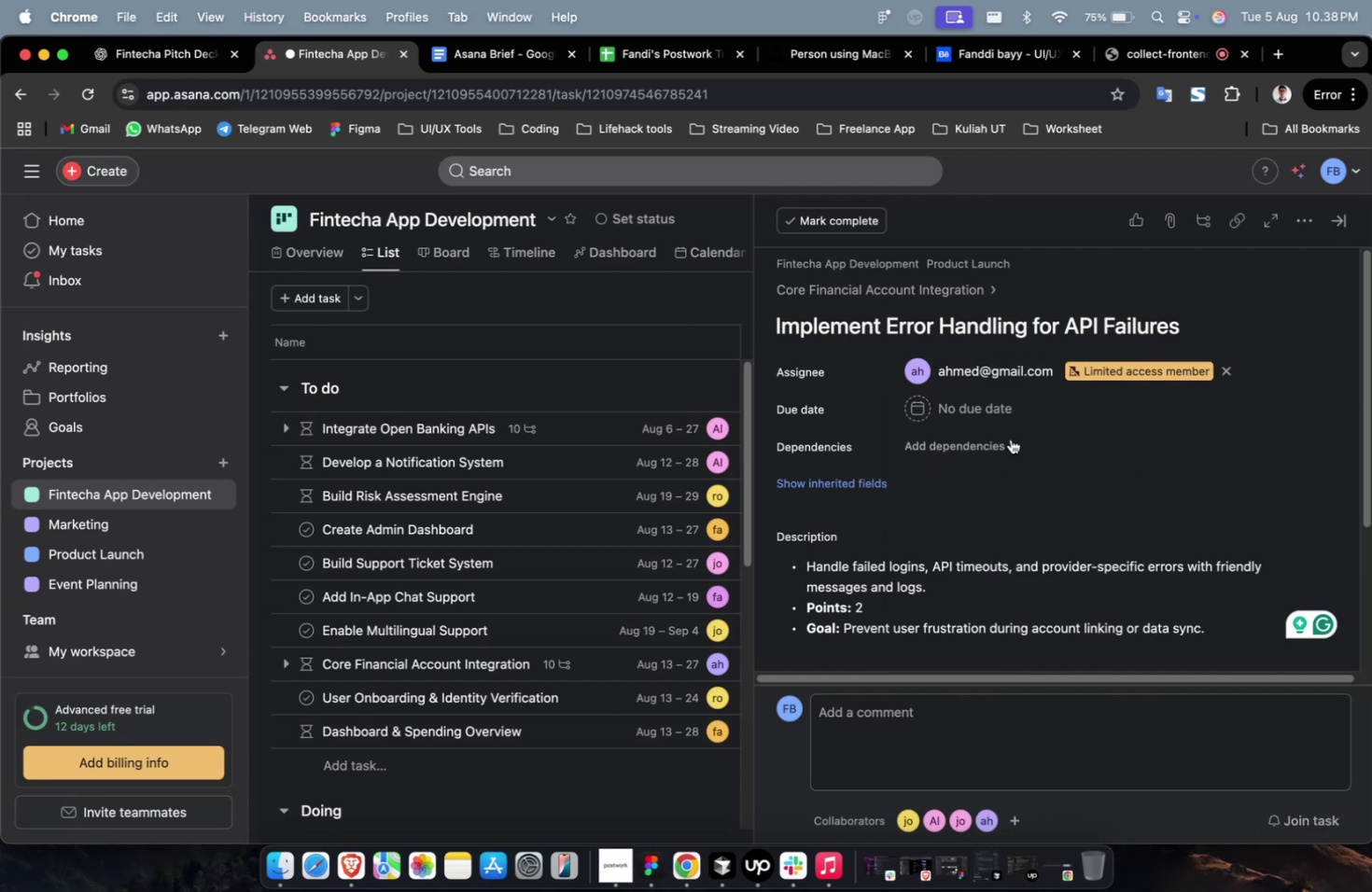 
left_click([994, 419])
 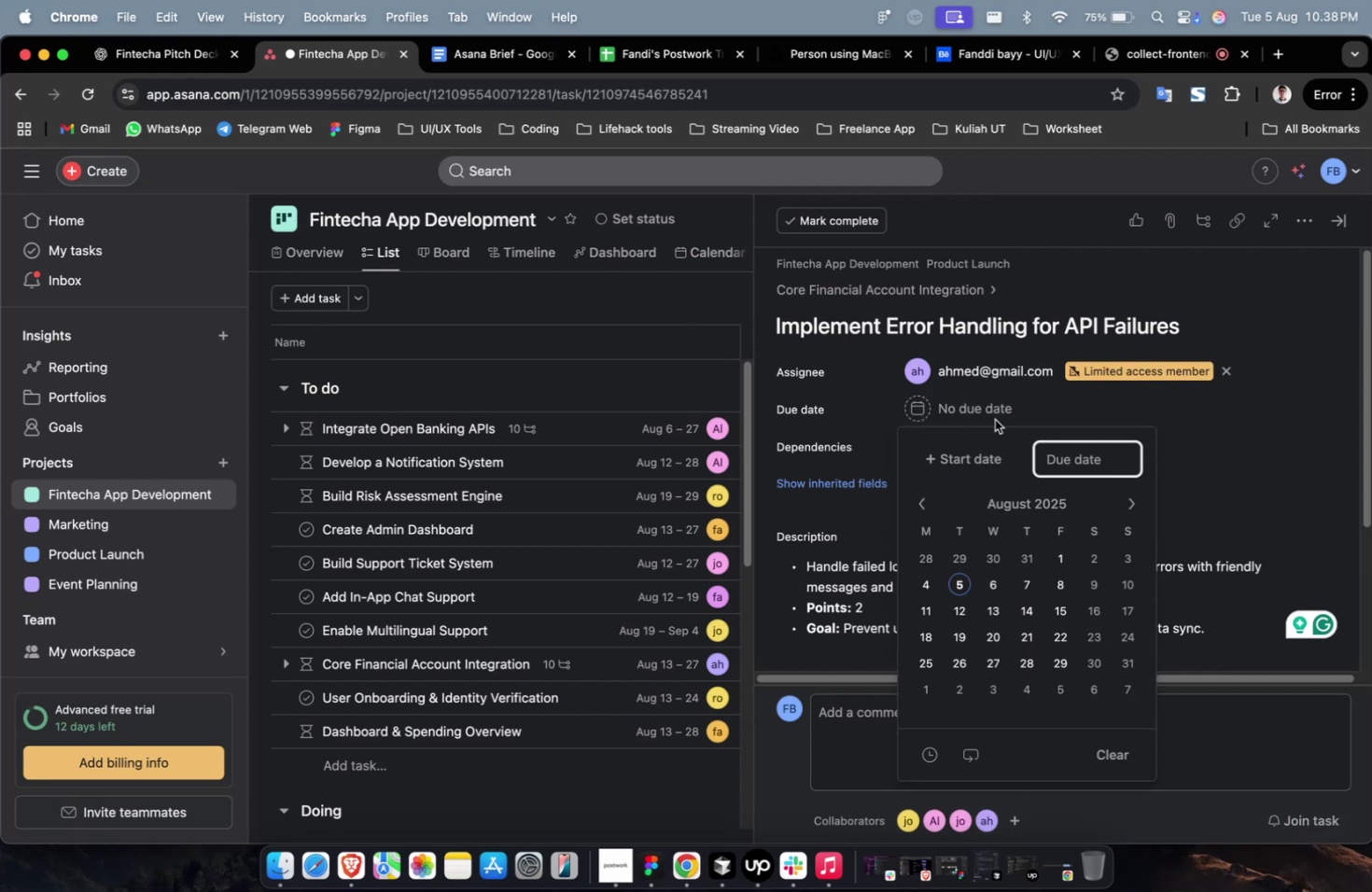 
left_click([976, 464])
 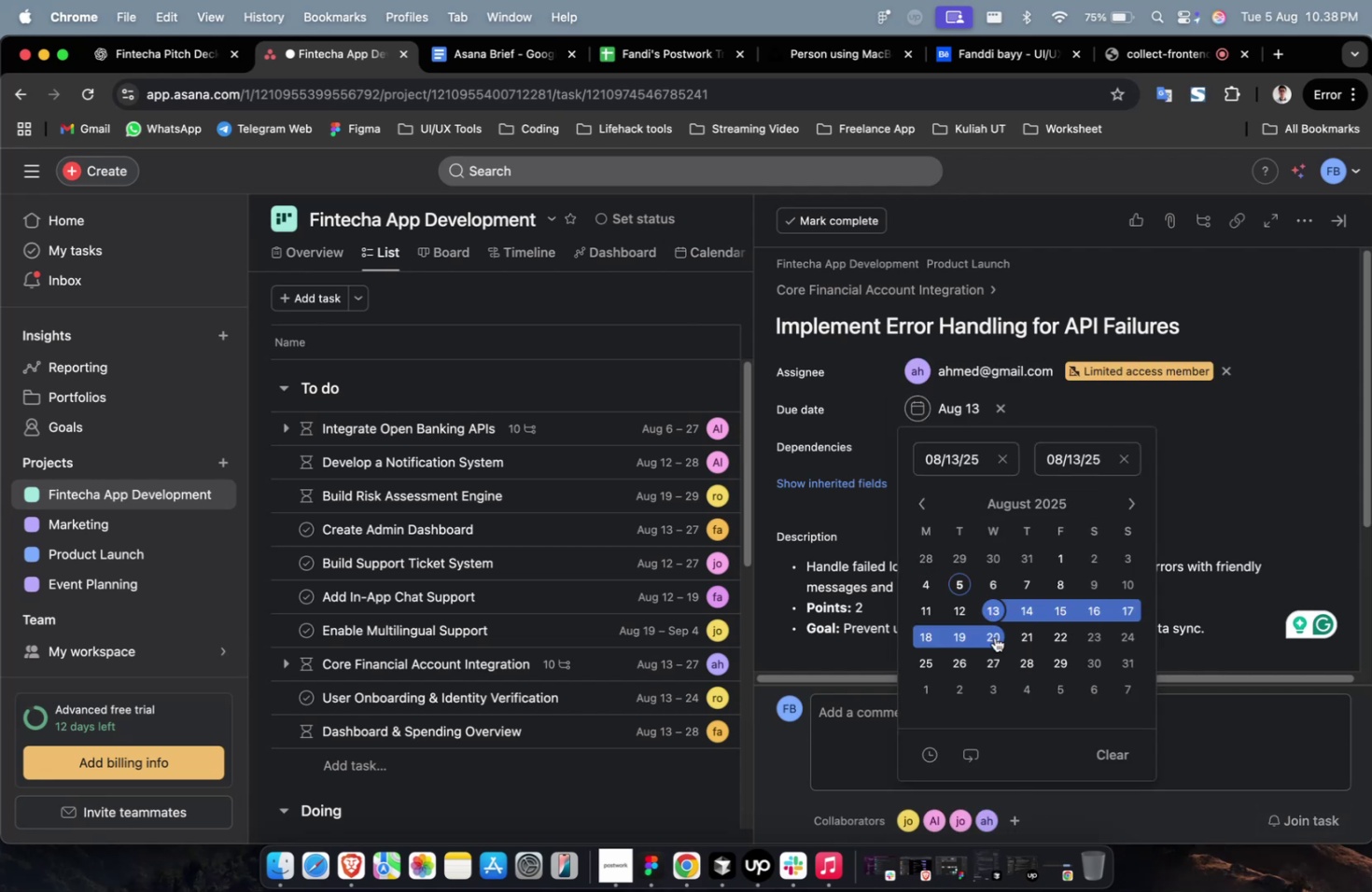 
left_click([992, 655])
 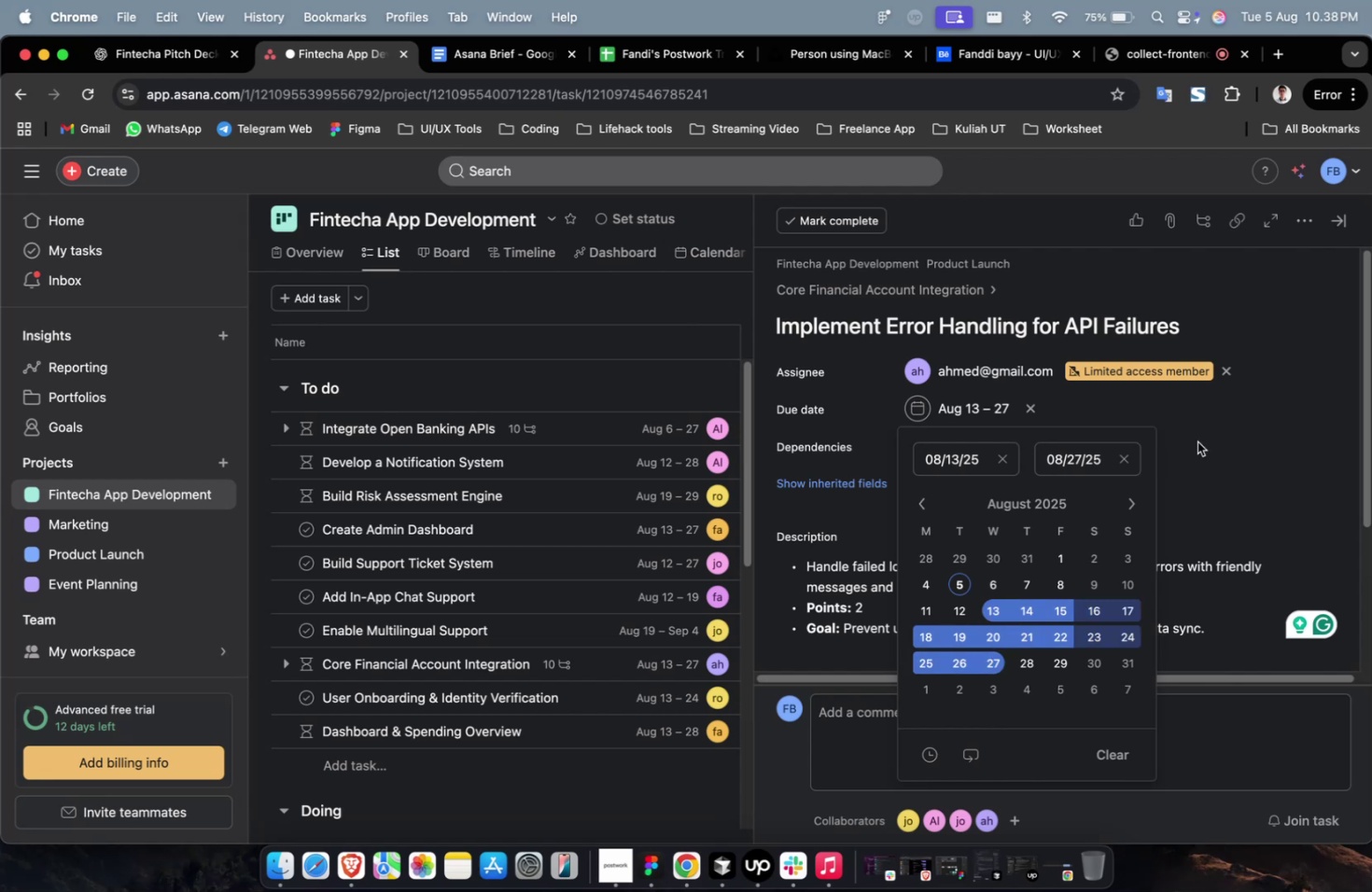 
double_click([973, 440])
 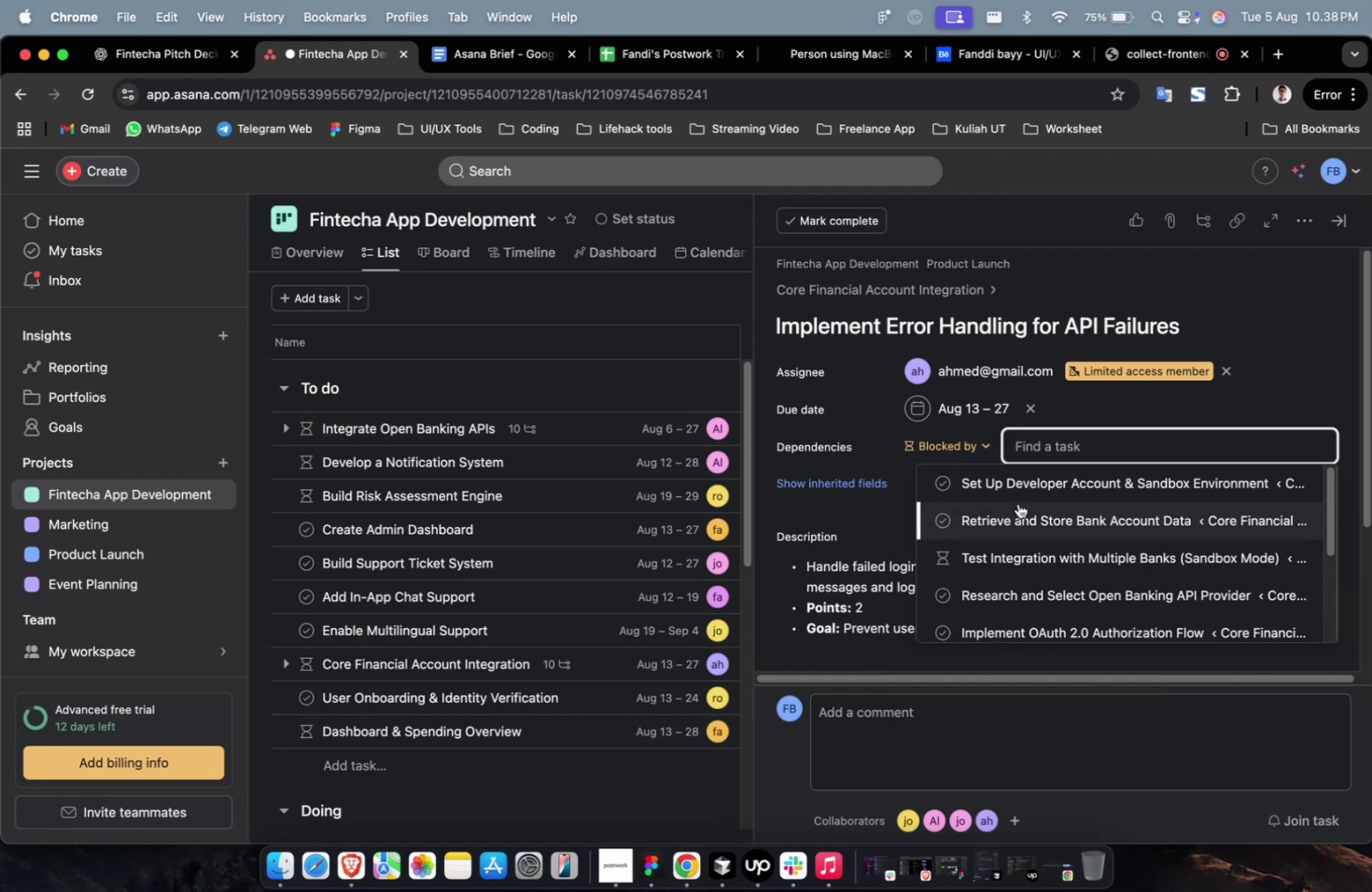 
left_click([1019, 479])
 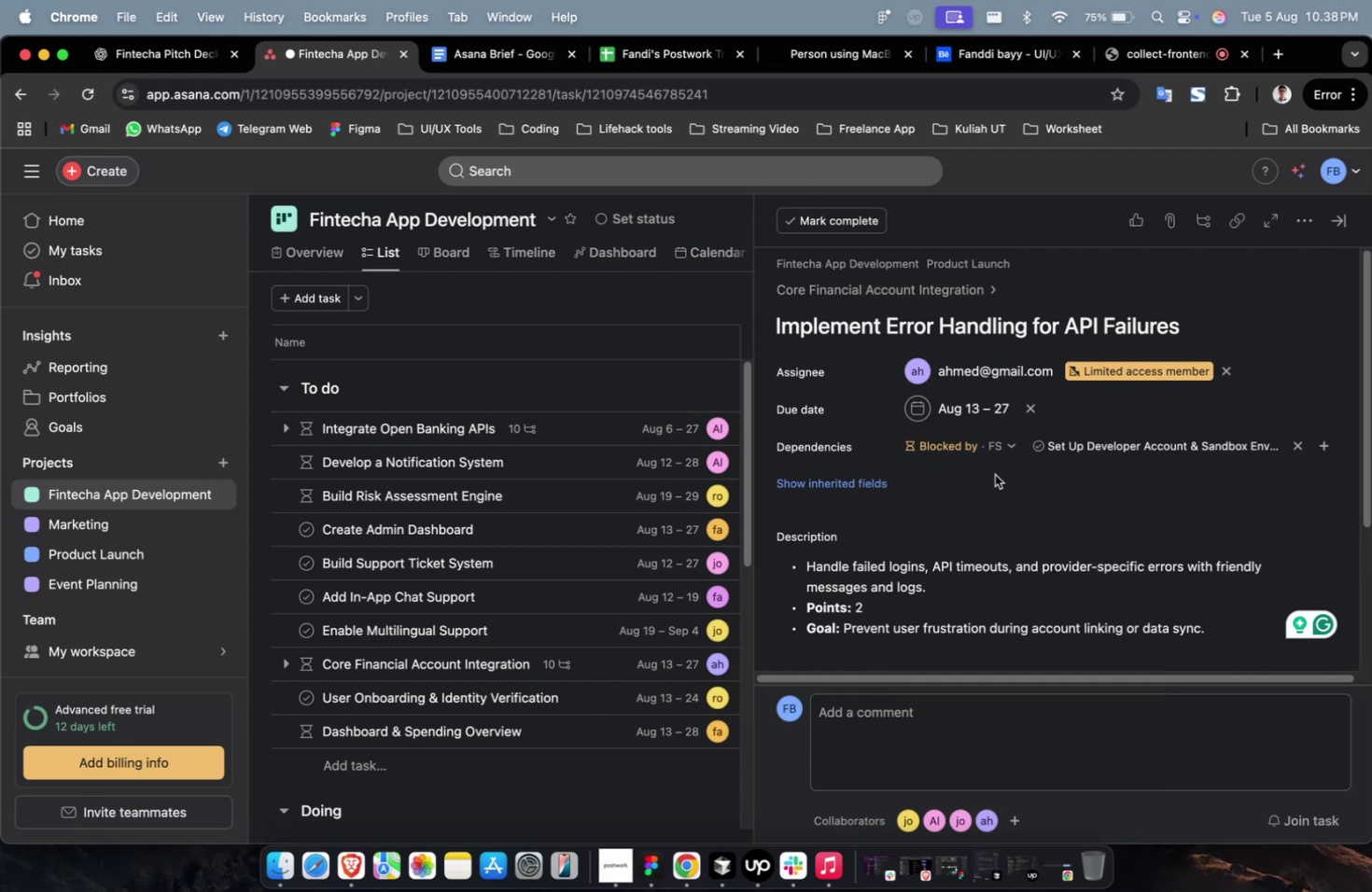 
wait(10.2)
 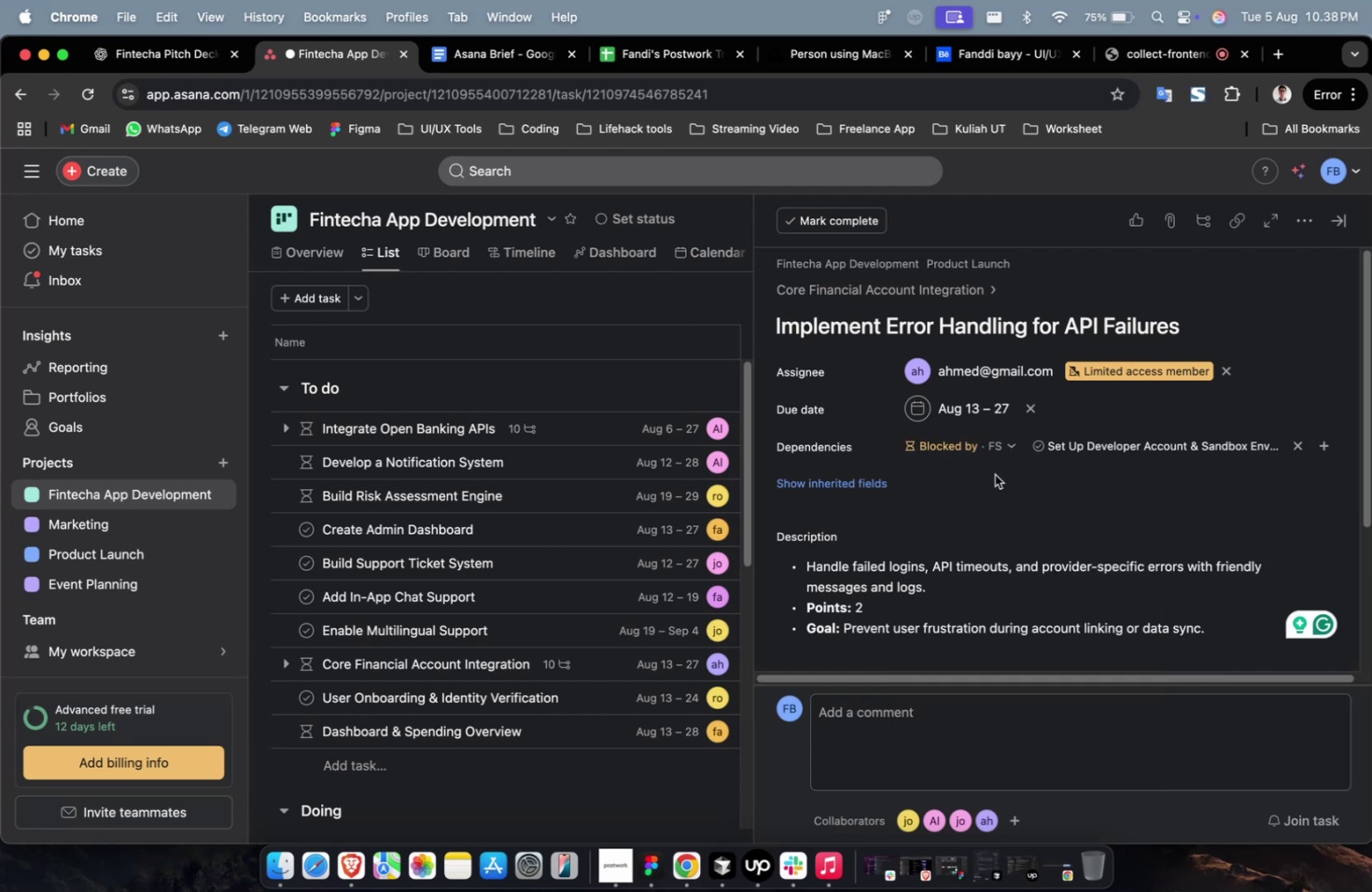 
left_click([1200, 537])
 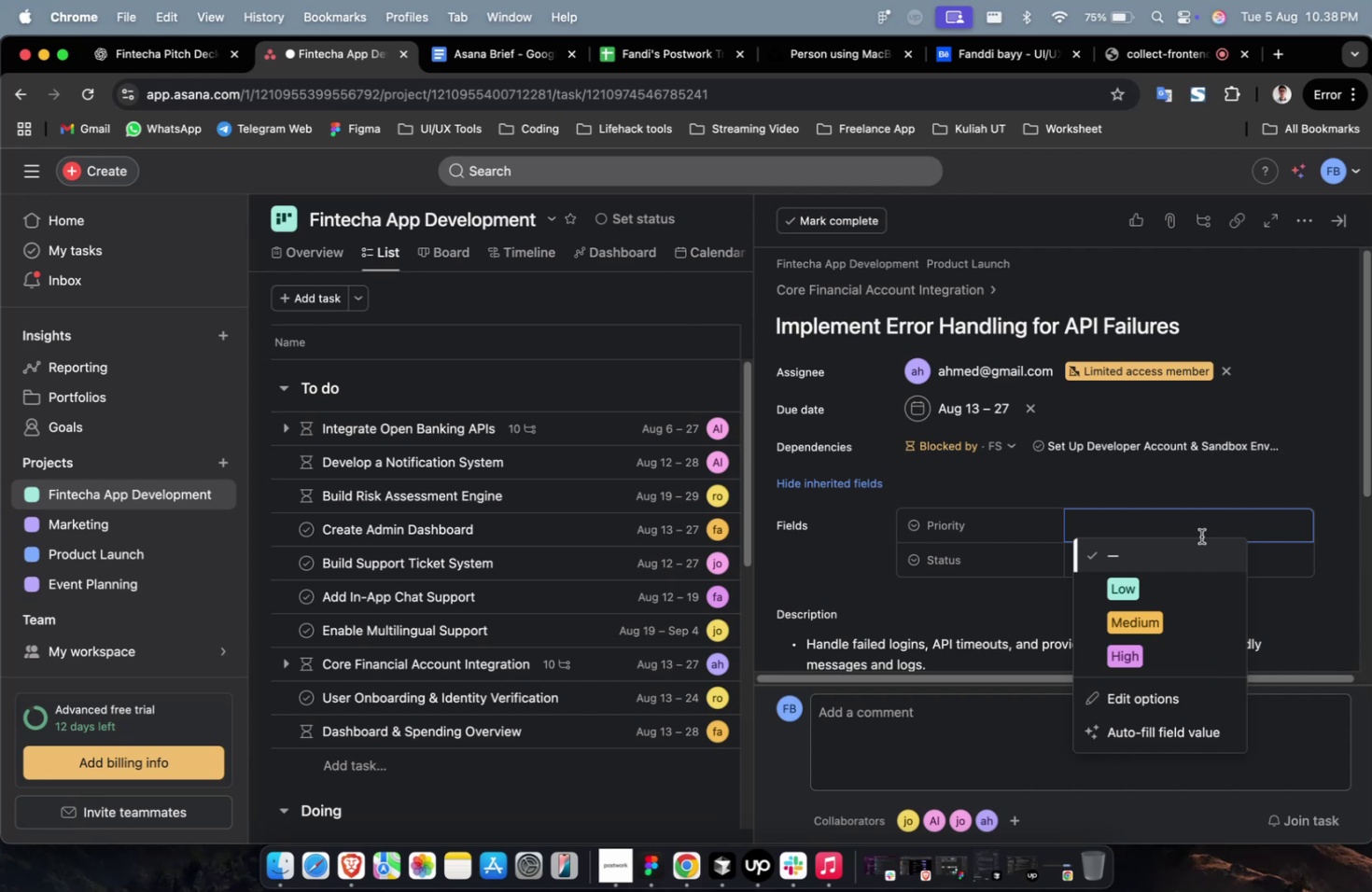 
wait(15.89)
 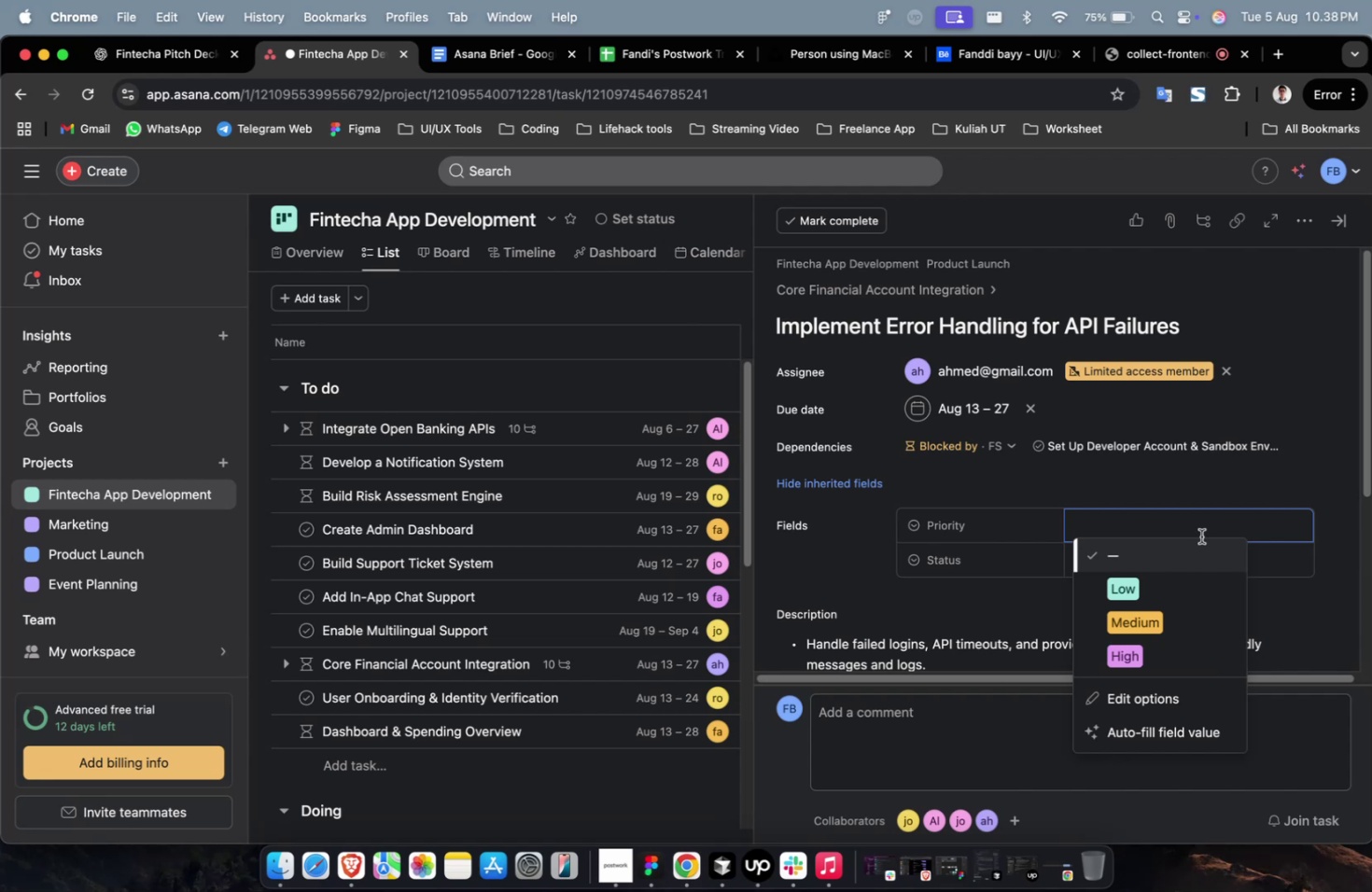 
scroll: coordinate [1200, 536], scroll_direction: down, amount: 2.0
 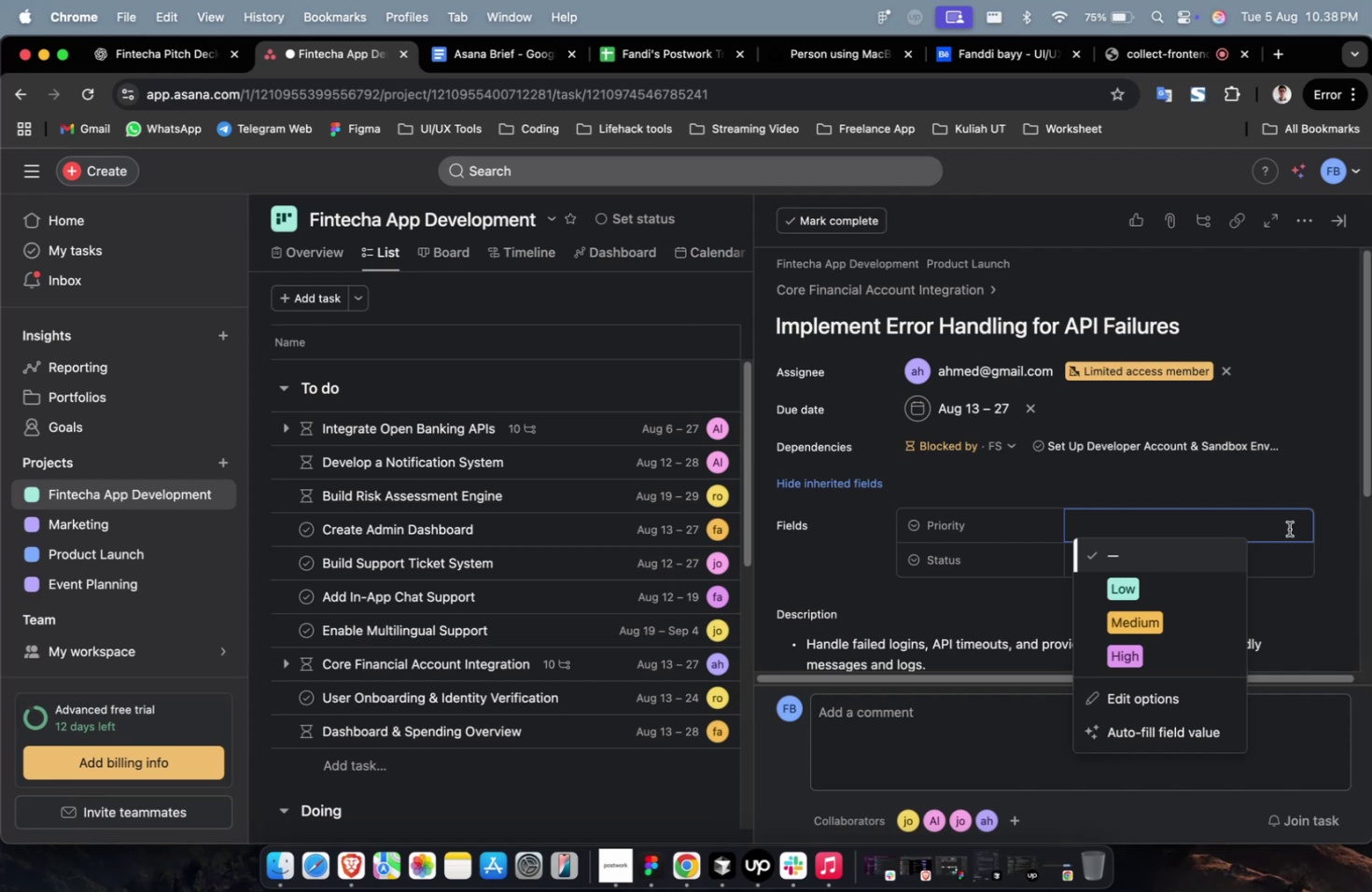 
left_click([1204, 624])
 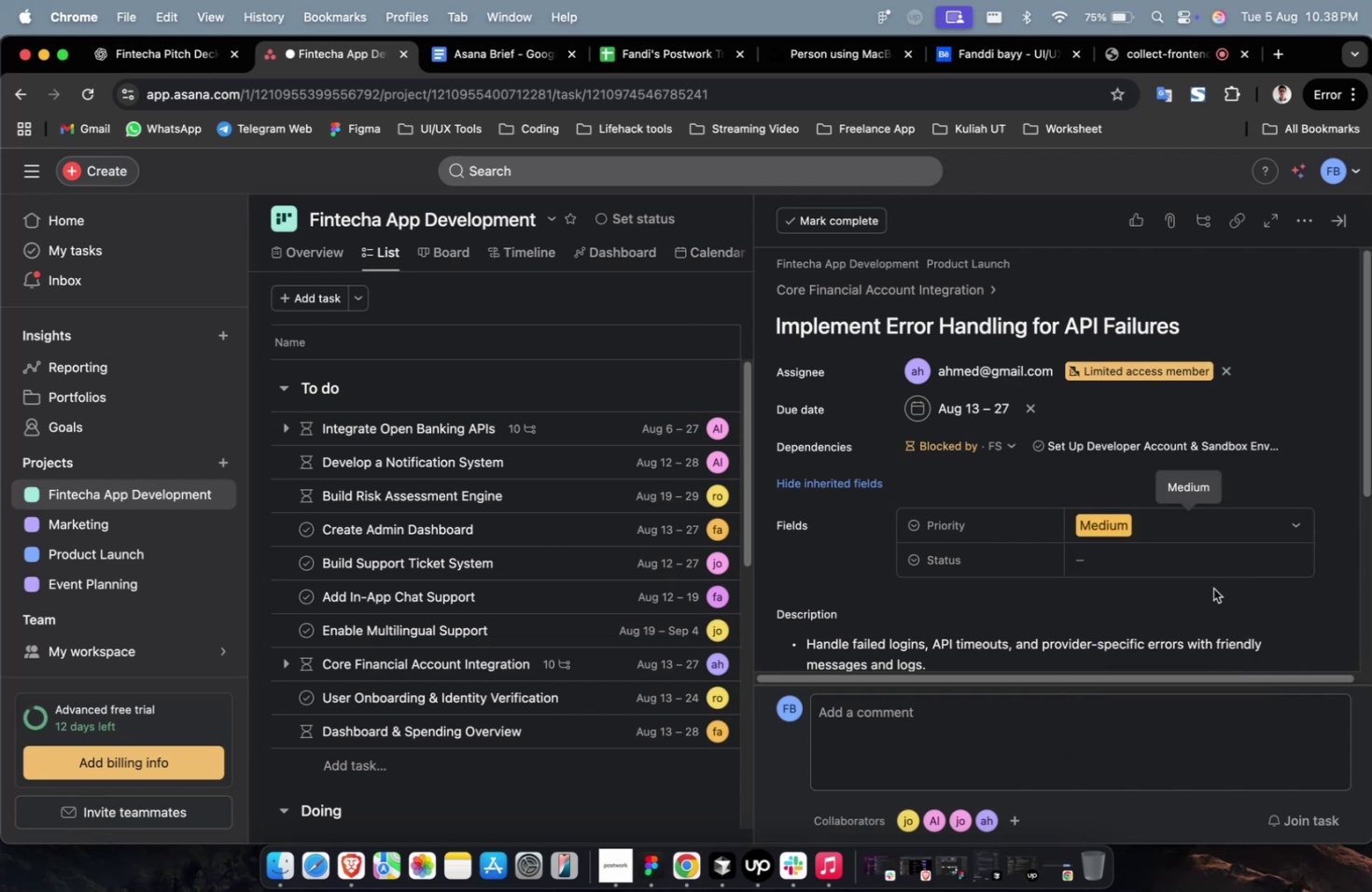 
left_click([1211, 570])
 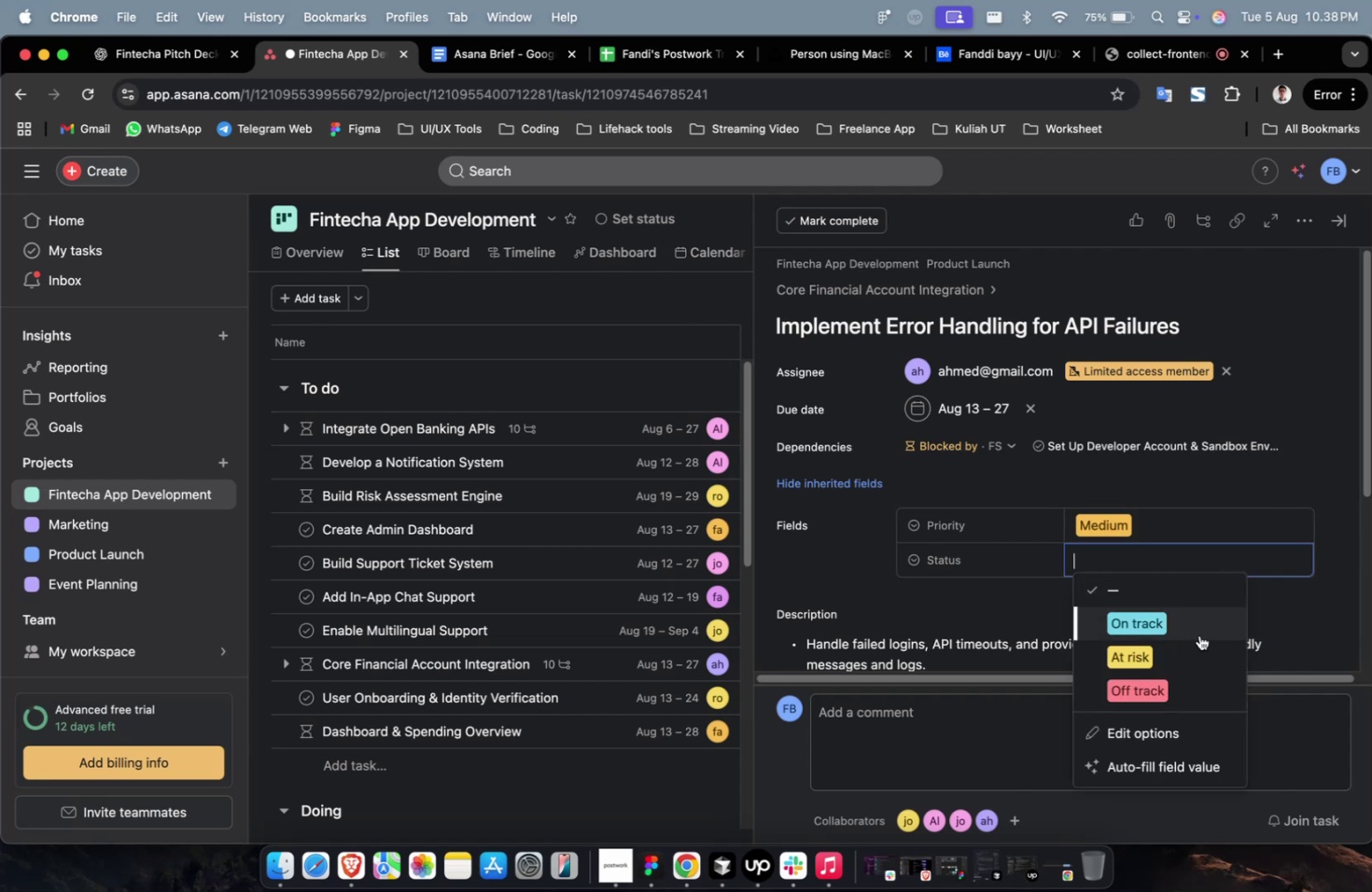 
left_click([1198, 634])
 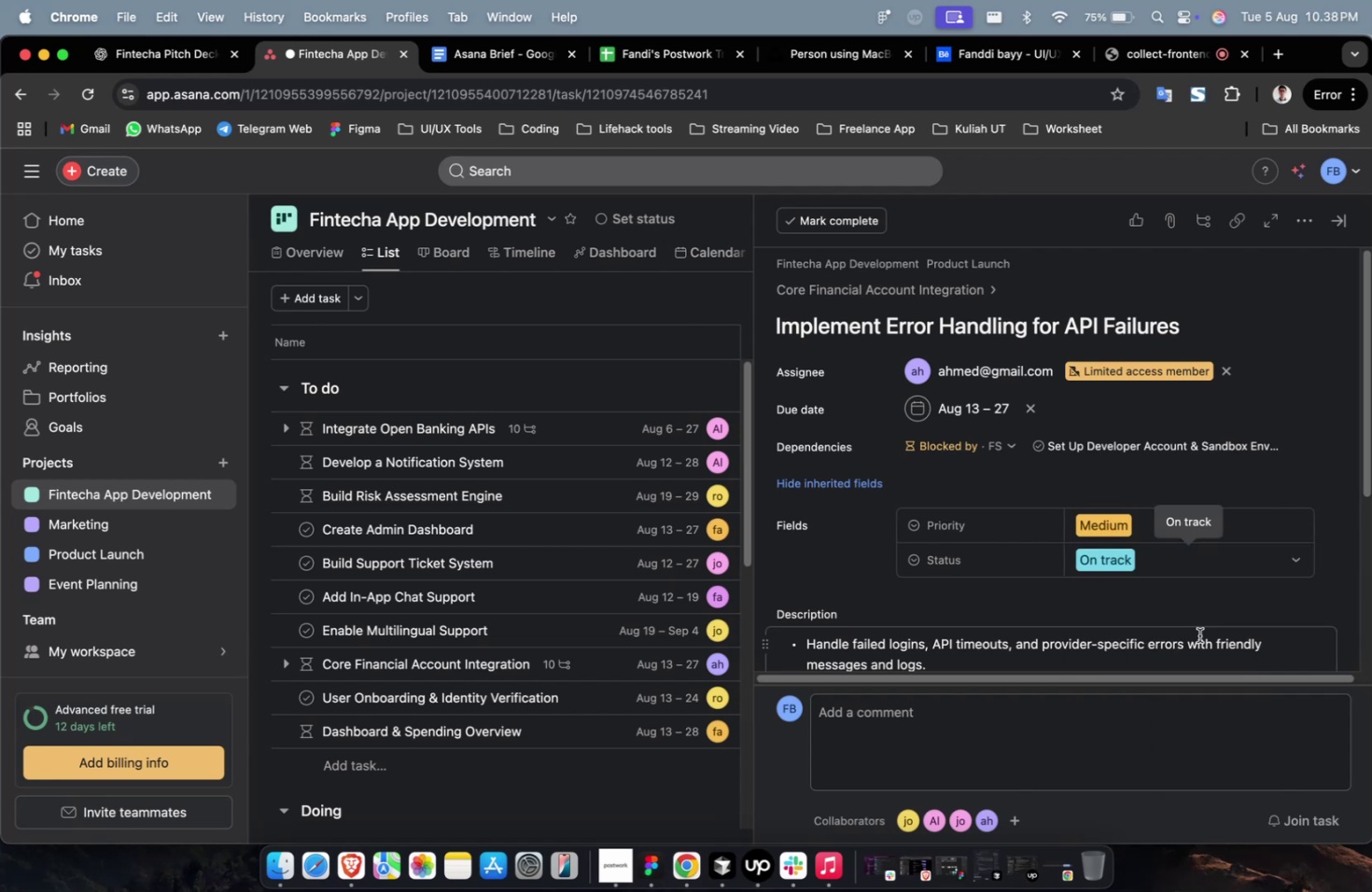 
scroll: coordinate [1198, 634], scroll_direction: down, amount: 6.0
 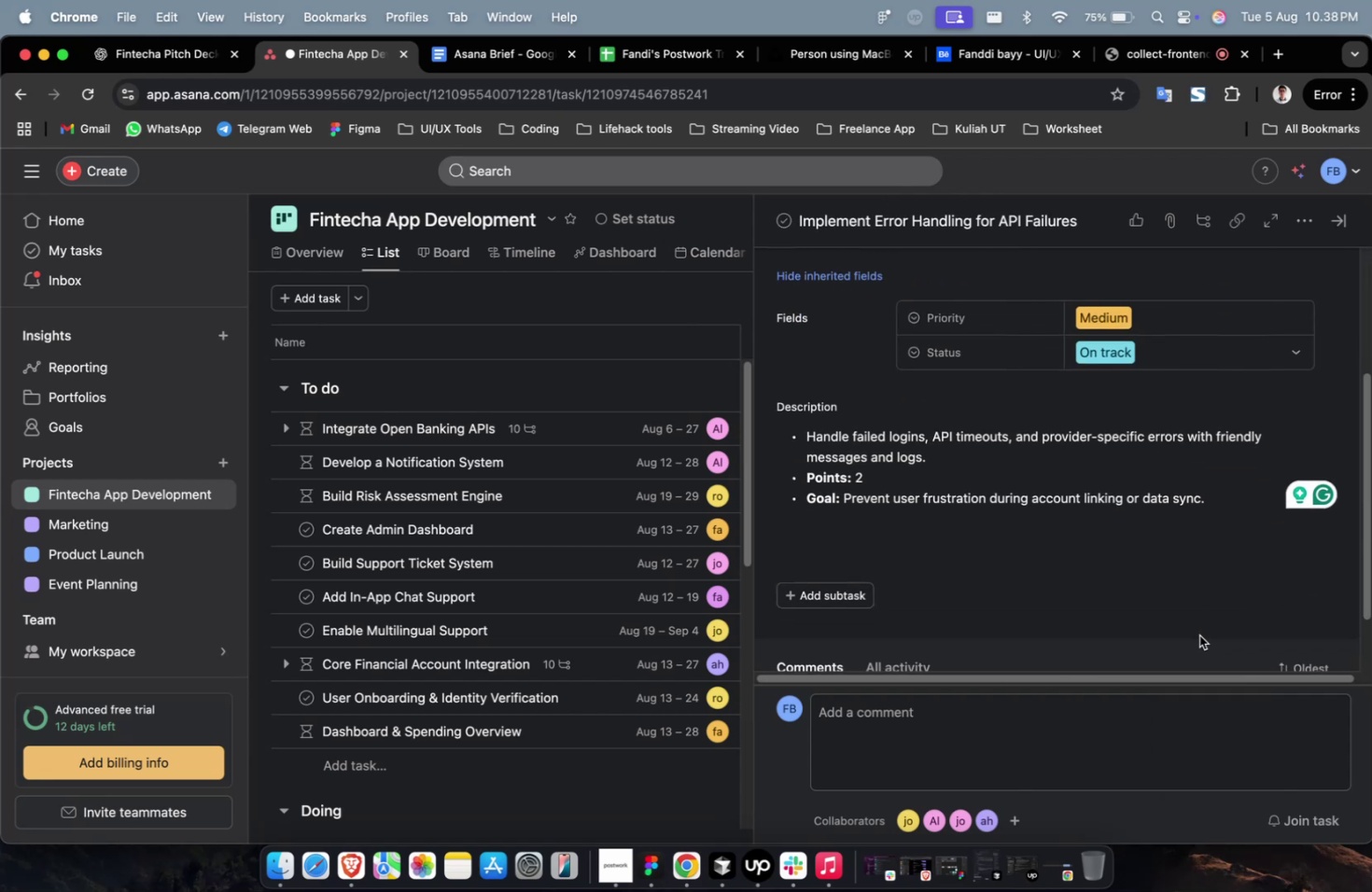 
scroll: coordinate [1190, 632], scroll_direction: up, amount: 8.0
 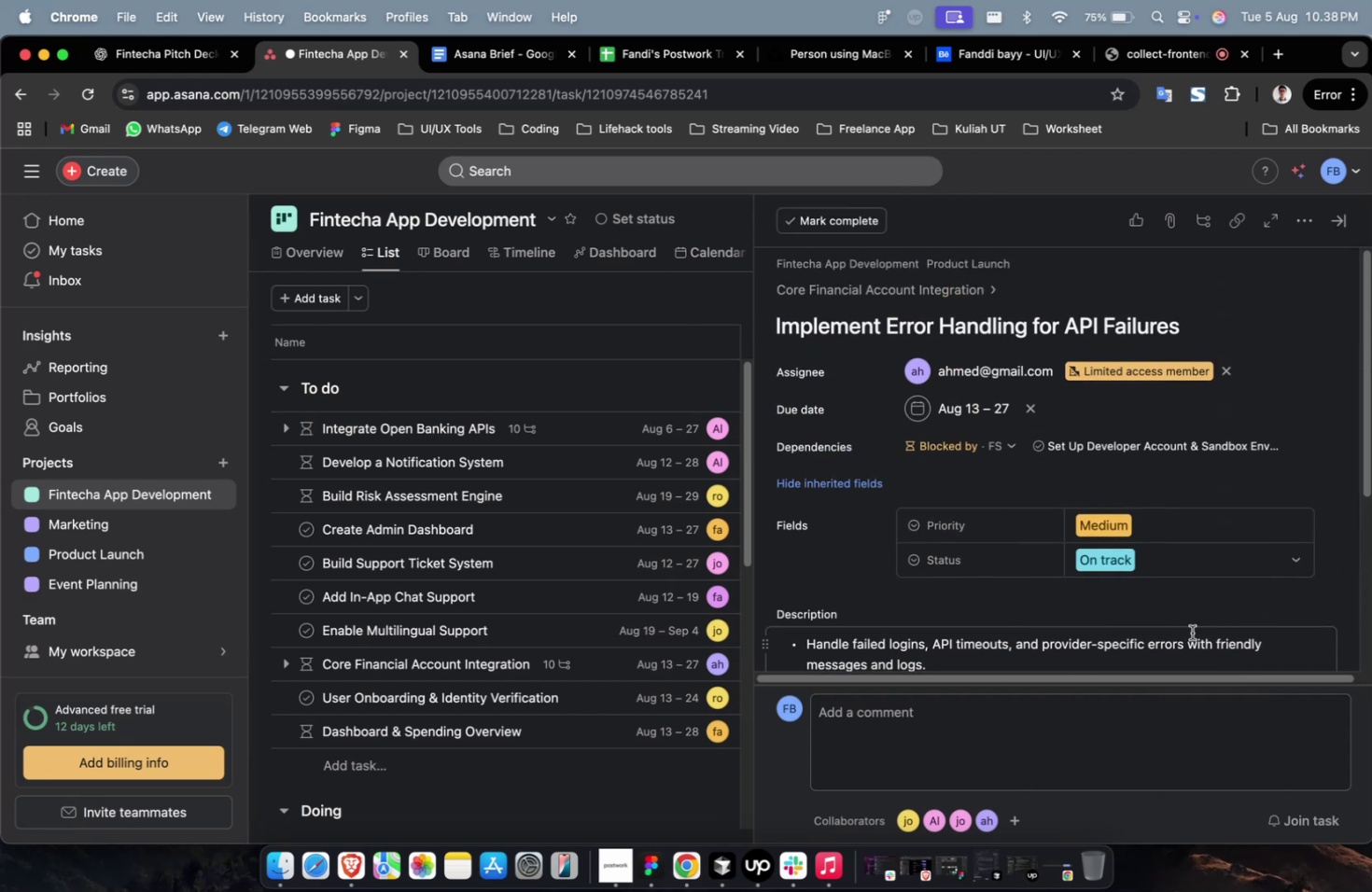 
scroll: coordinate [1184, 631], scroll_direction: down, amount: 4.0
 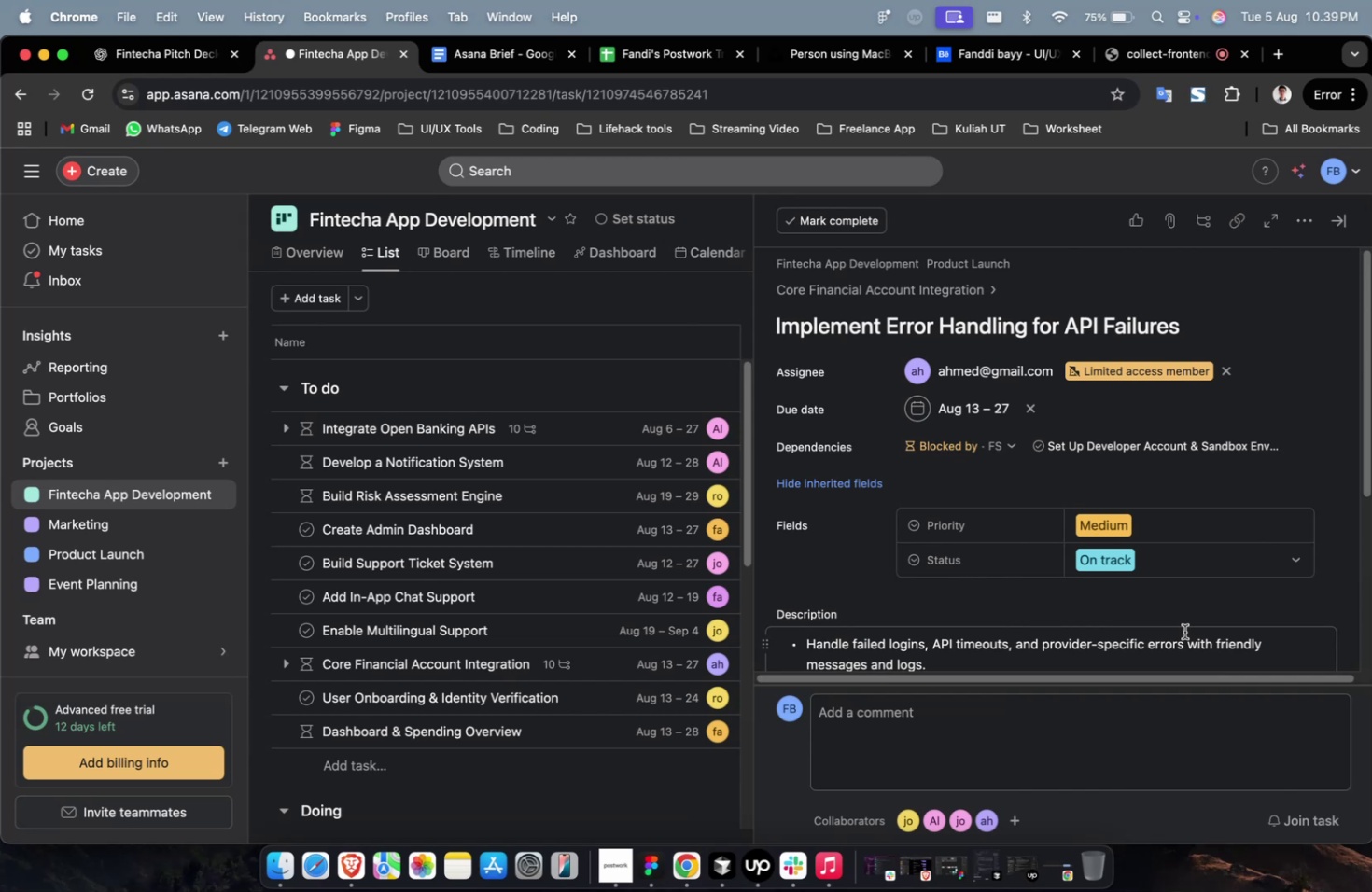 
wait(21.9)
 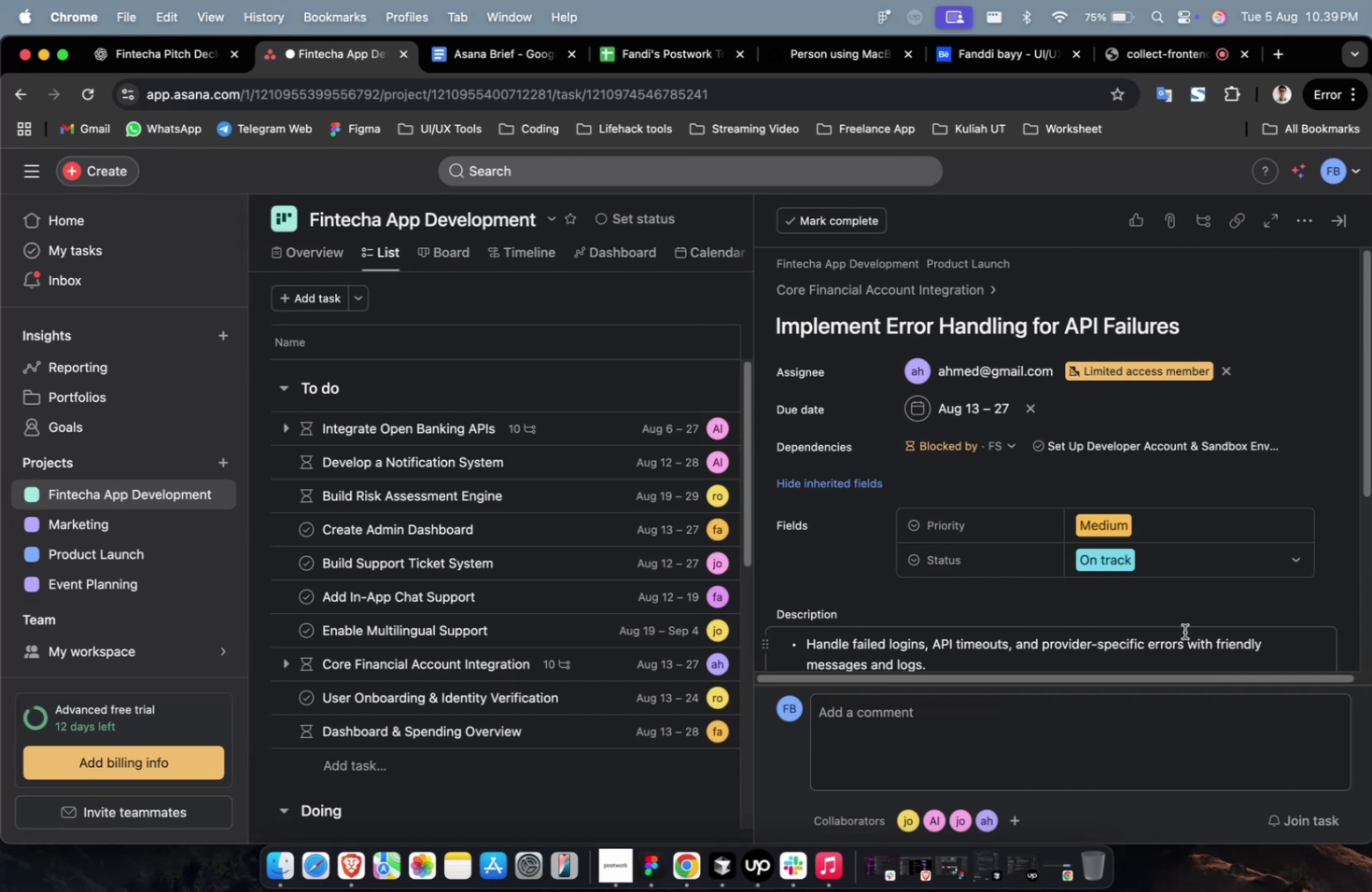 
scroll: coordinate [1162, 521], scroll_direction: up, amount: 5.0
 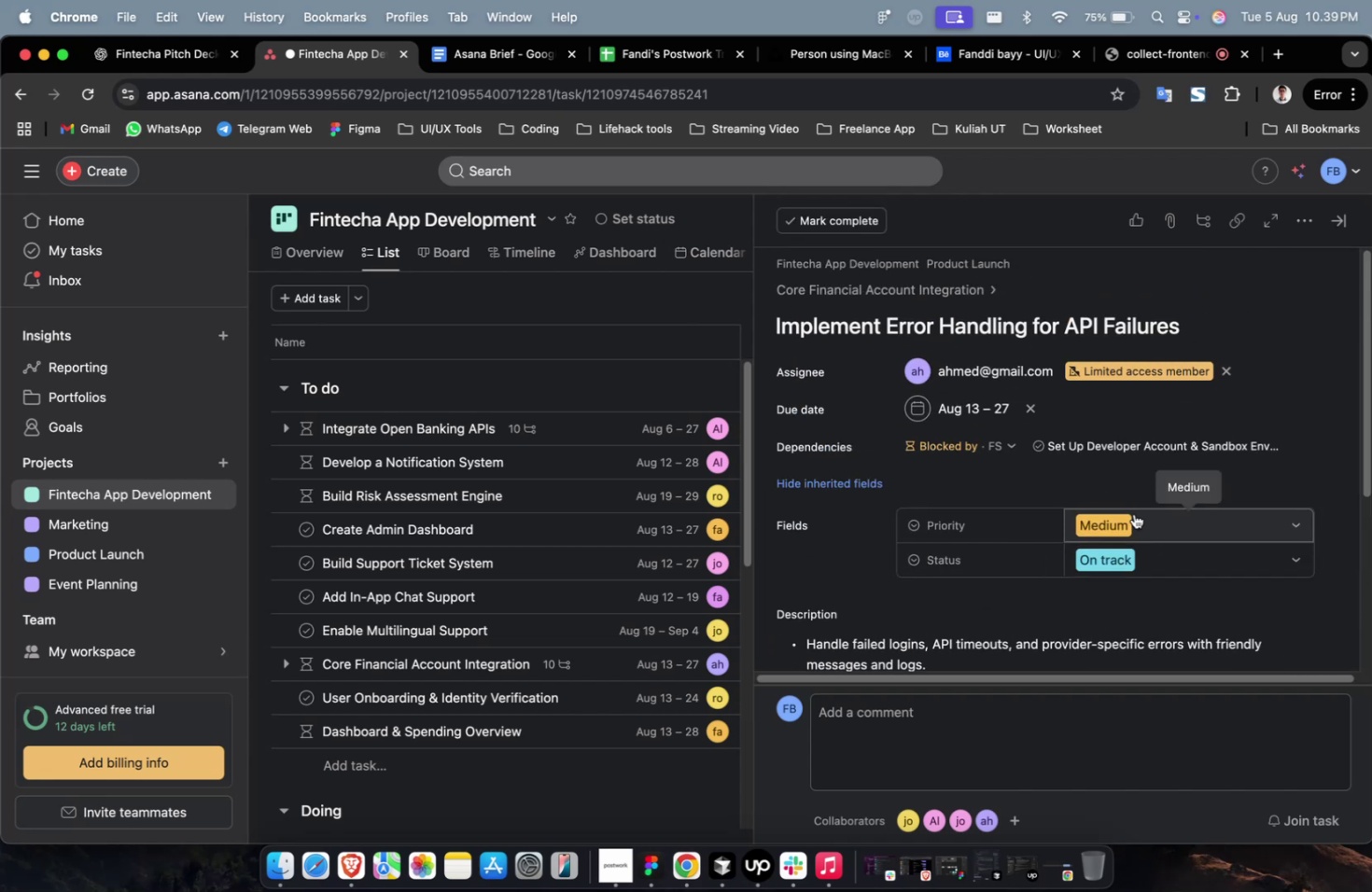 
scroll: coordinate [1131, 512], scroll_direction: down, amount: 30.0
 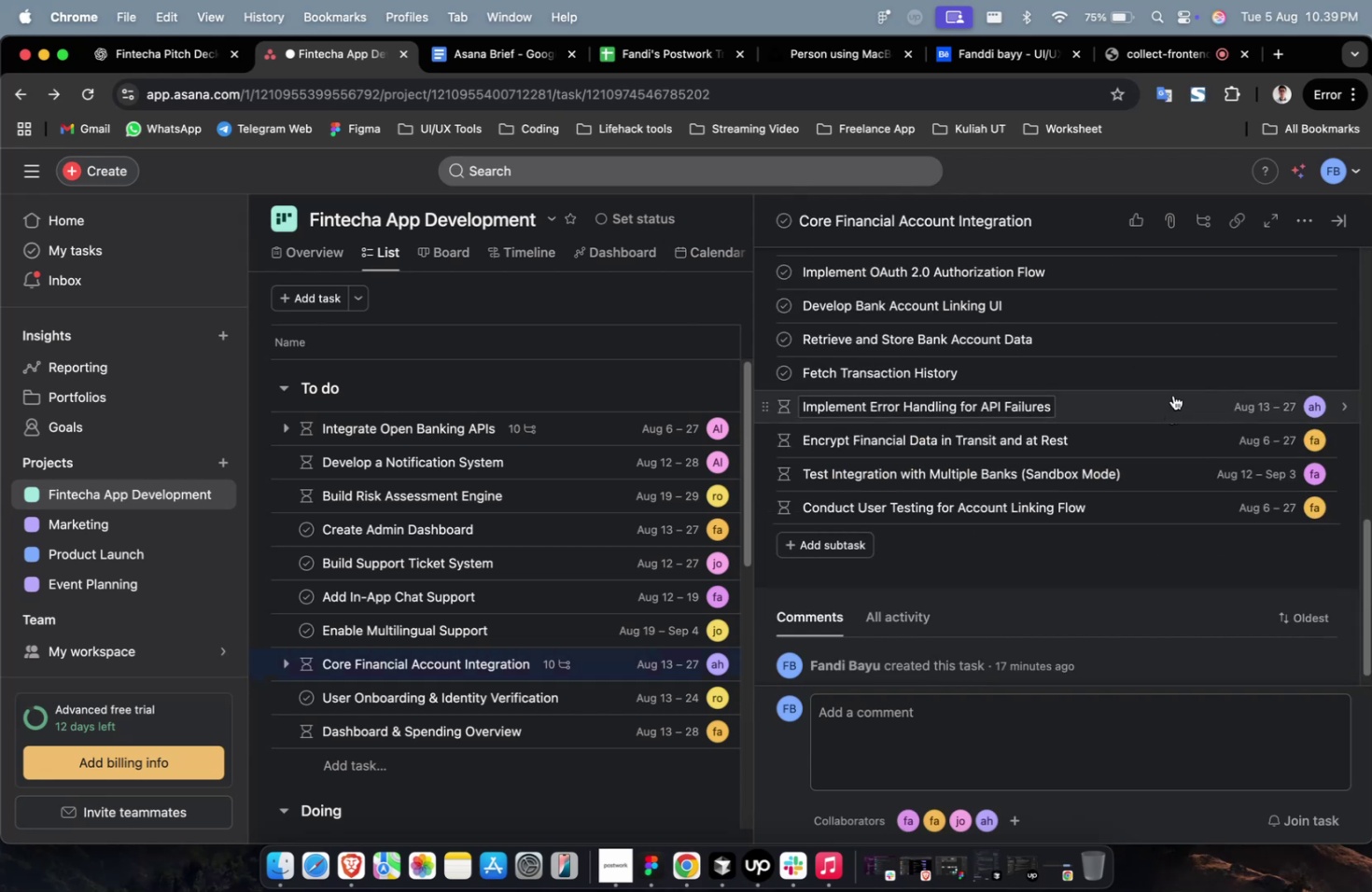 
left_click([1174, 382])
 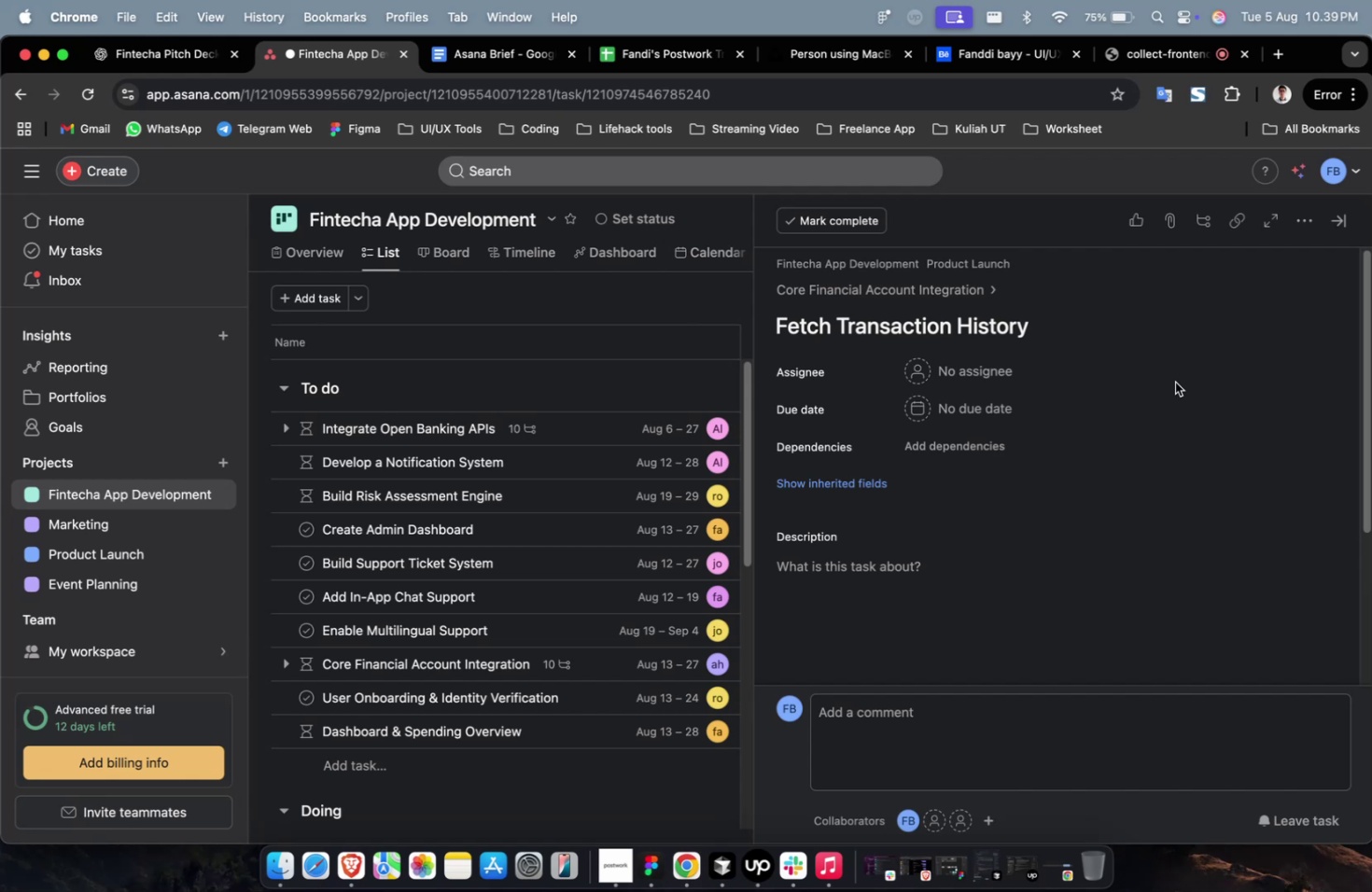 
wait(34.51)
 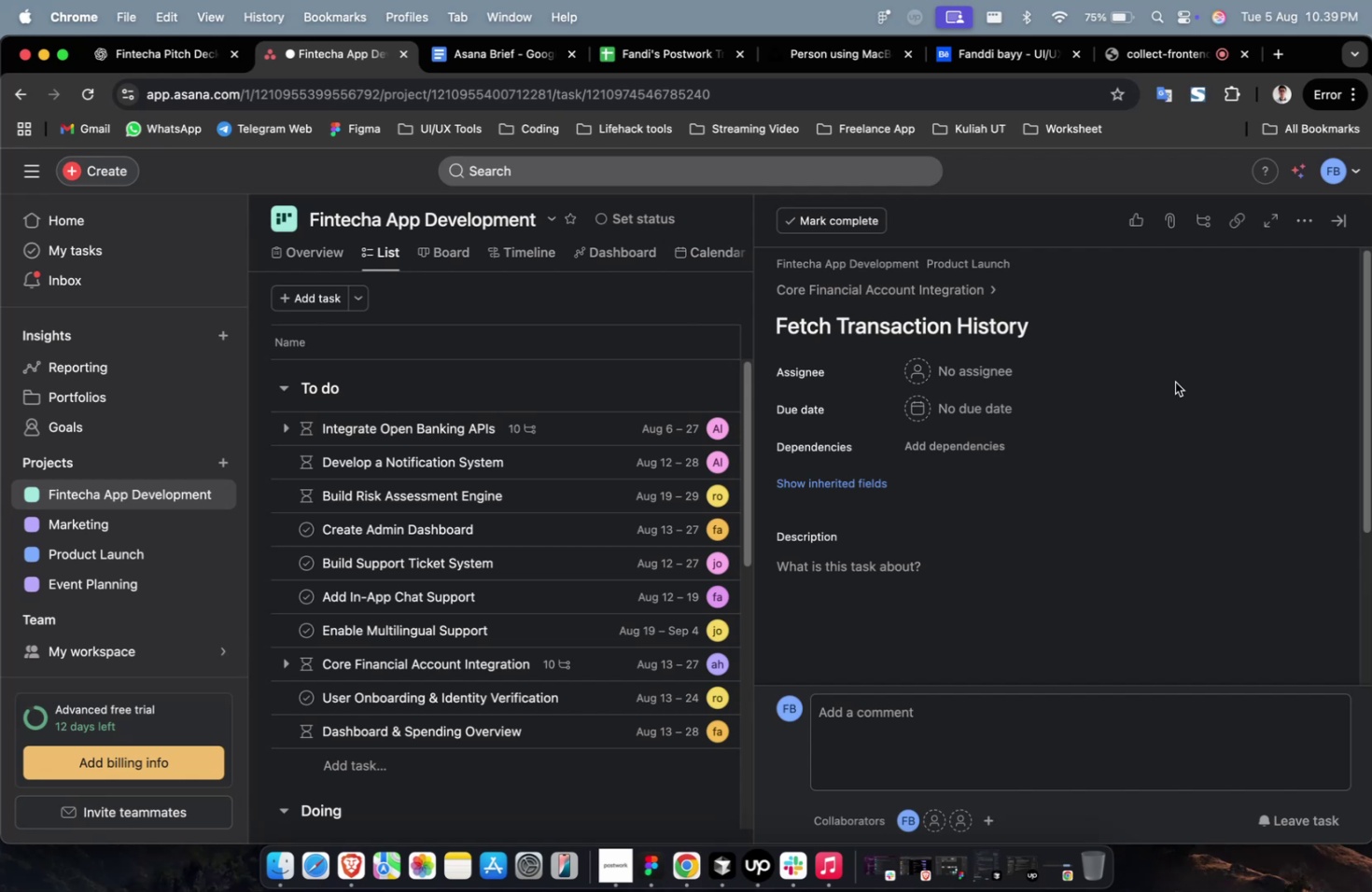 
left_click([998, 358])
 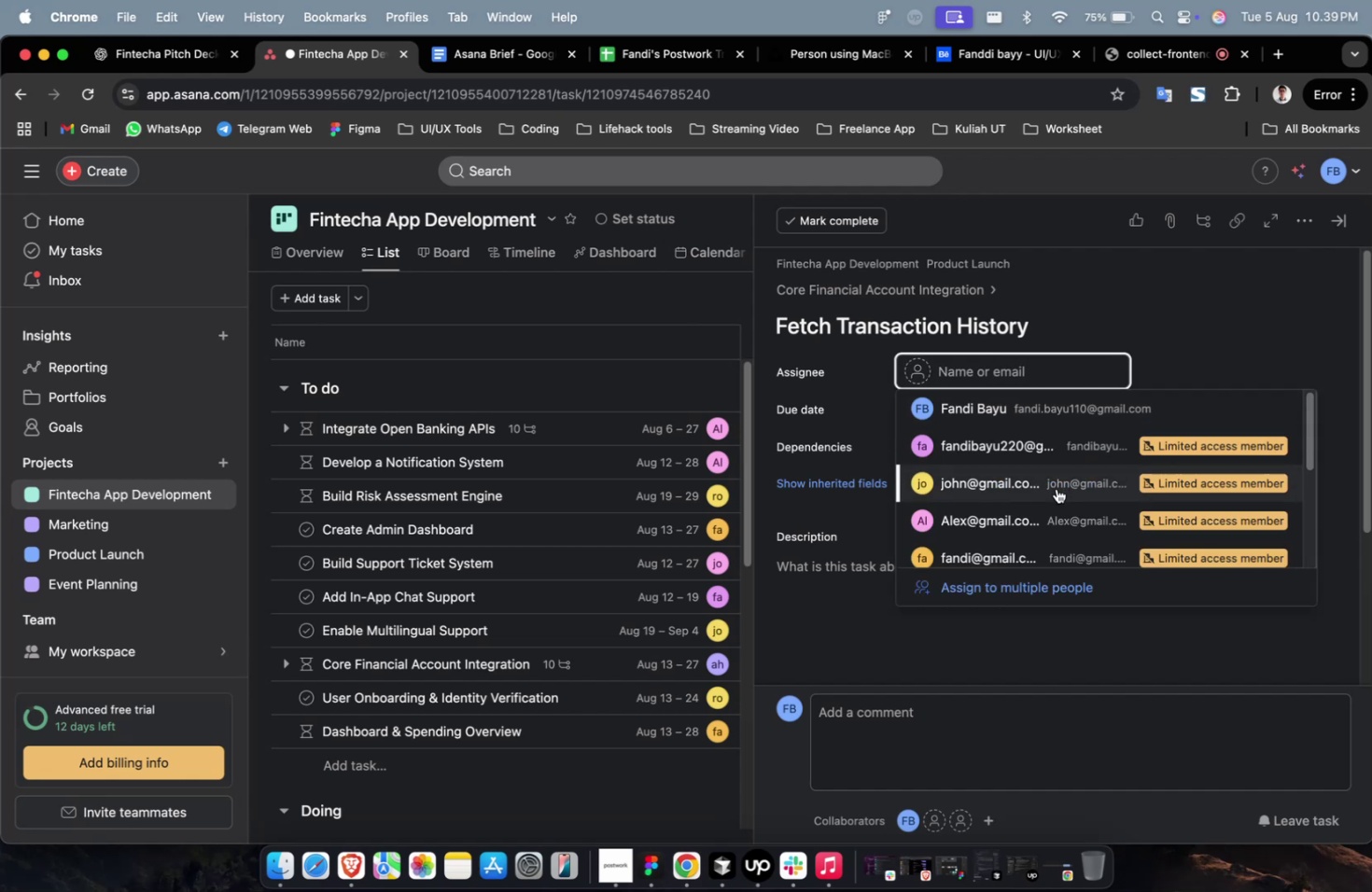 
left_click([1059, 418])
 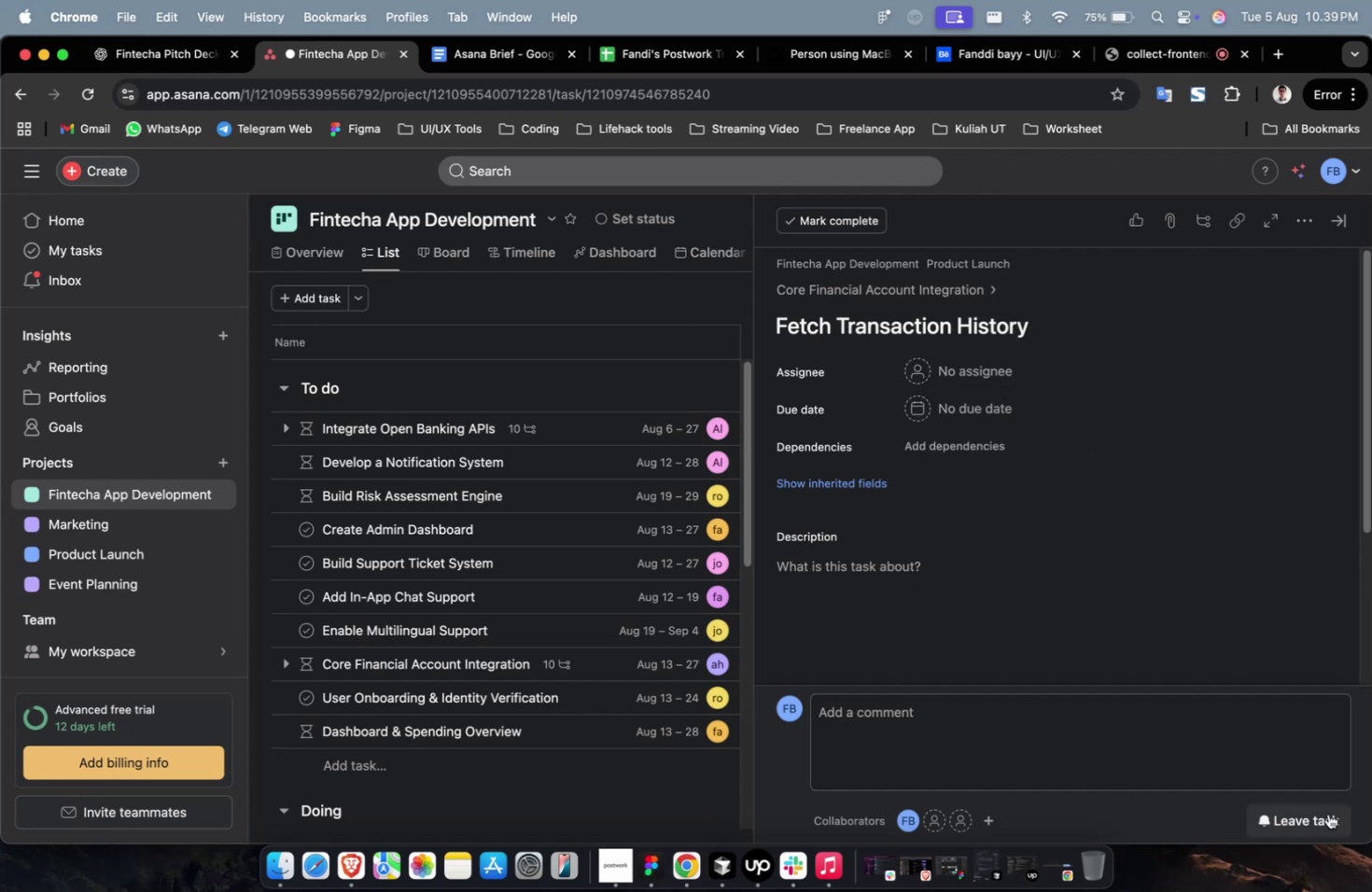 
double_click([993, 358])
 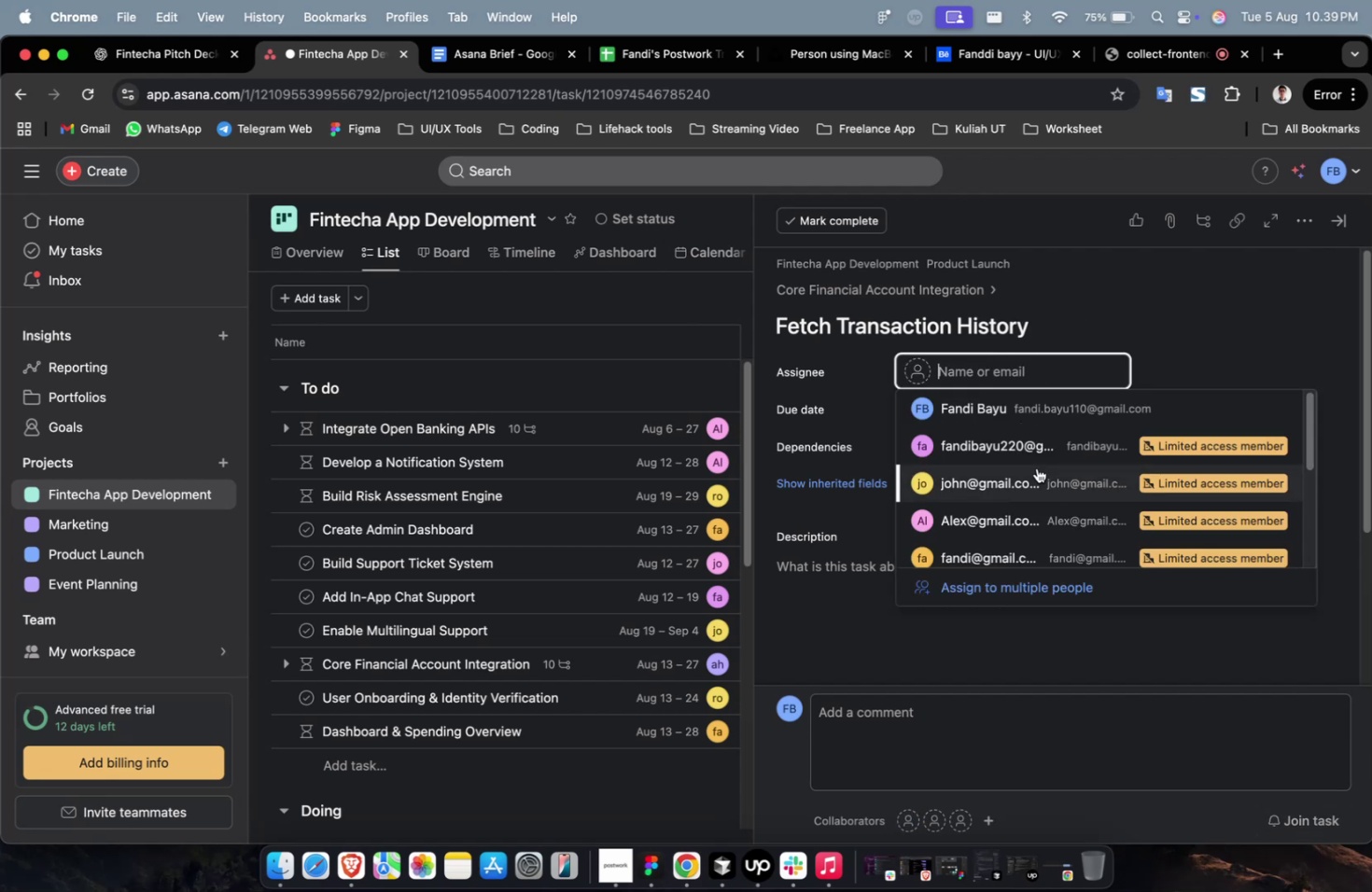 
triple_click([1040, 493])
 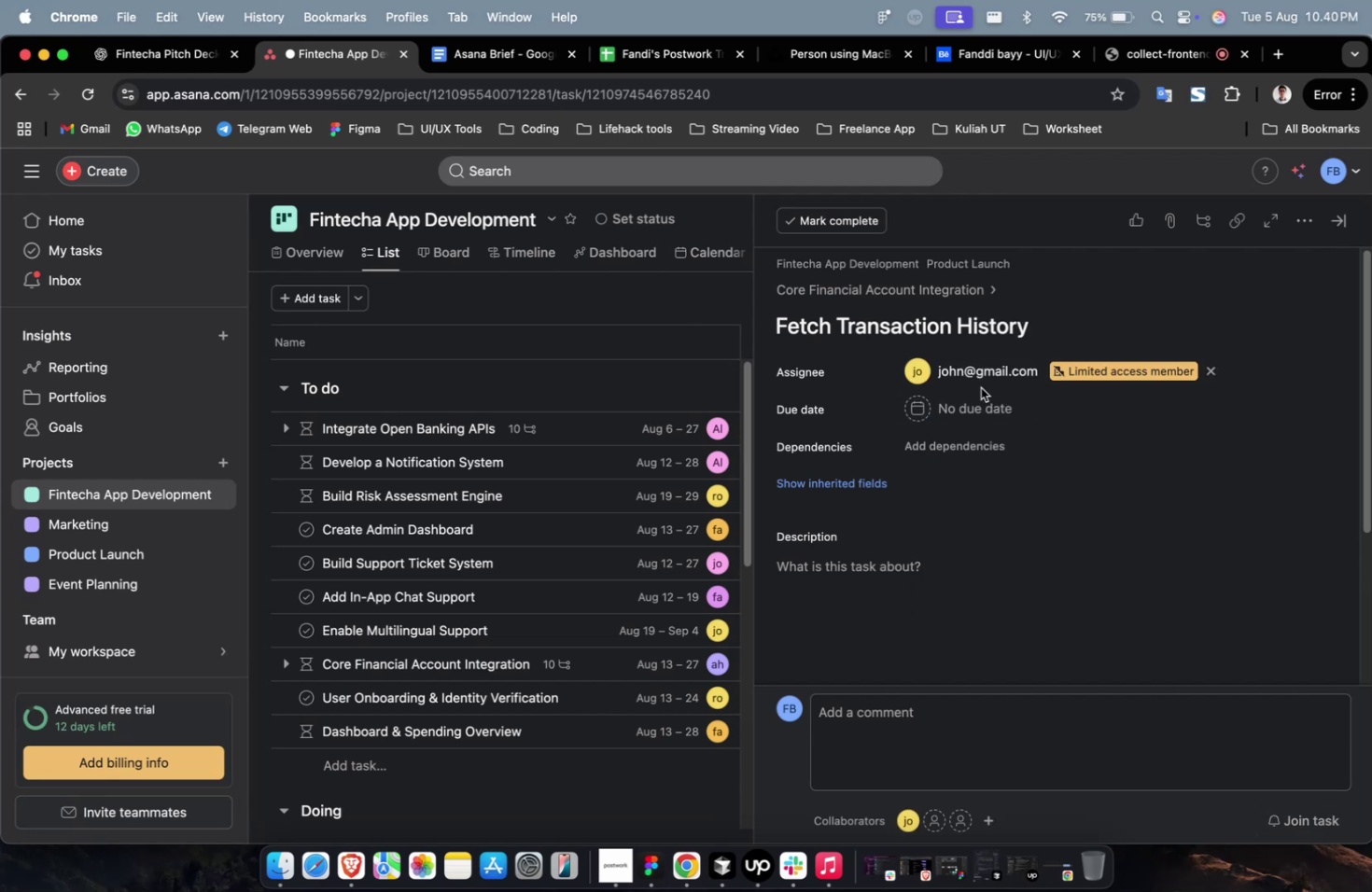 
triple_click([974, 371])
 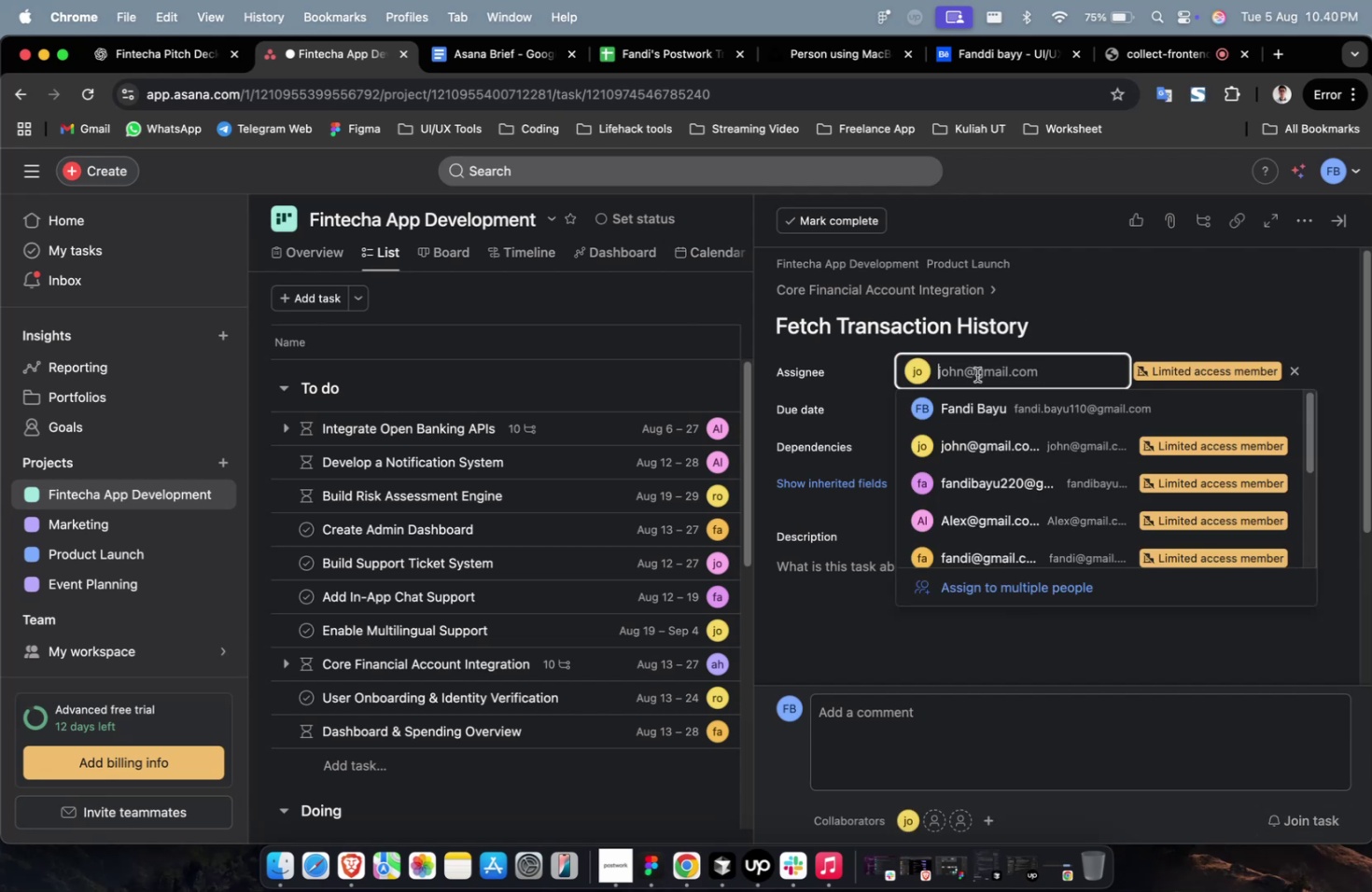 
scroll: coordinate [1018, 536], scroll_direction: down, amount: 4.0
 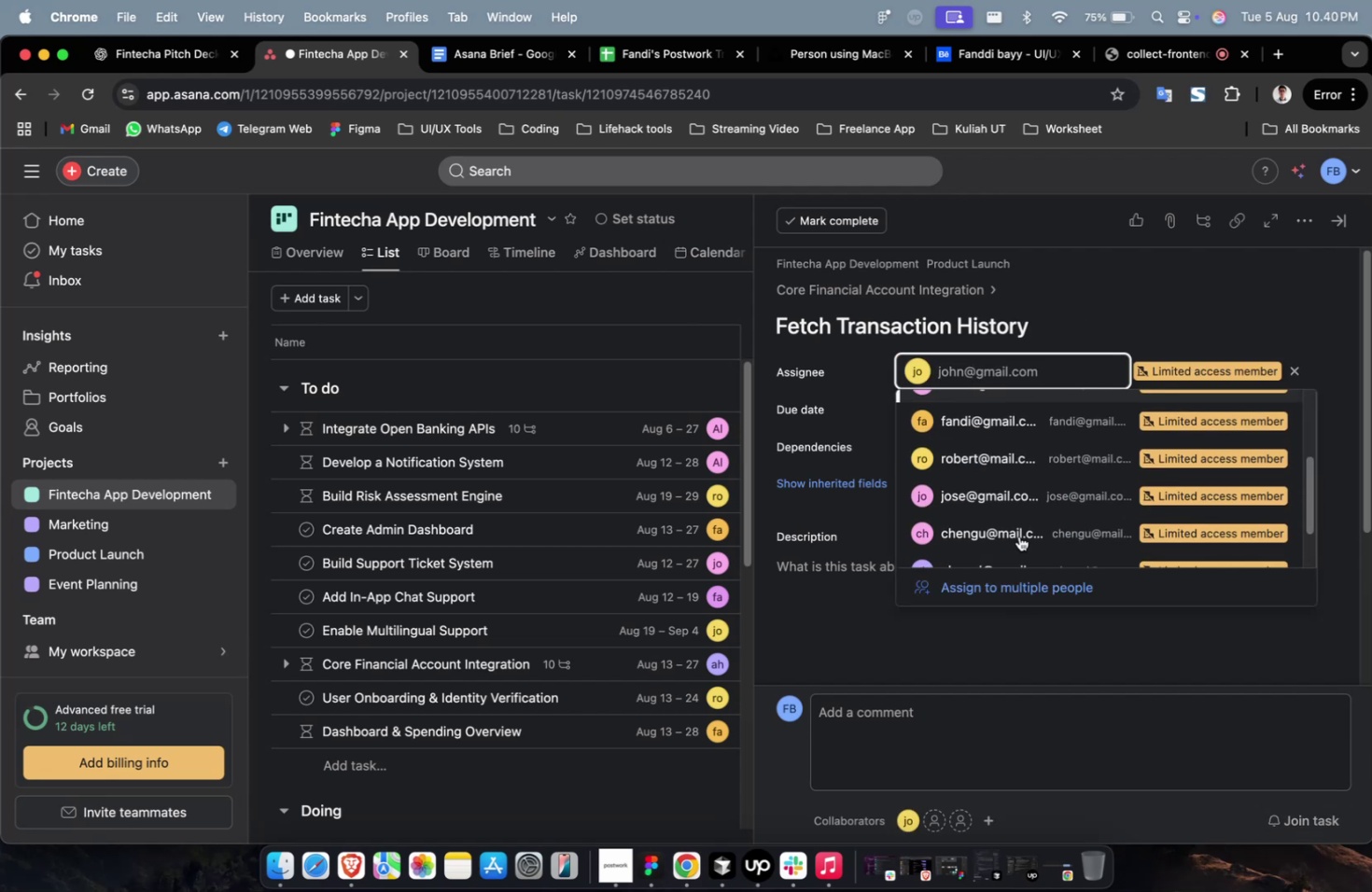 
left_click([1019, 537])
 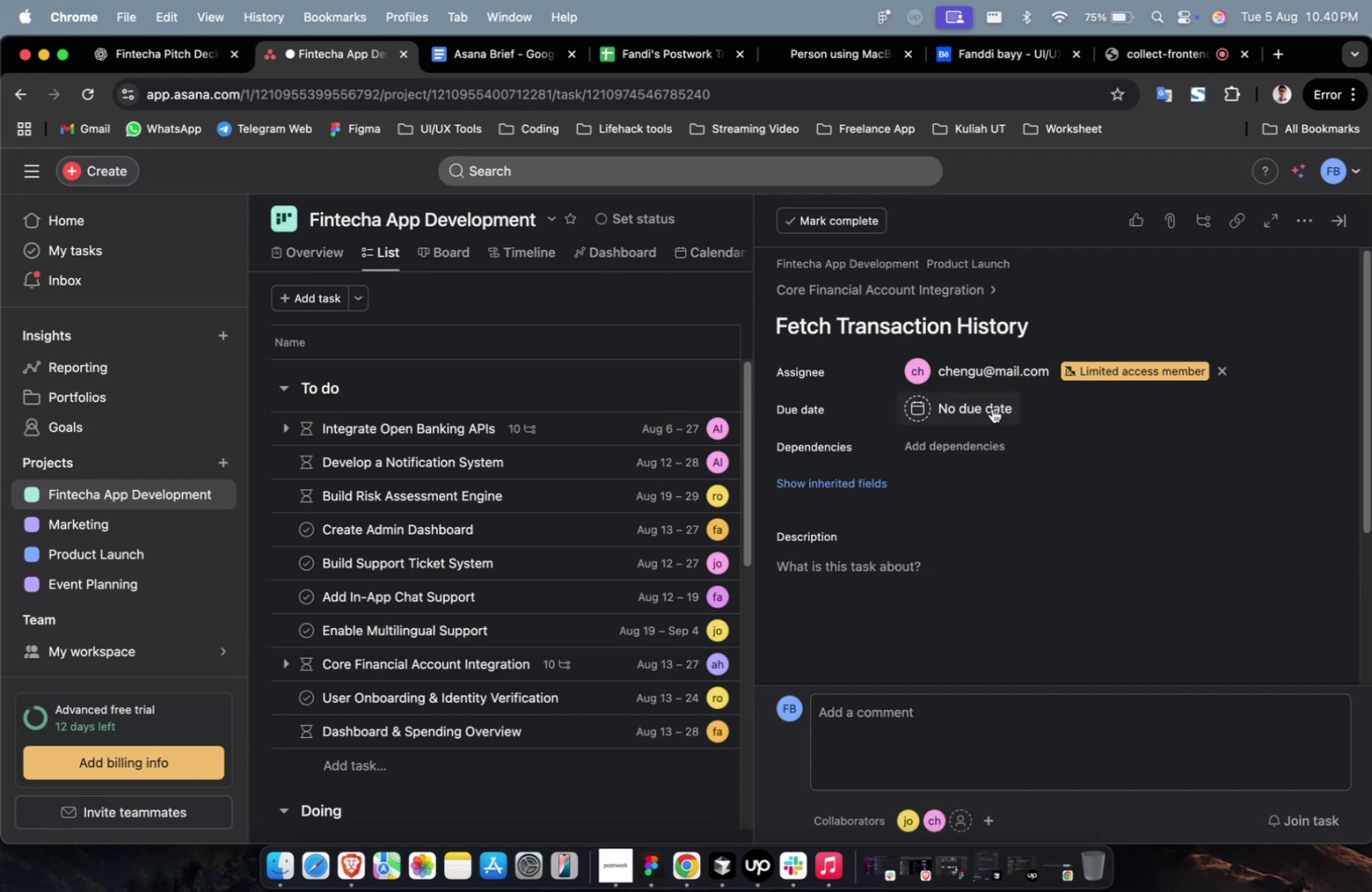 
double_click([995, 372])
 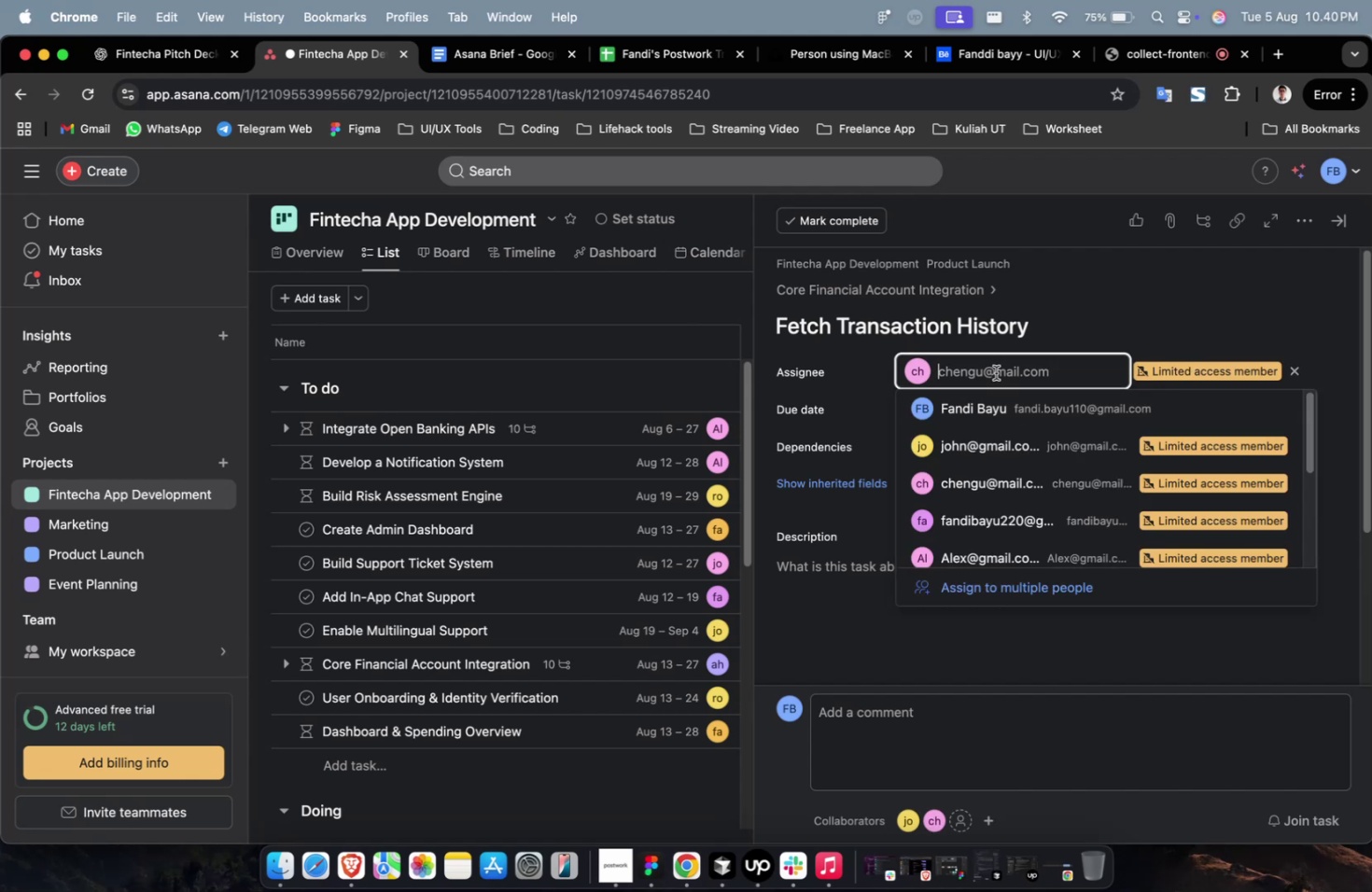 
scroll: coordinate [1030, 514], scroll_direction: down, amount: 13.0
 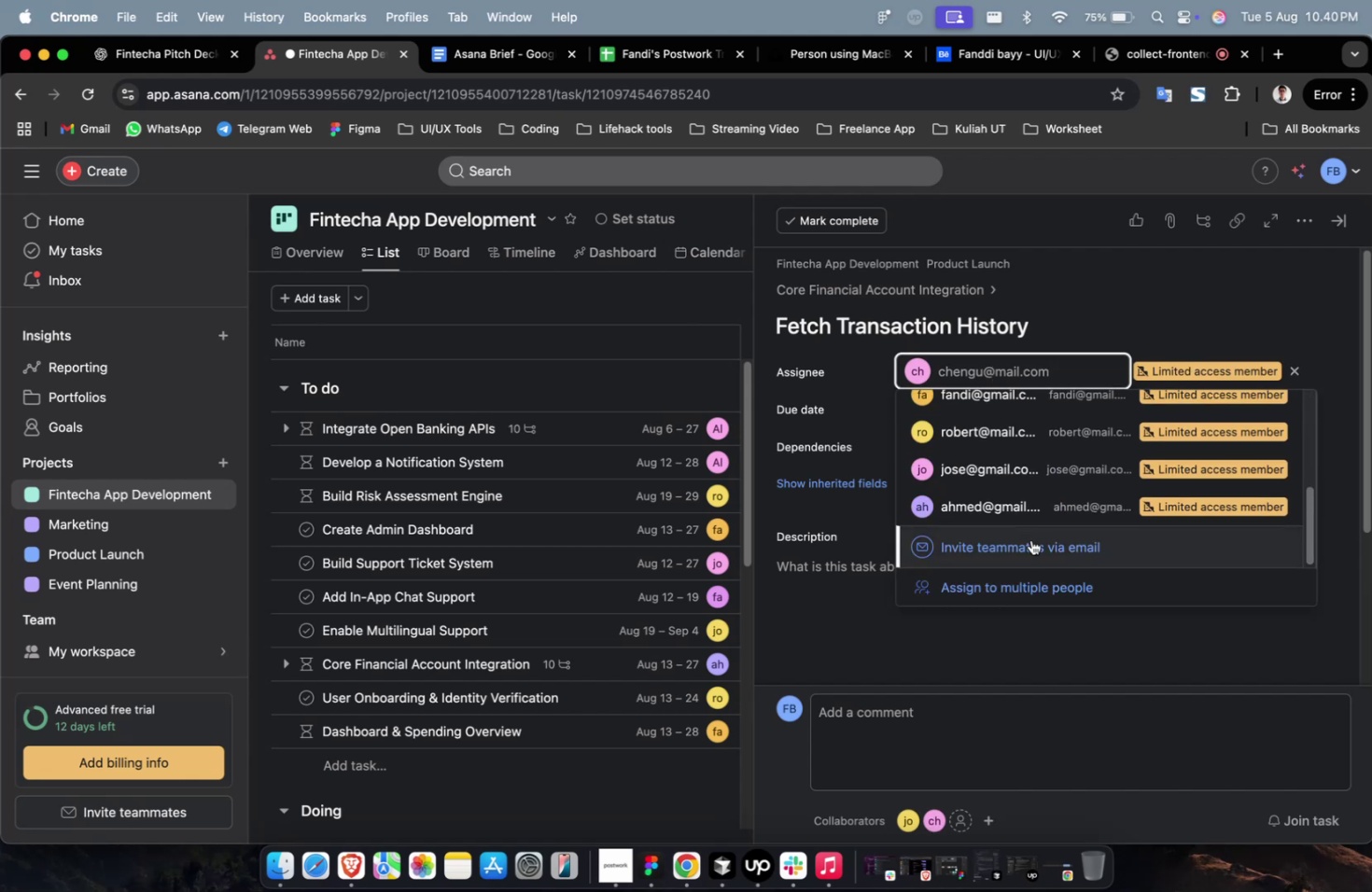 
left_click([1036, 511])
 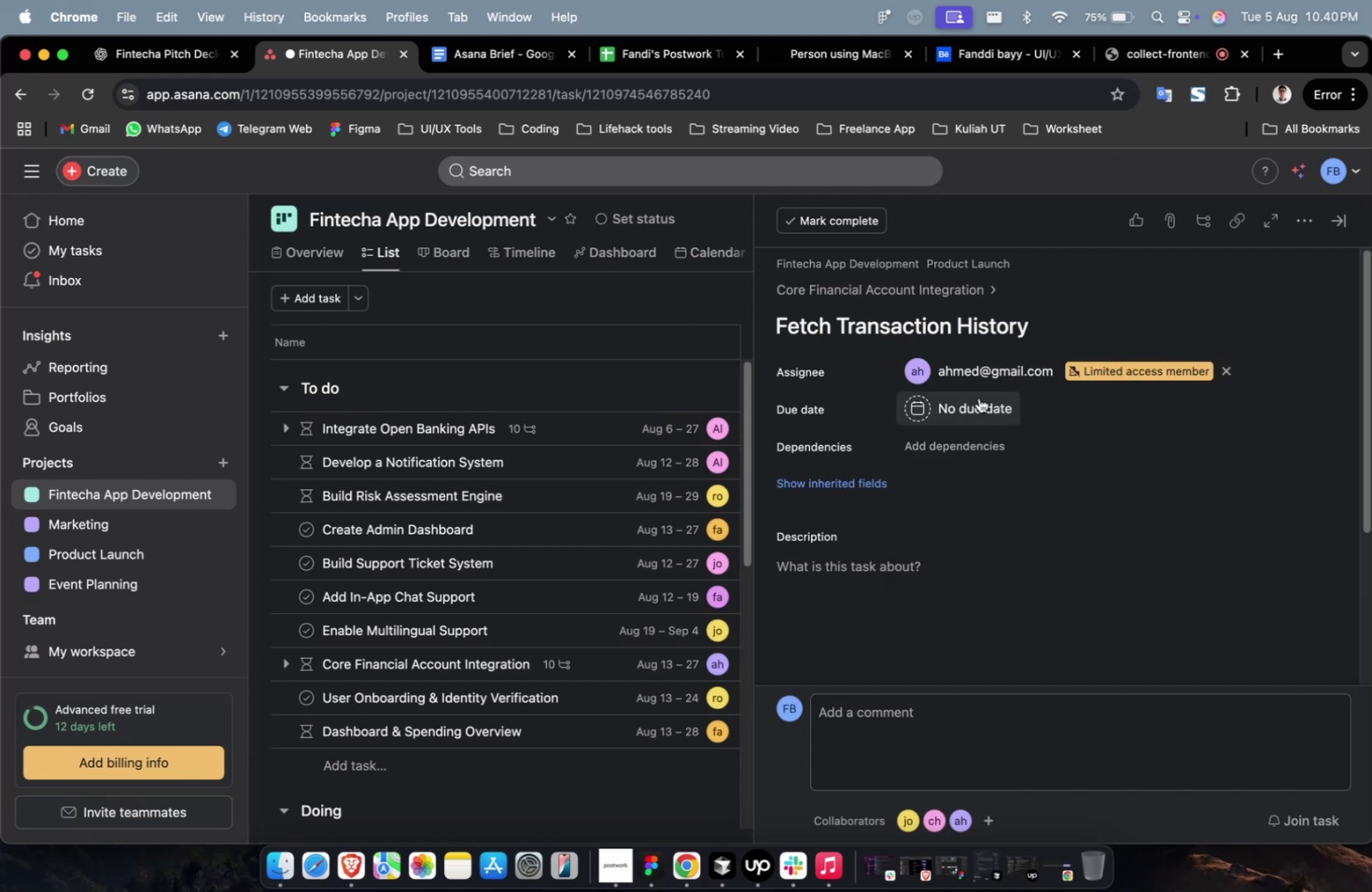 
left_click([974, 461])
 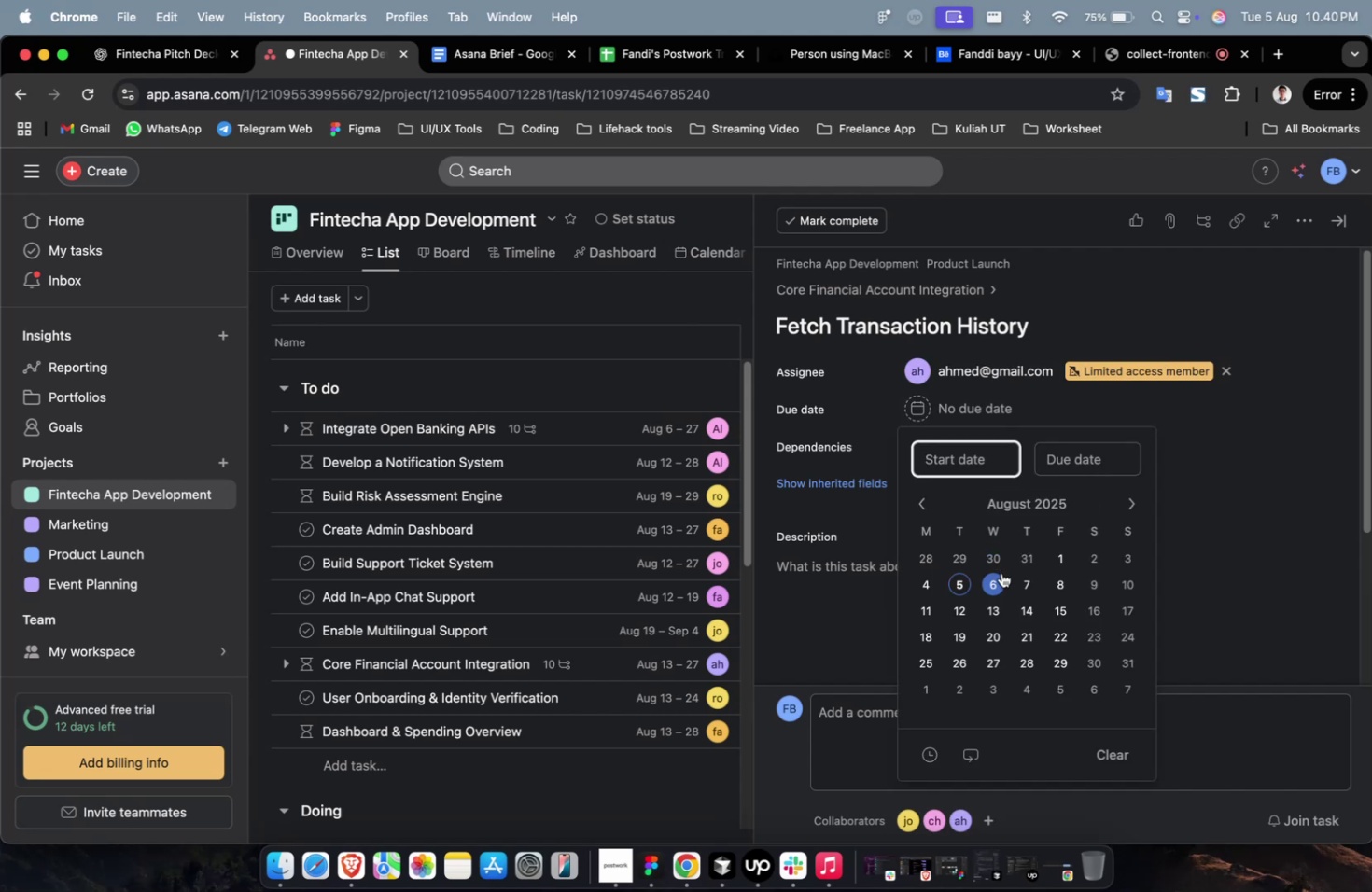 
left_click([999, 579])
 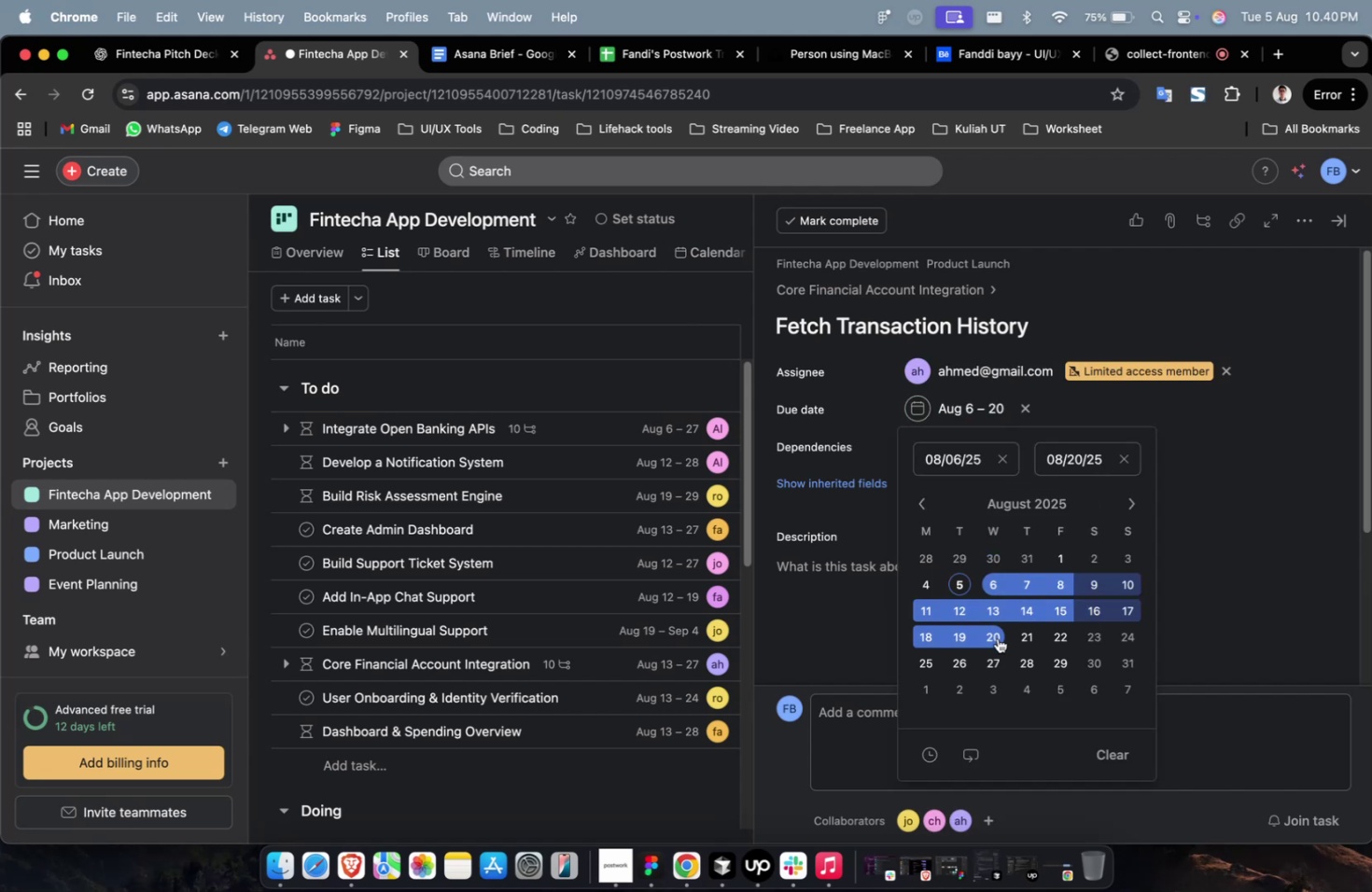 
triple_click([1217, 535])
 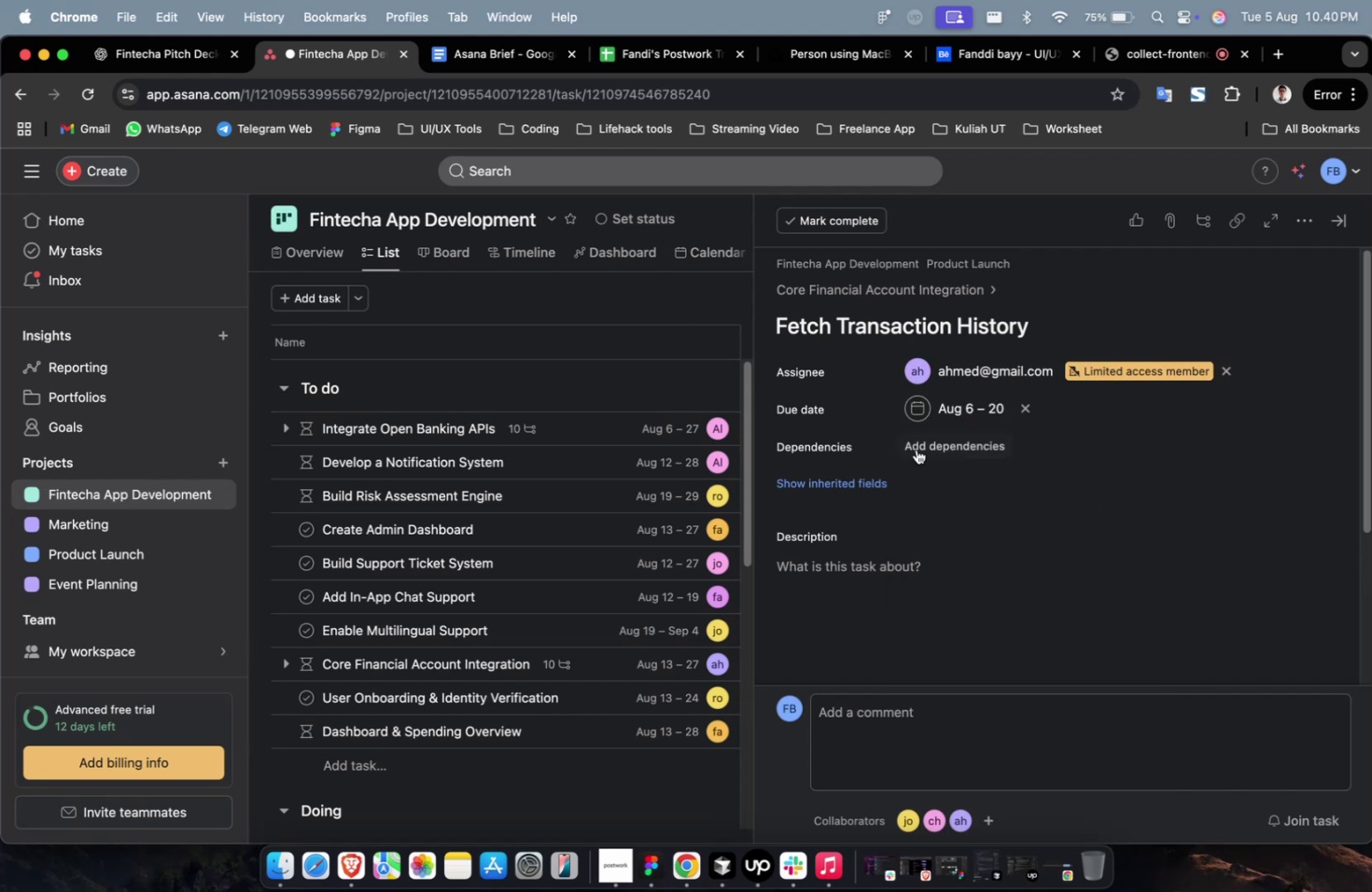 
triple_click([920, 447])
 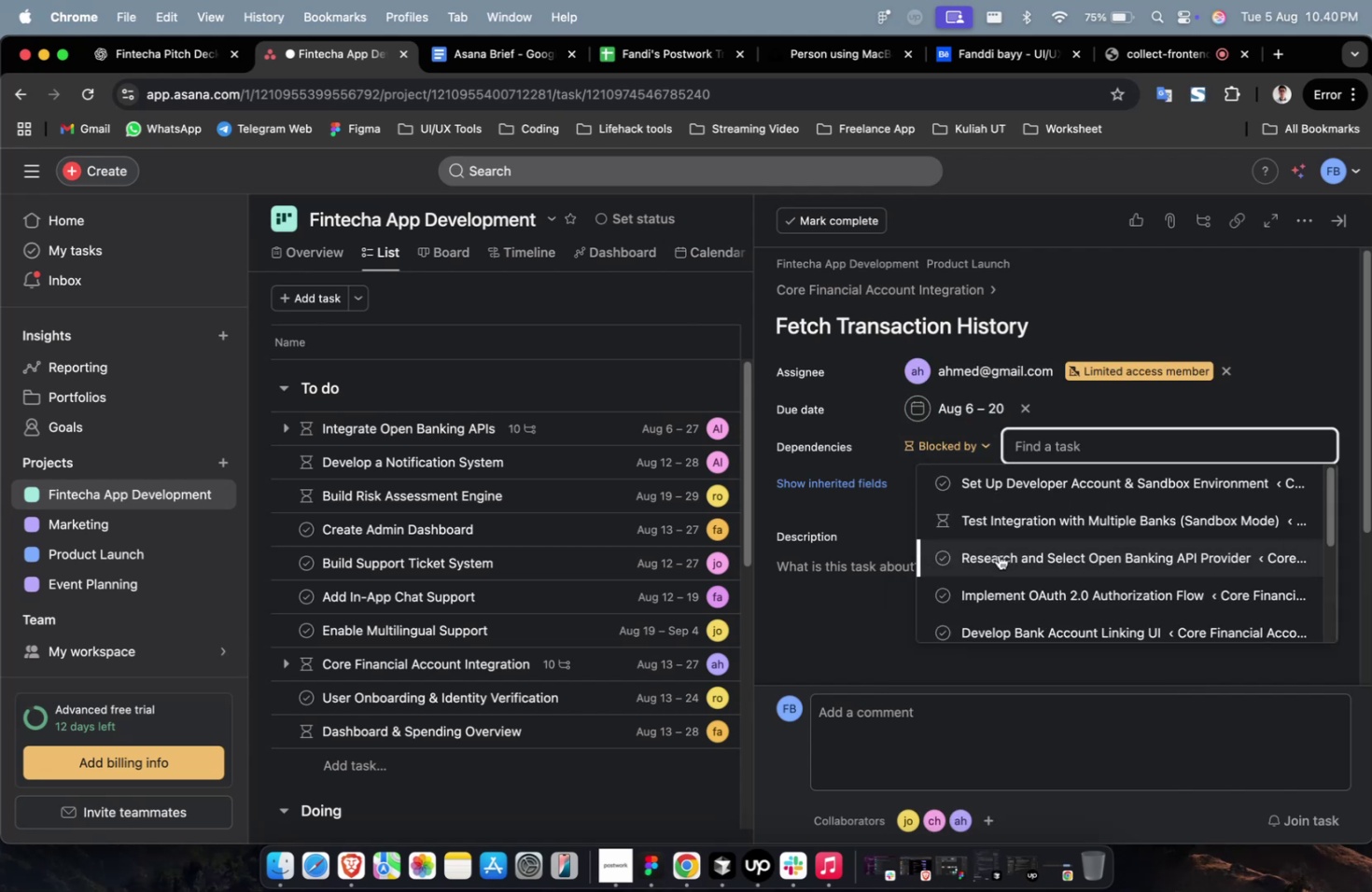 
left_click([998, 554])
 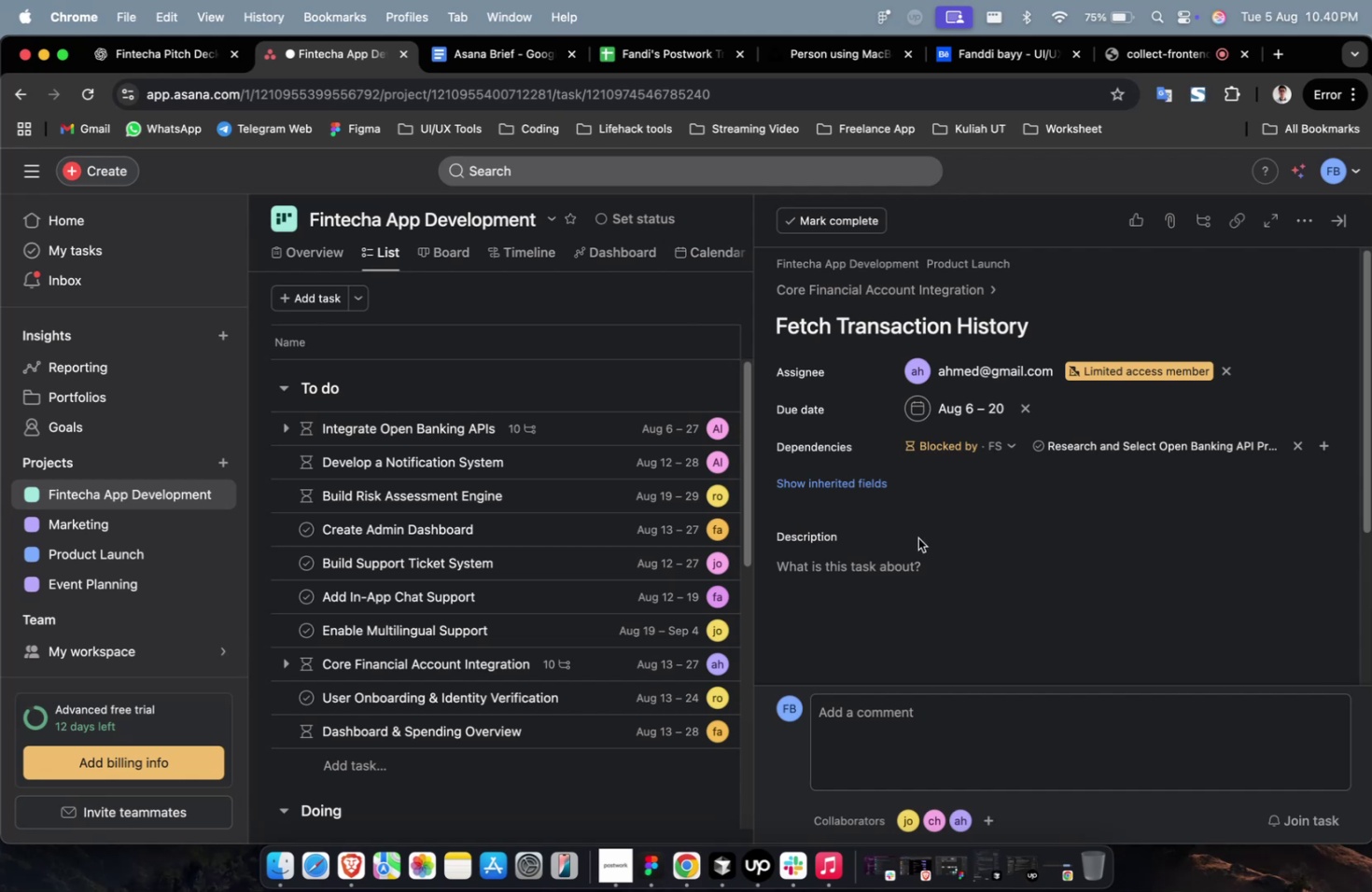 
left_click([850, 490])
 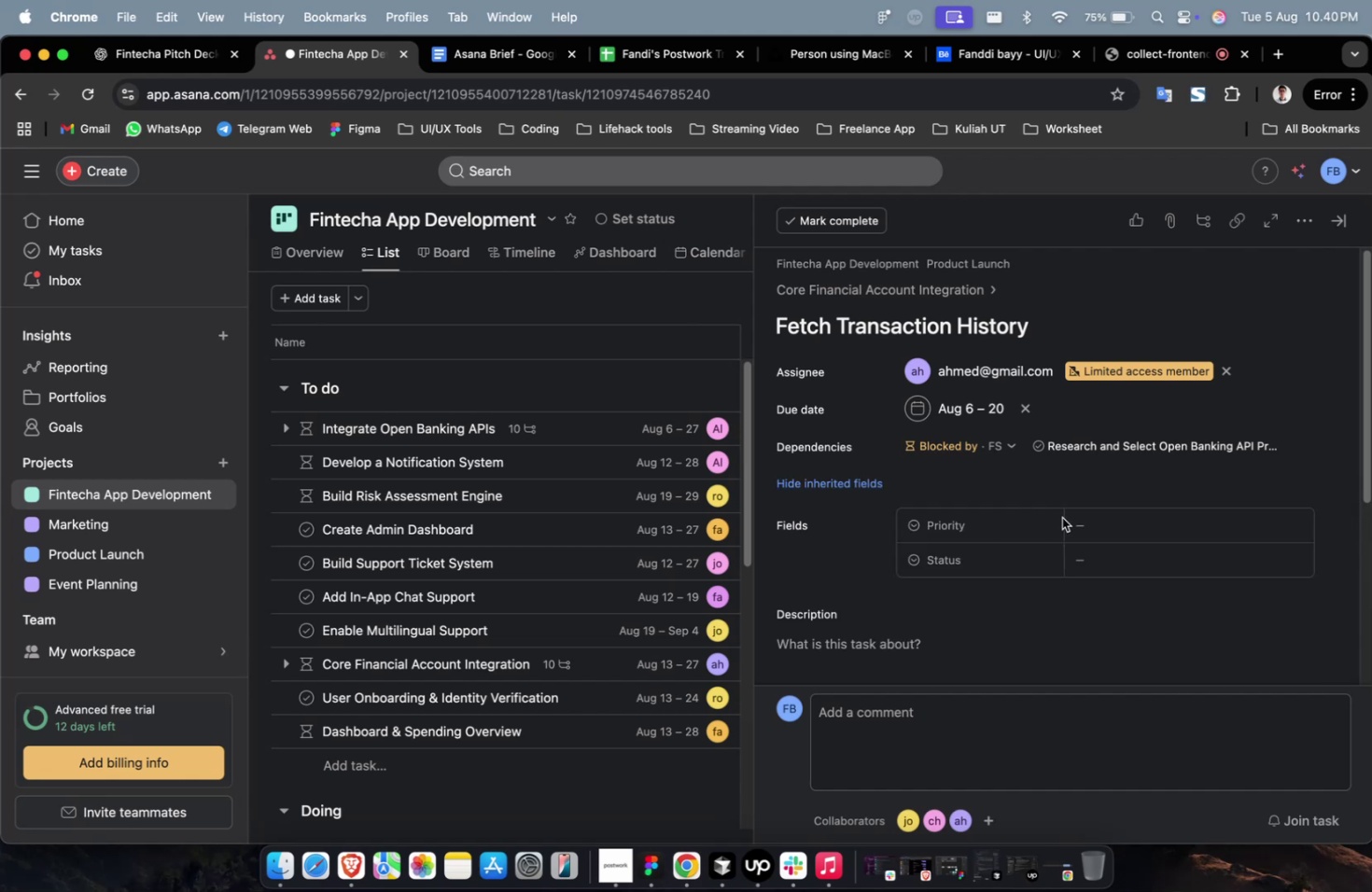 
left_click([1095, 517])
 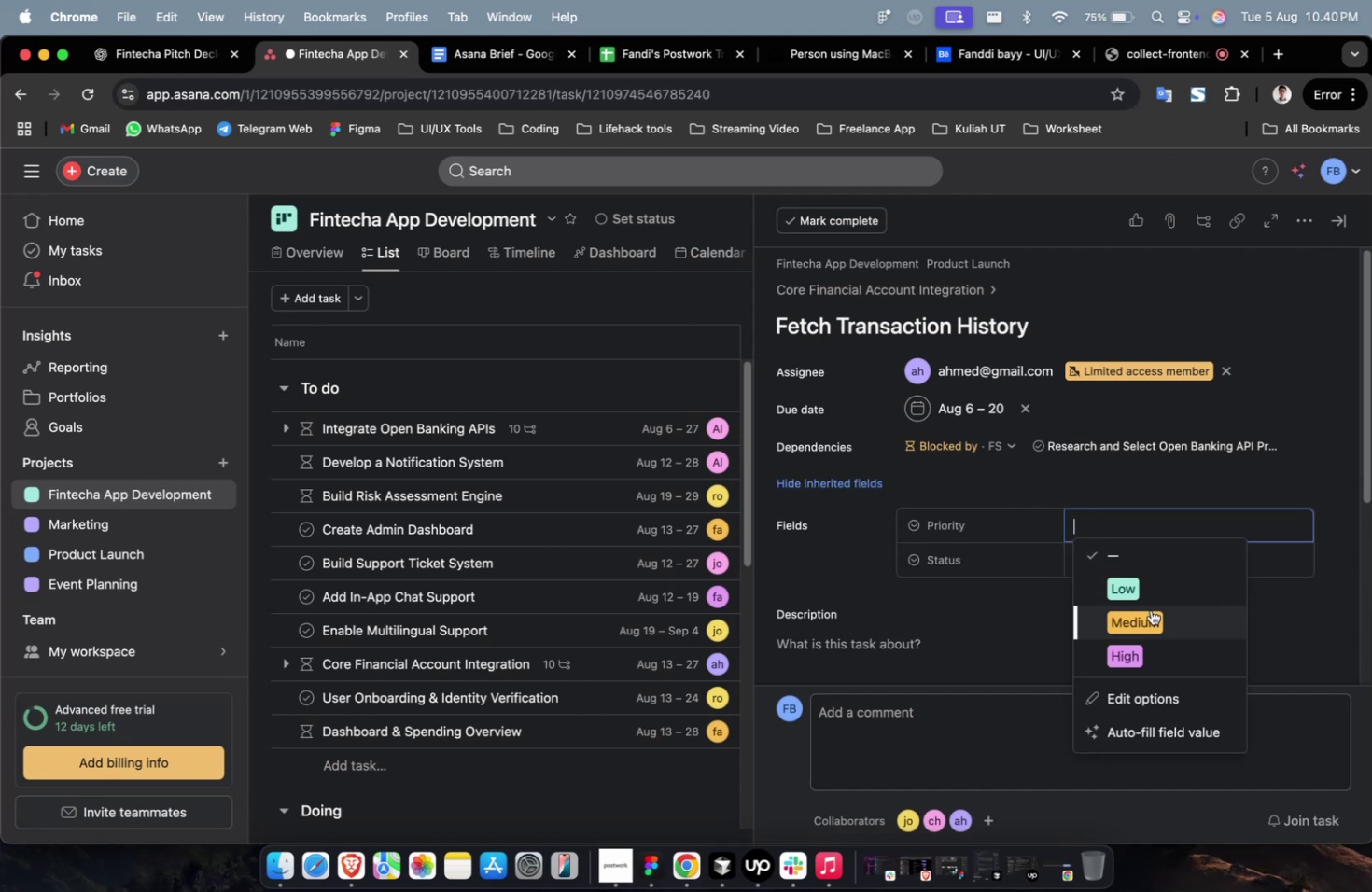 
double_click([1143, 563])
 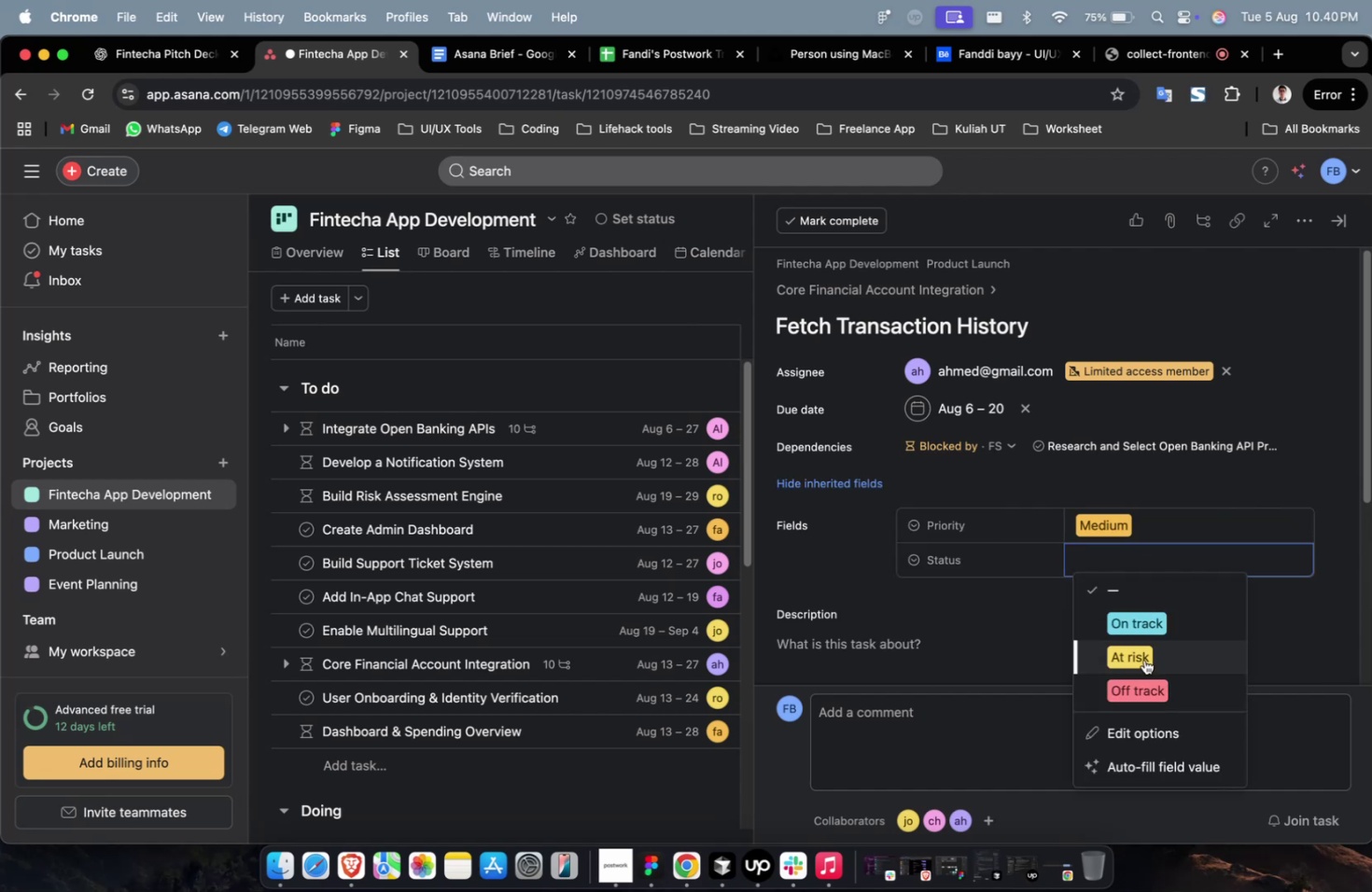 
left_click([1147, 625])
 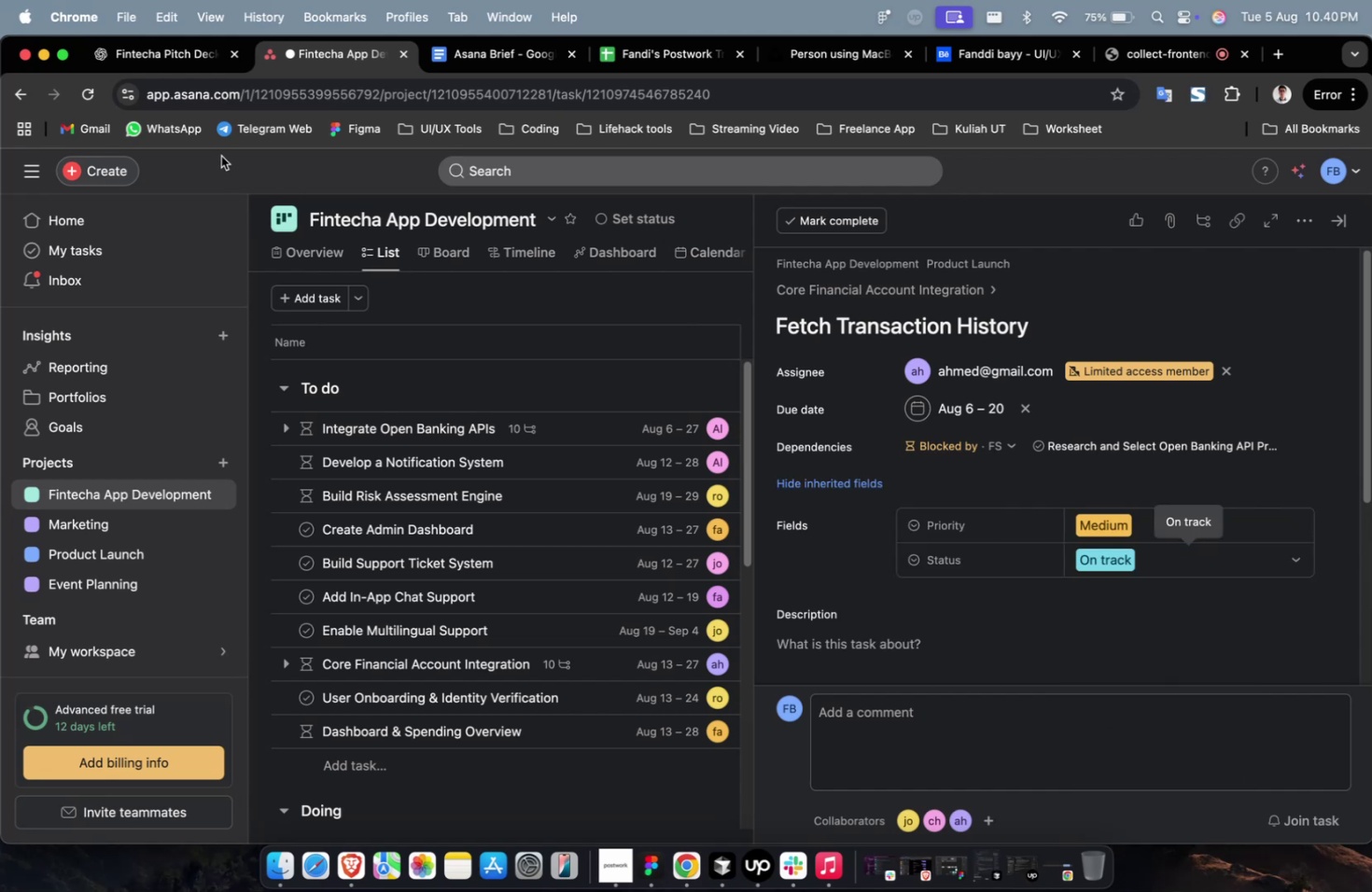 
left_click([193, 65])
 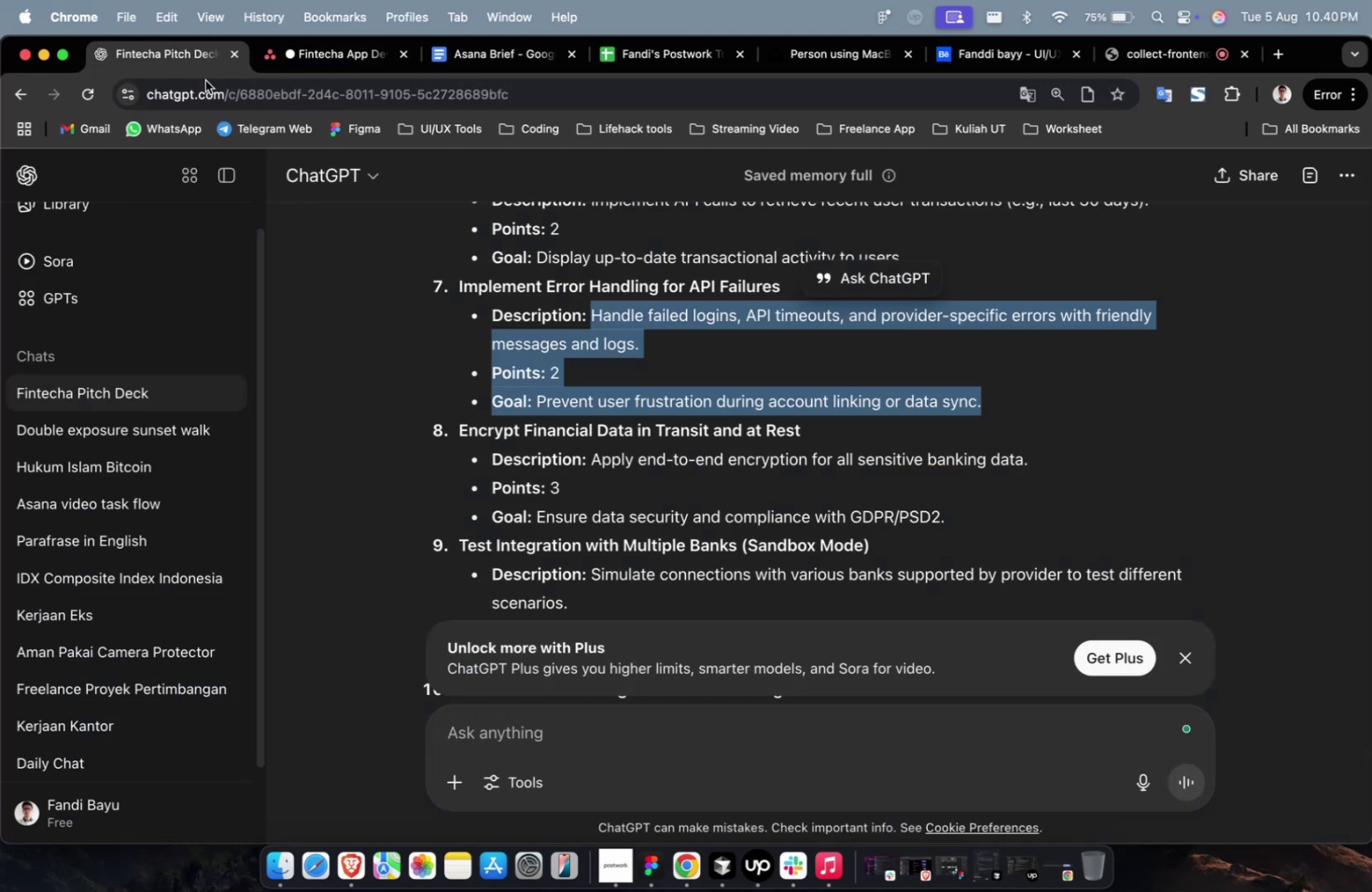 
scroll: coordinate [655, 407], scroll_direction: up, amount: 7.0
 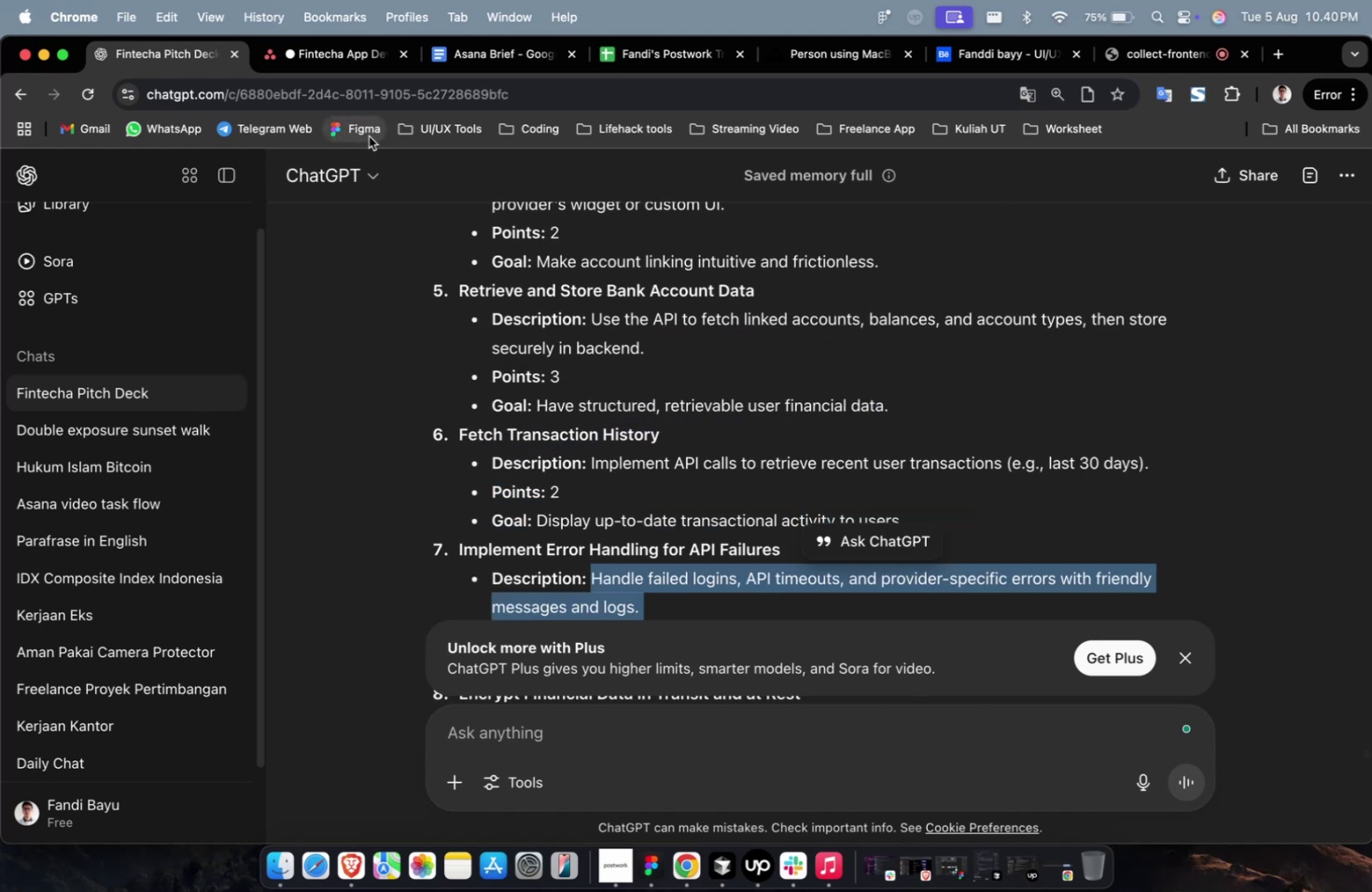 
left_click([908, 517])
 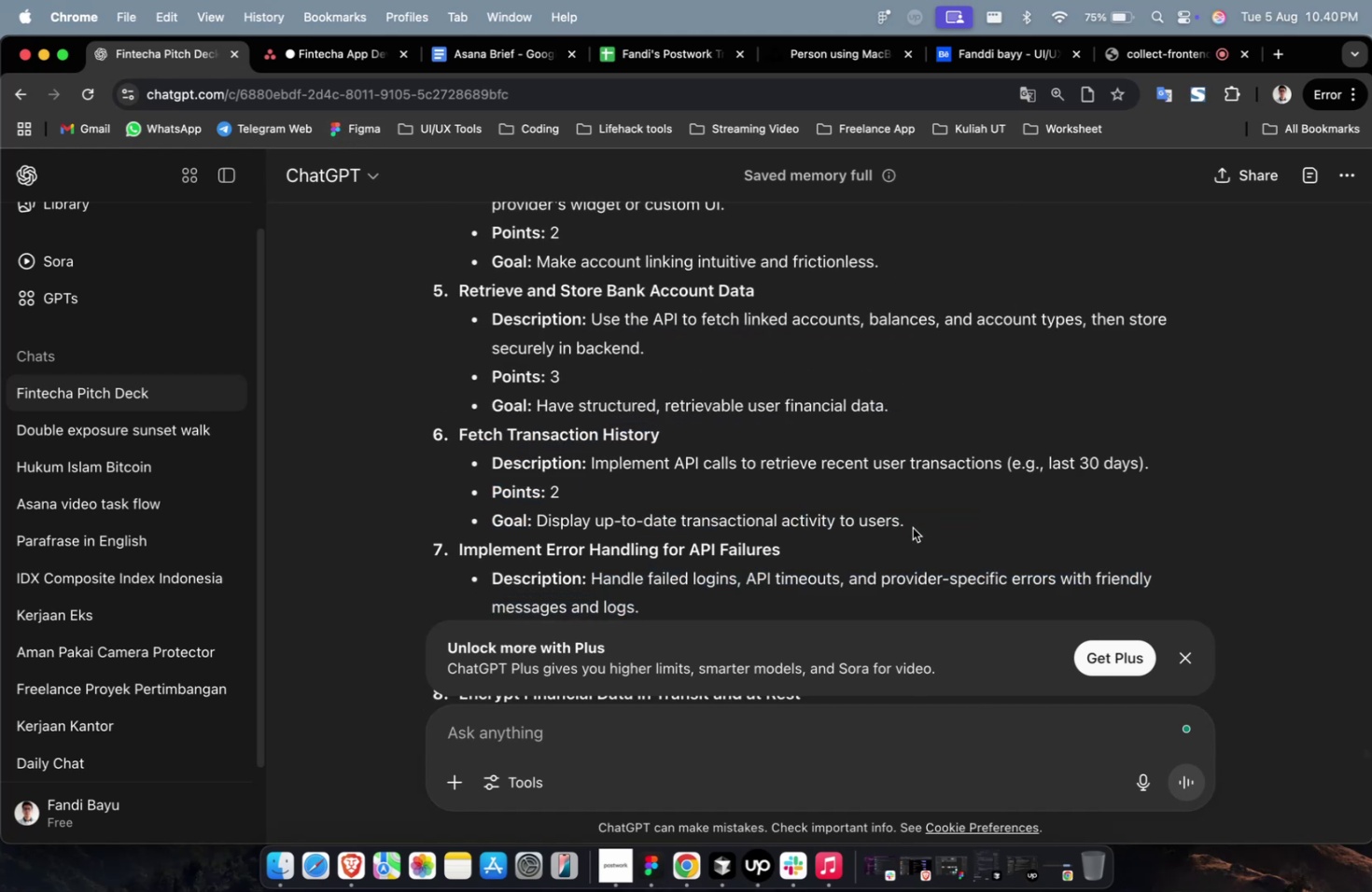 
left_click_drag(start_coordinate=[910, 527], to_coordinate=[592, 464])
 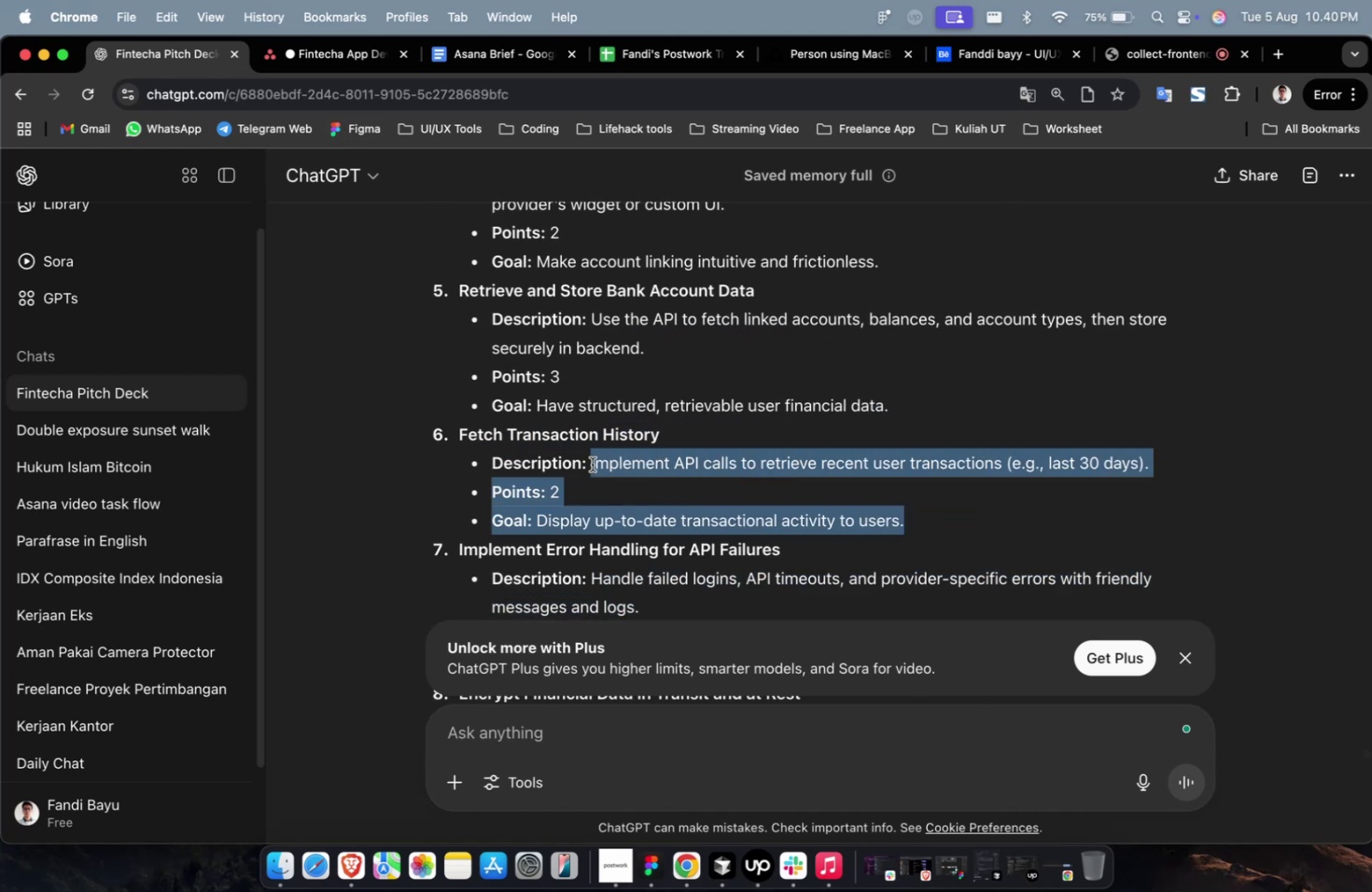 
key(Meta+C)
 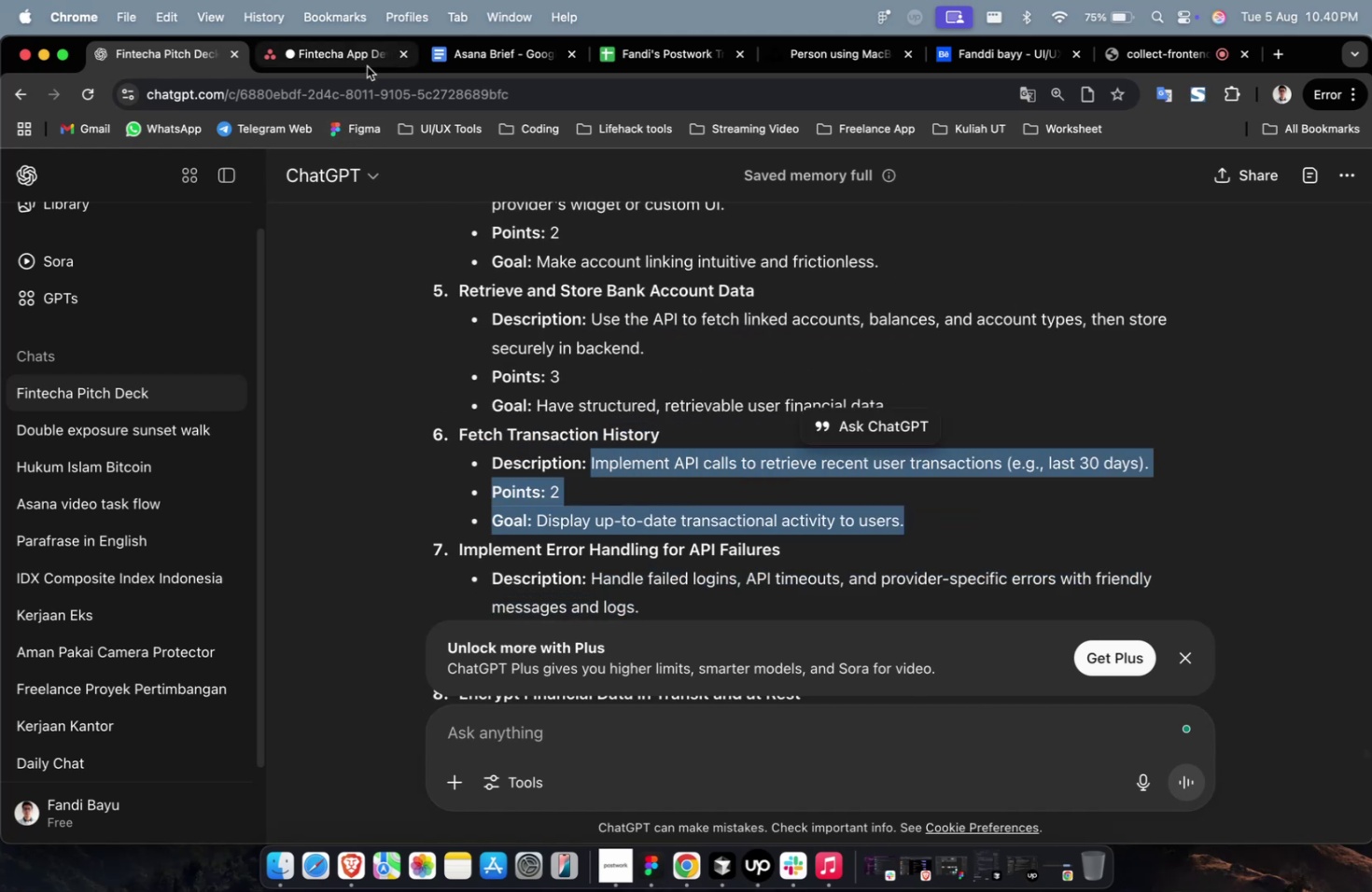 
left_click([348, 63])
 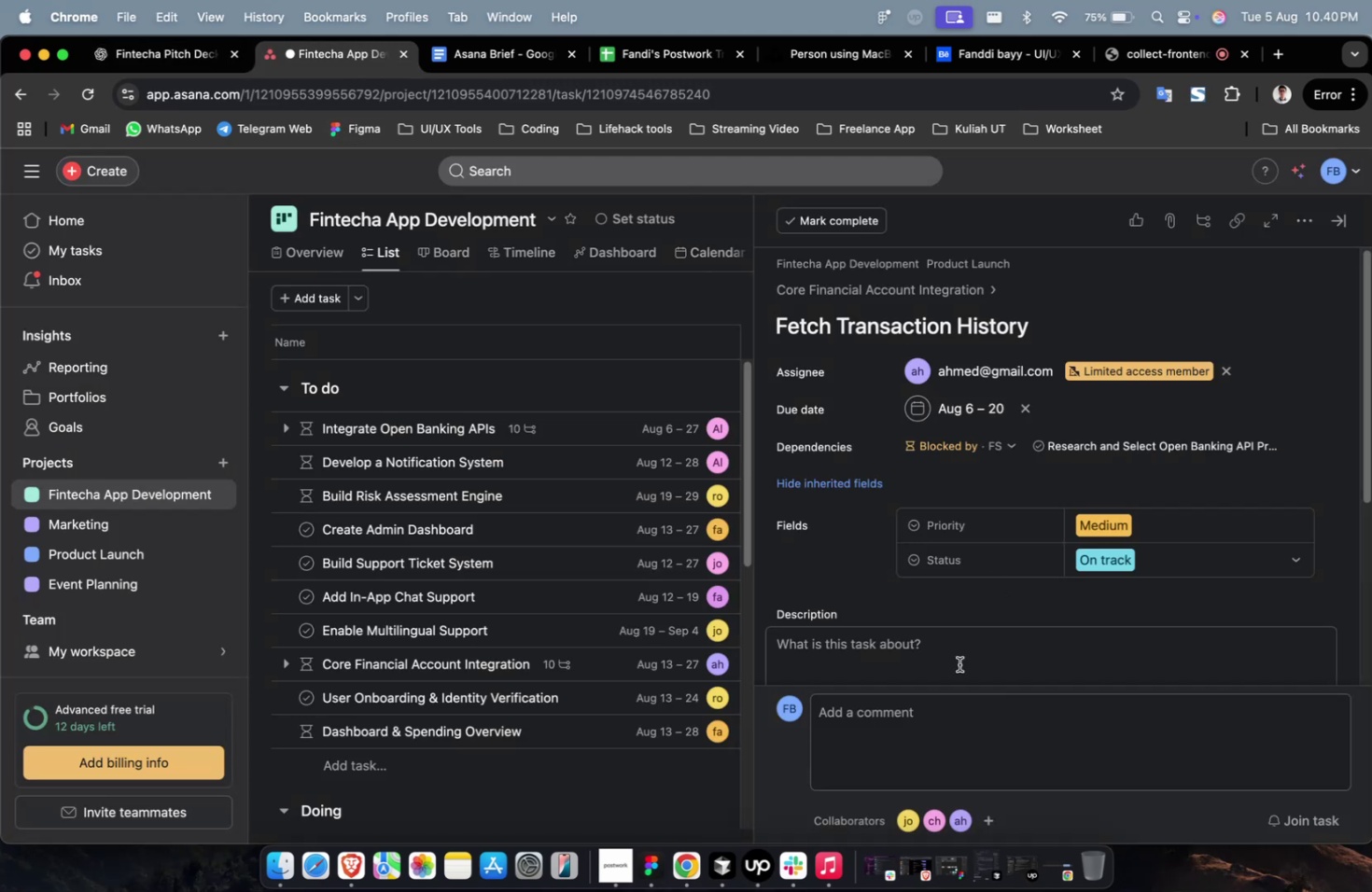 
left_click([957, 649])
 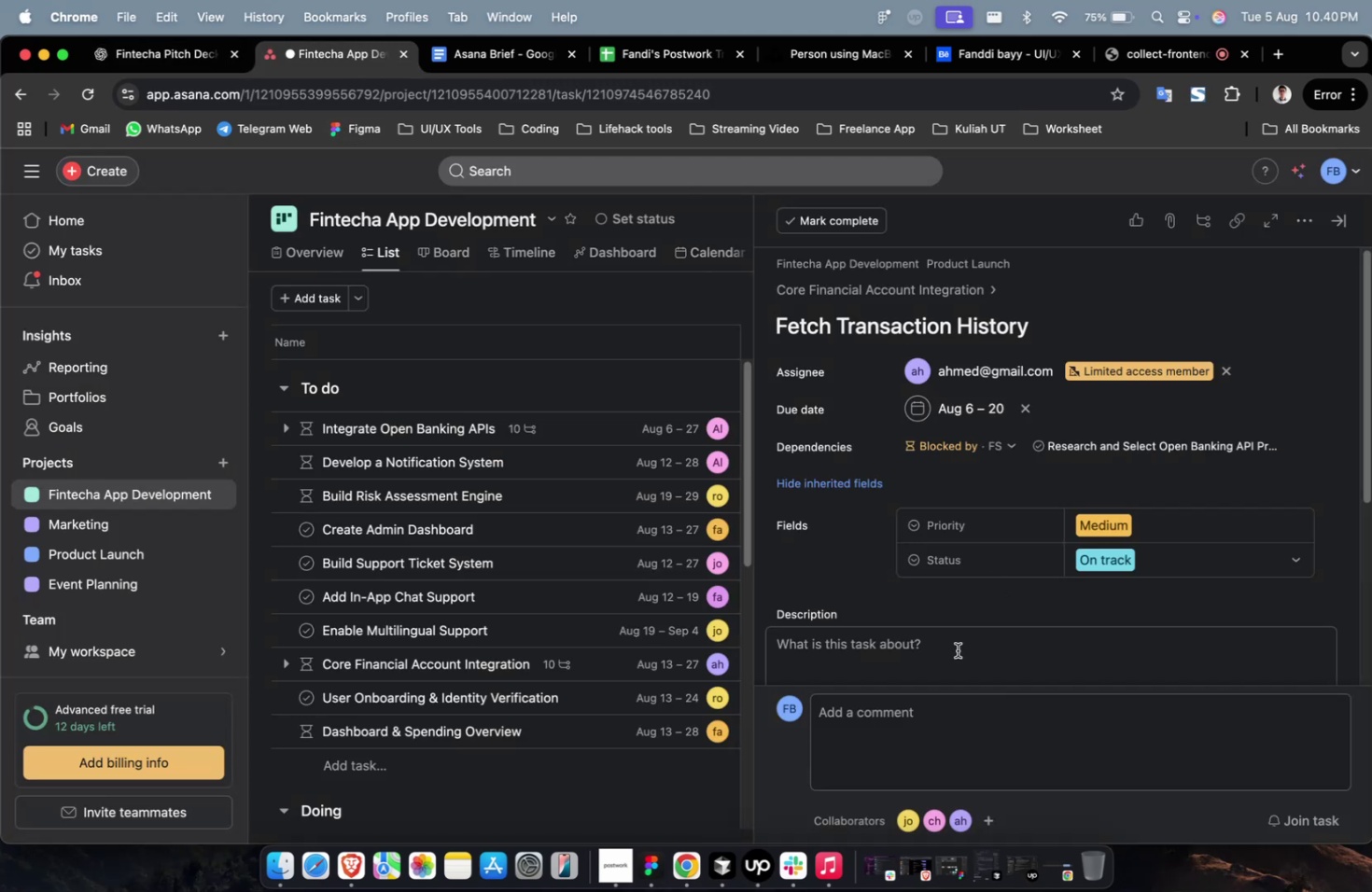 
key(Meta+CommandLeft)
 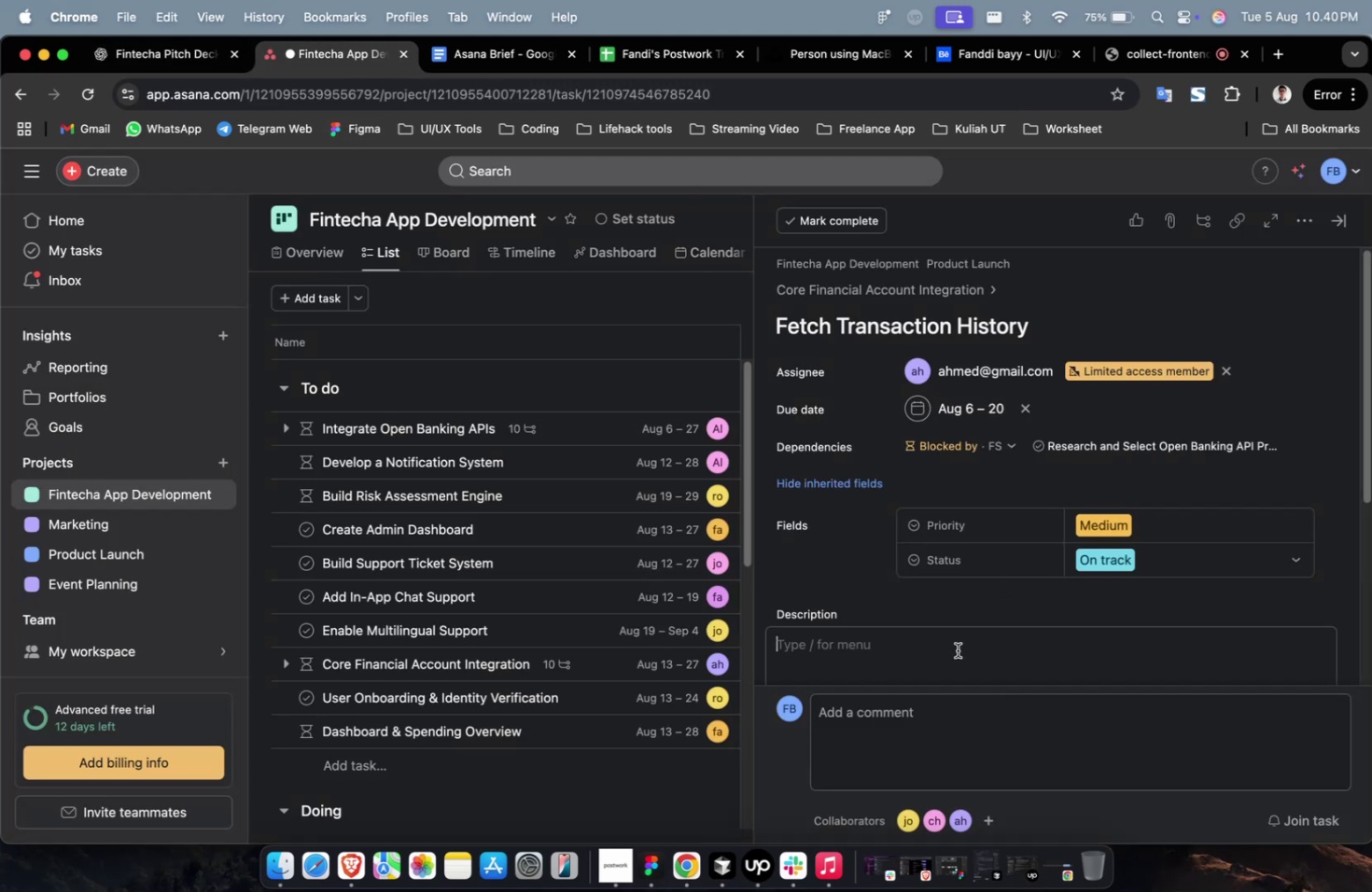 
key(Meta+V)
 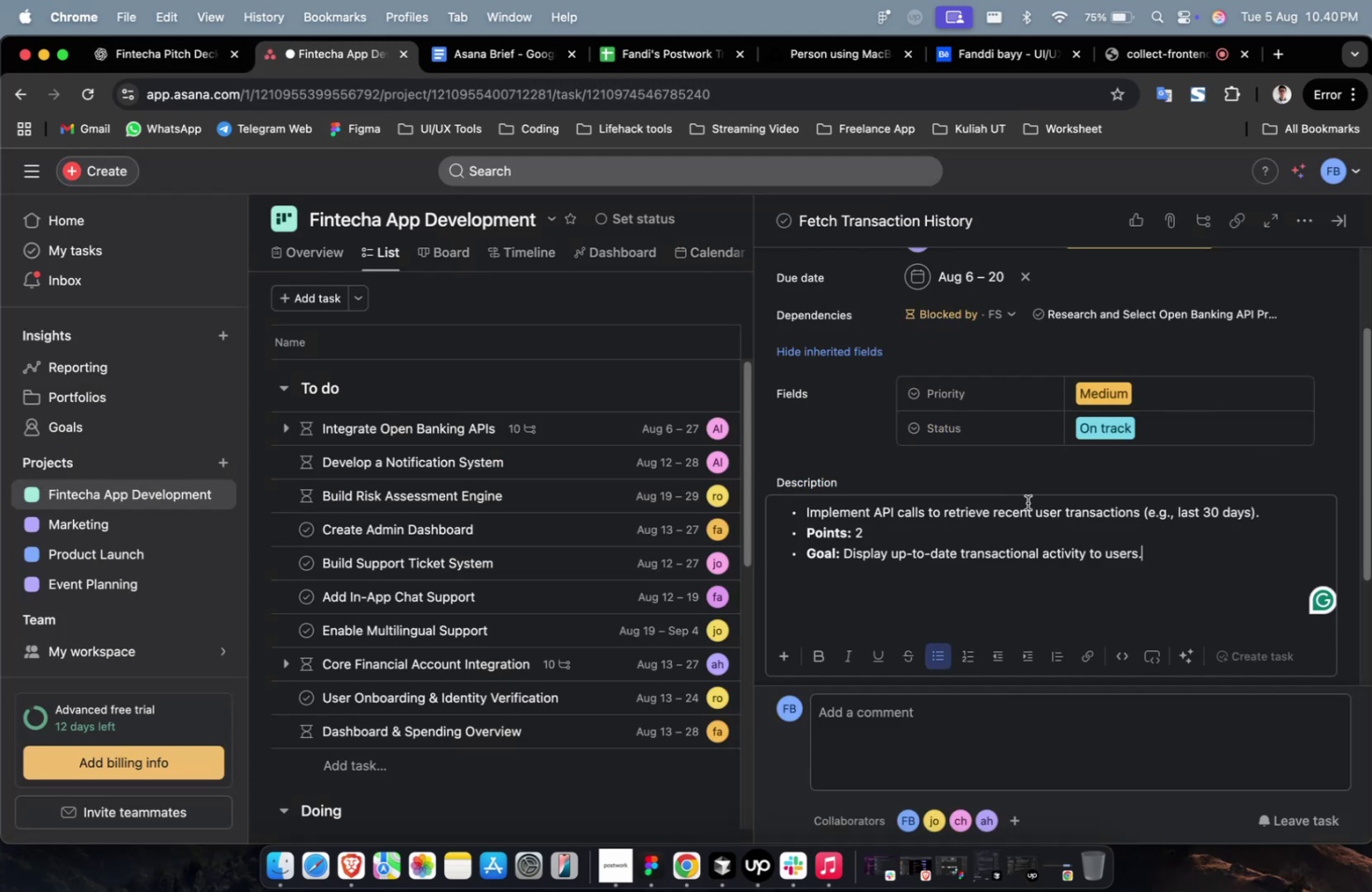 
scroll: coordinate [1027, 502], scroll_direction: up, amount: 4.0
 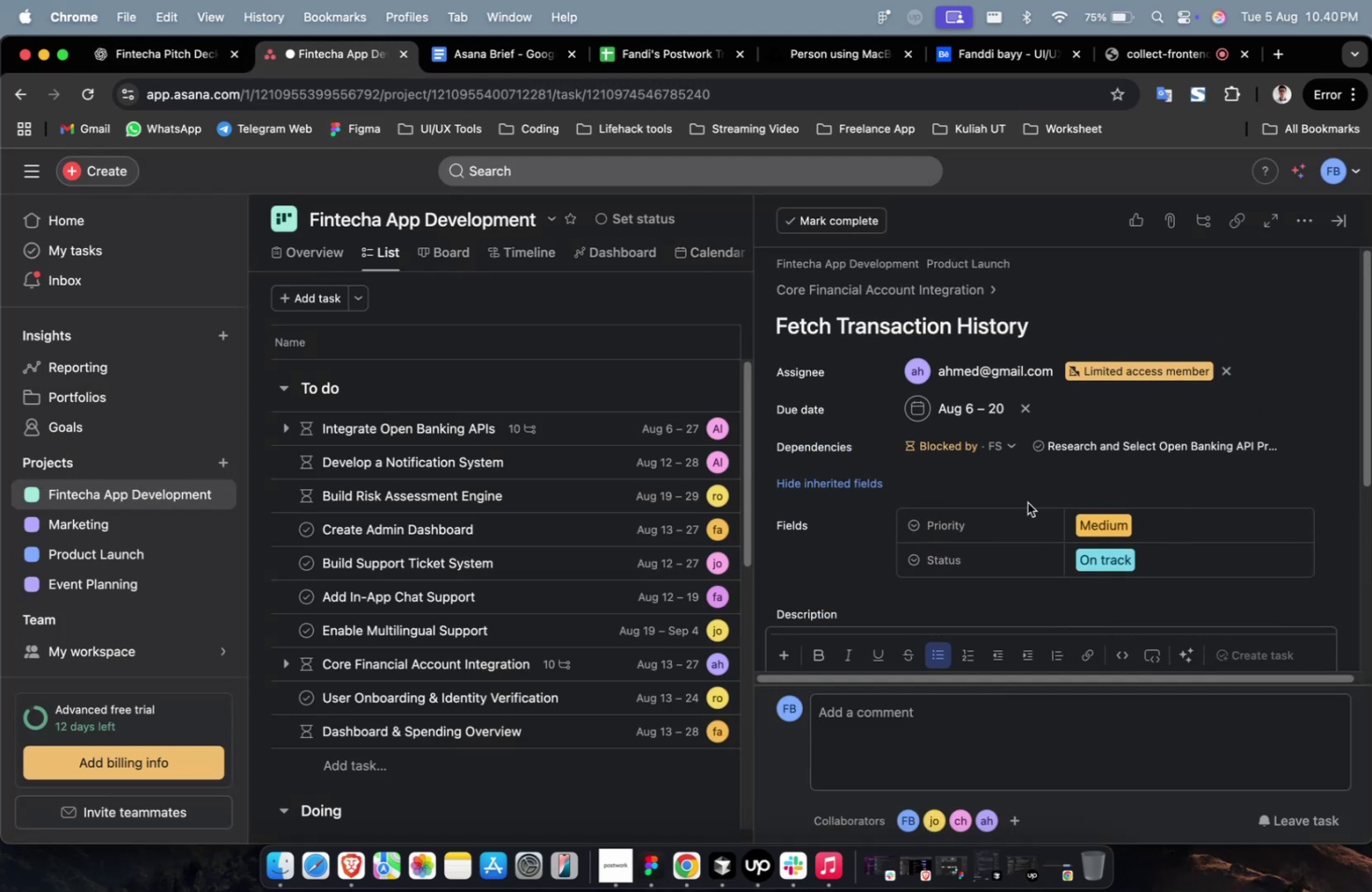 
wait(8.05)
 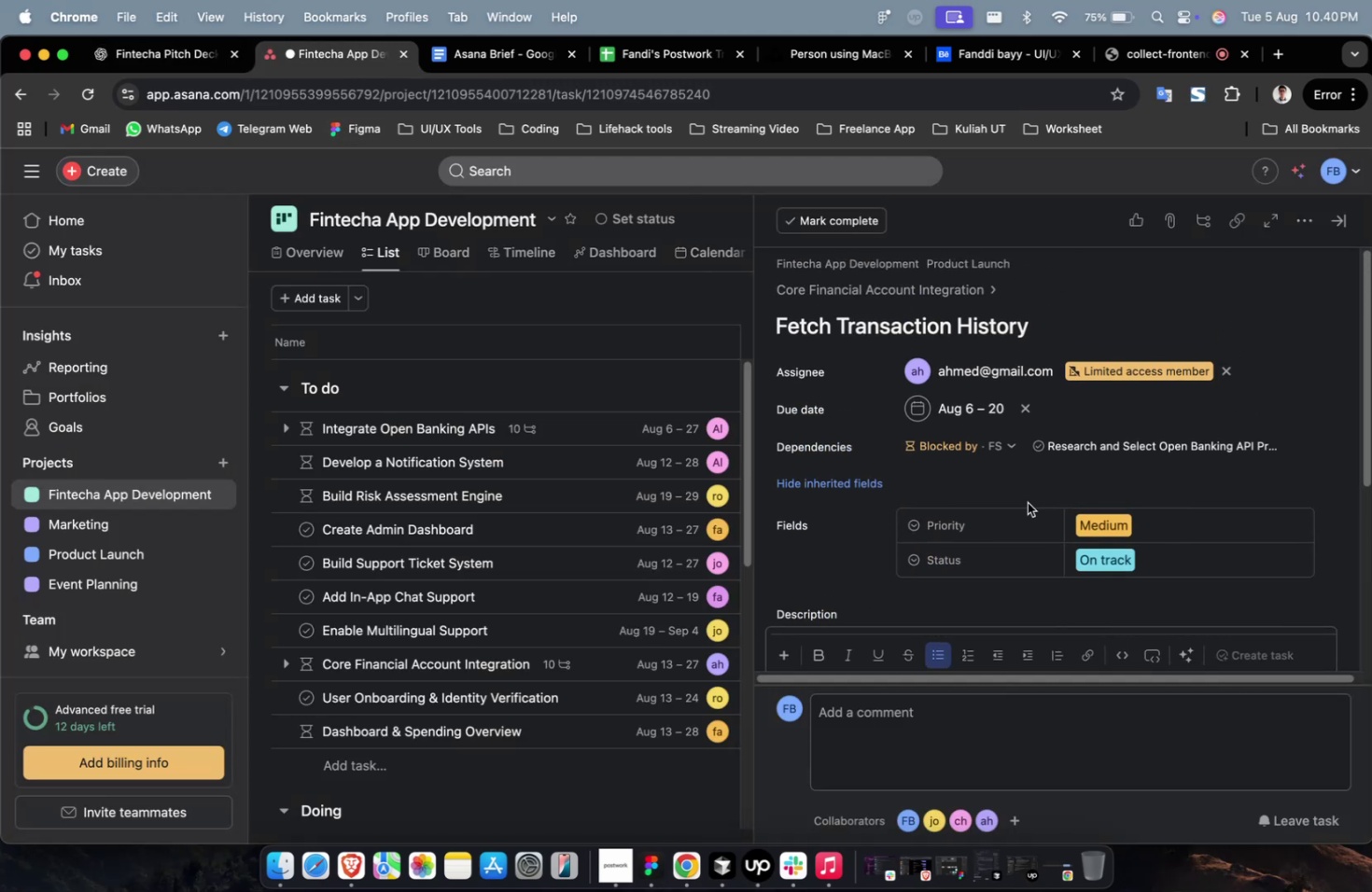 
scroll: coordinate [1027, 502], scroll_direction: down, amount: 2.0
 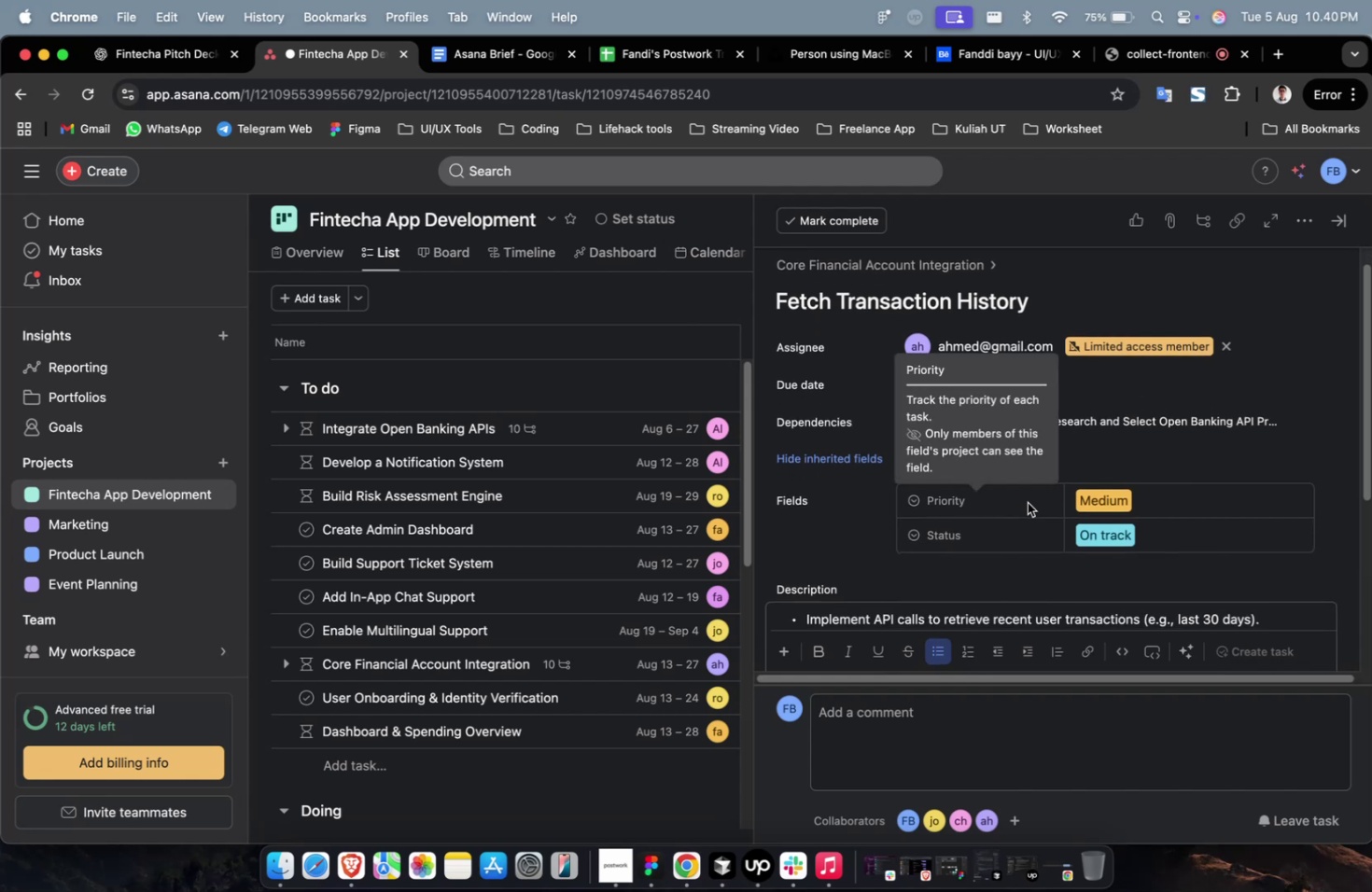 
scroll: coordinate [1027, 502], scroll_direction: up, amount: 4.0
 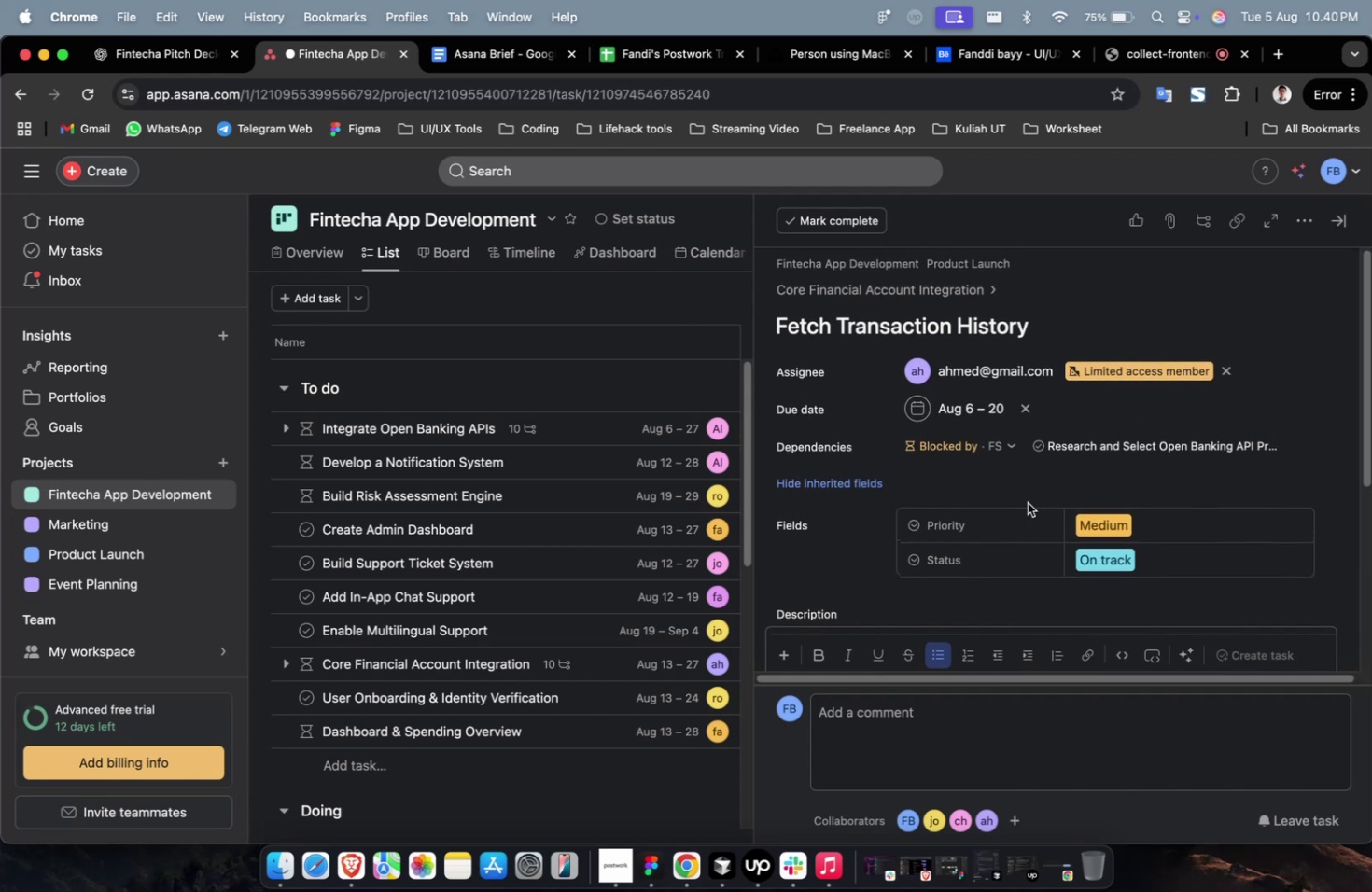 
scroll: coordinate [1027, 502], scroll_direction: down, amount: 9.0
 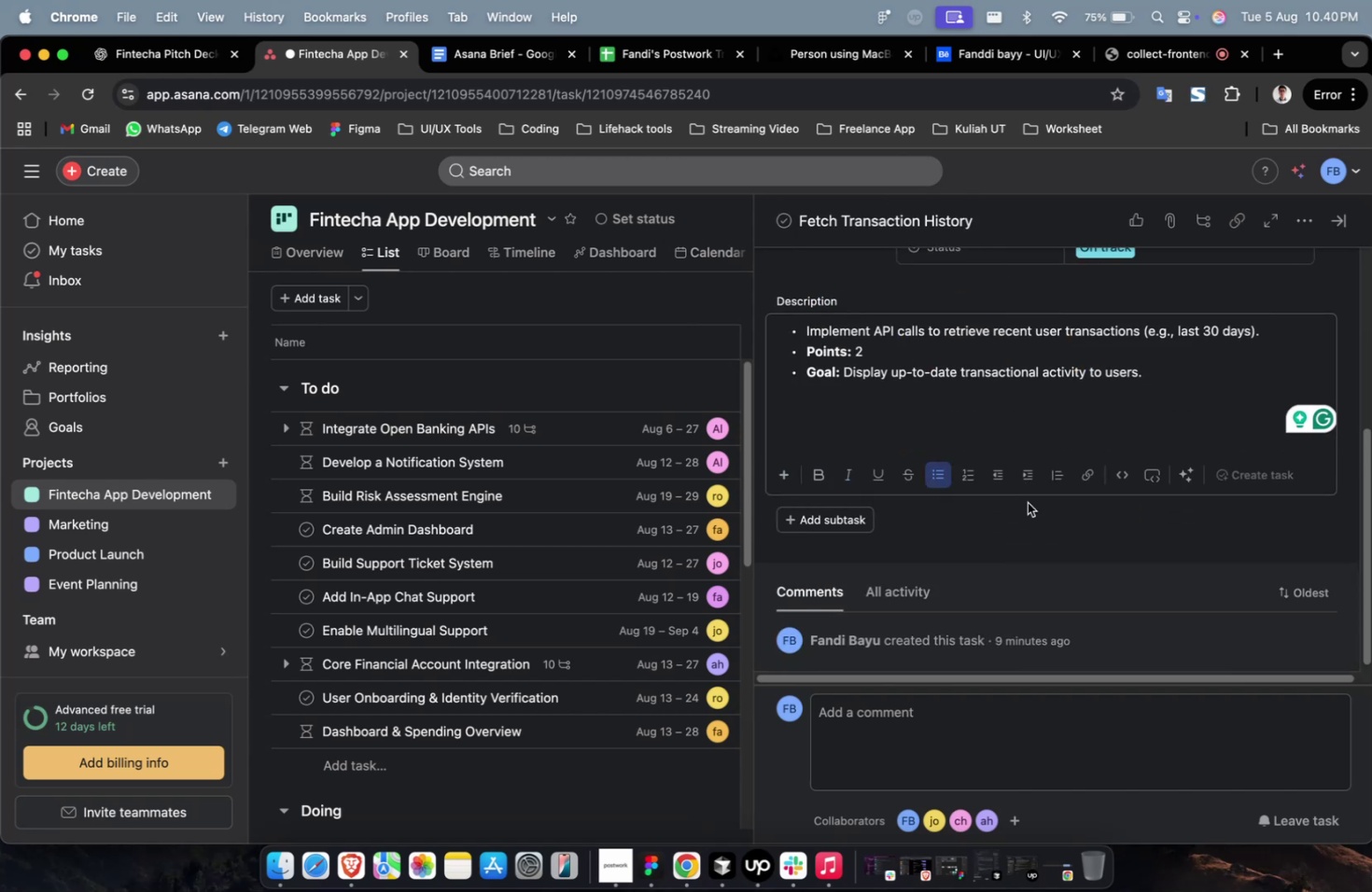 
scroll: coordinate [1027, 502], scroll_direction: up, amount: 4.0
 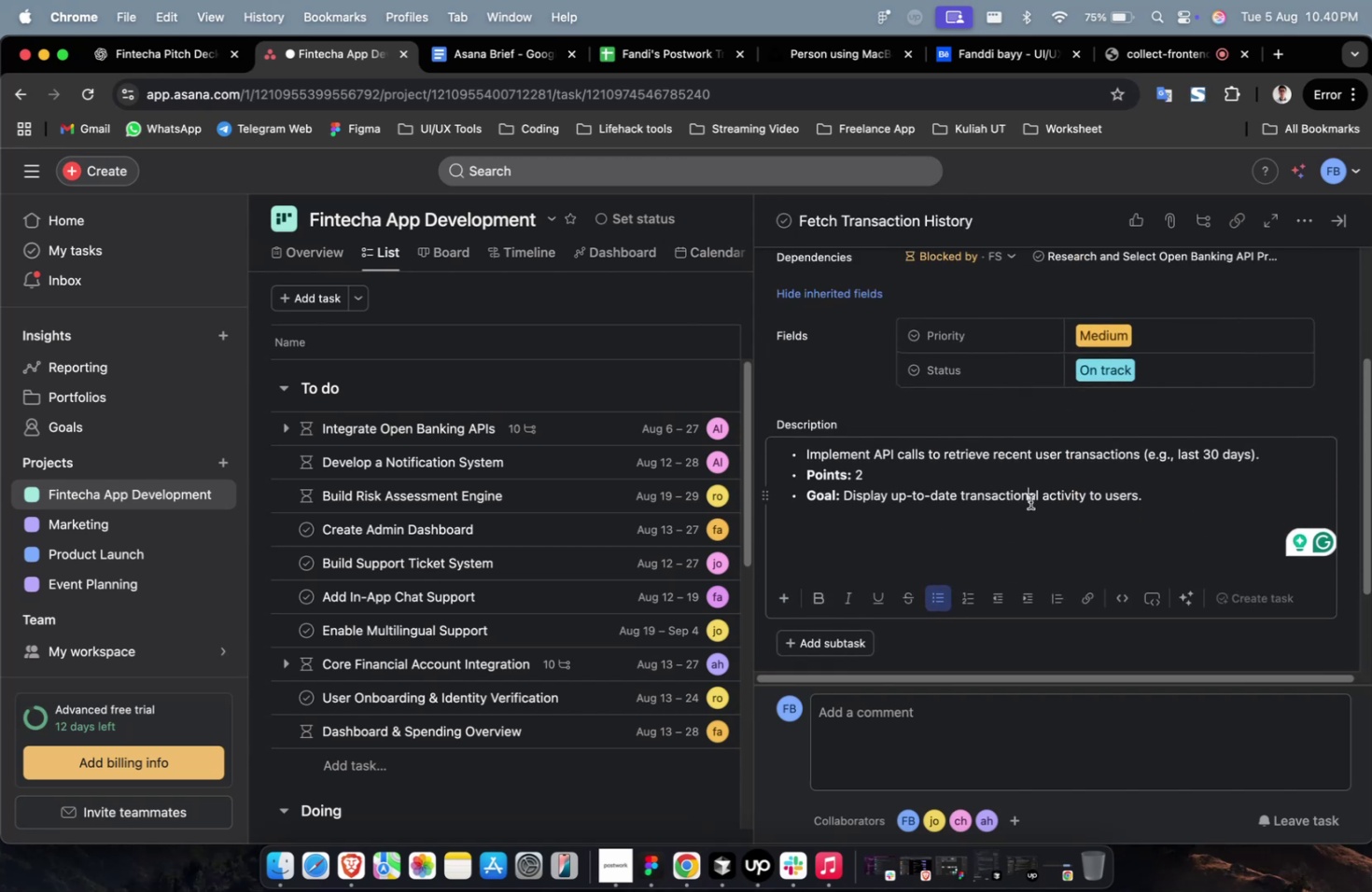 
scroll: coordinate [1030, 501], scroll_direction: down, amount: 13.0
 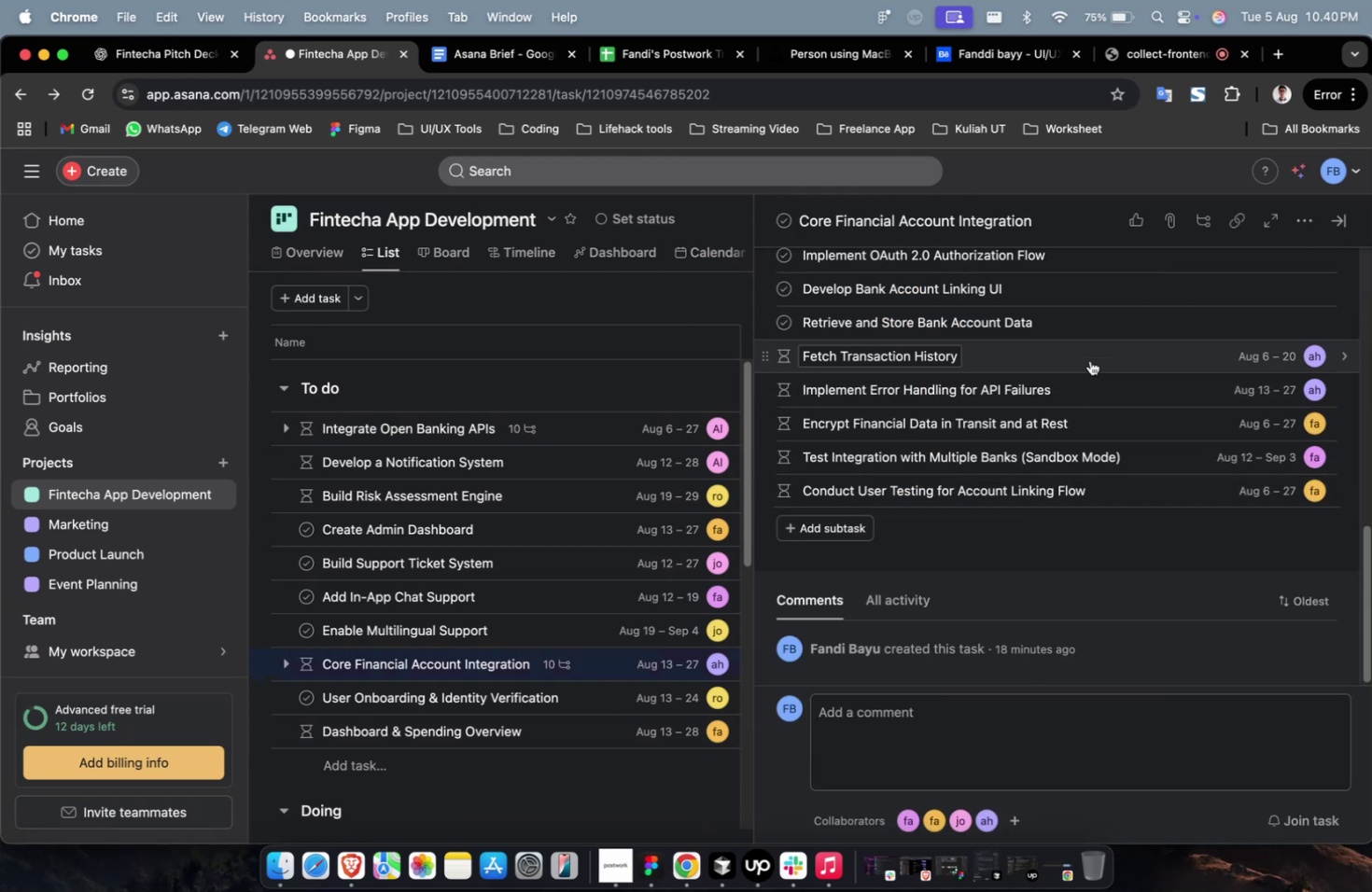 
left_click([1084, 333])
 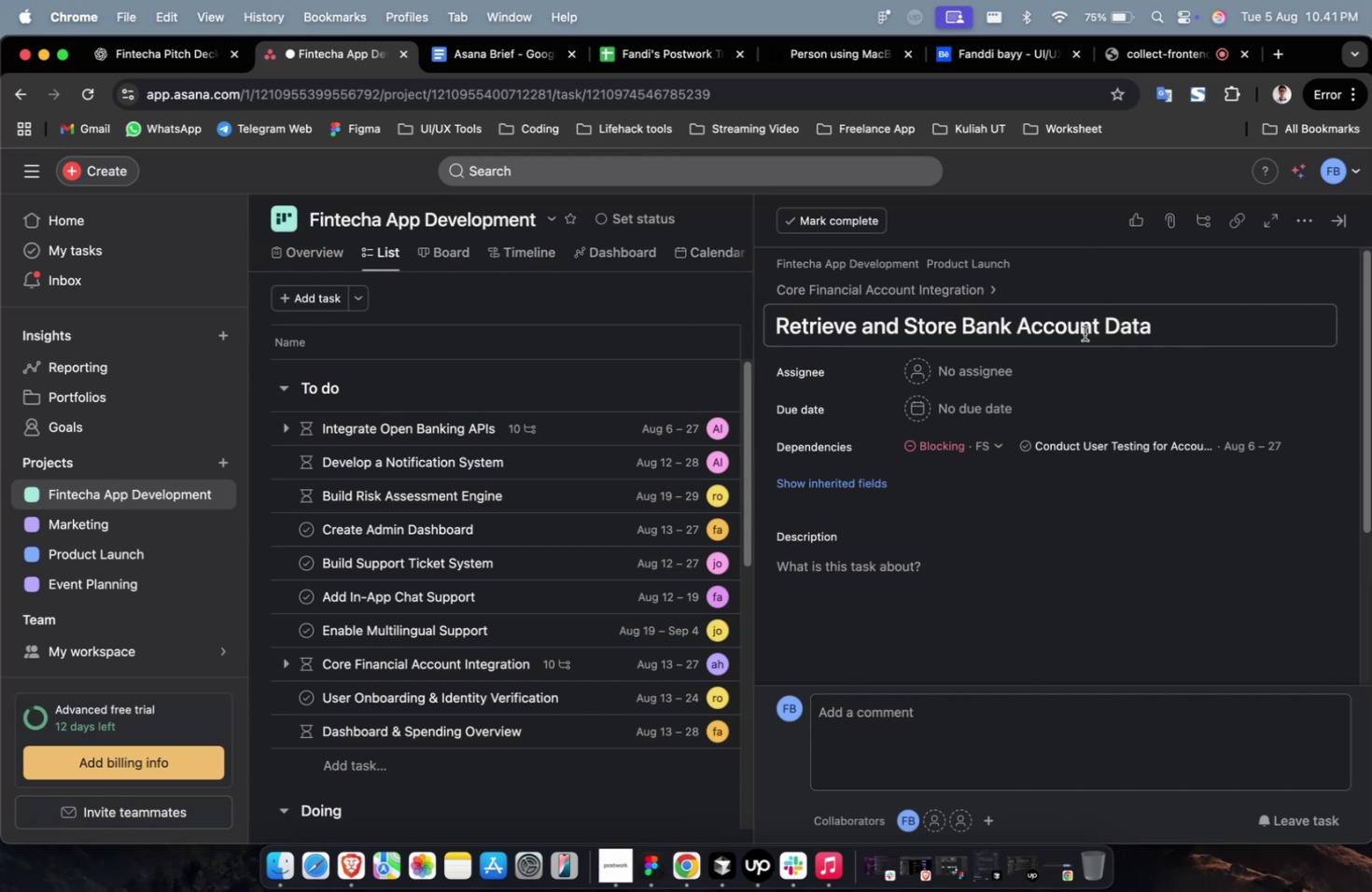 
wait(21.22)
 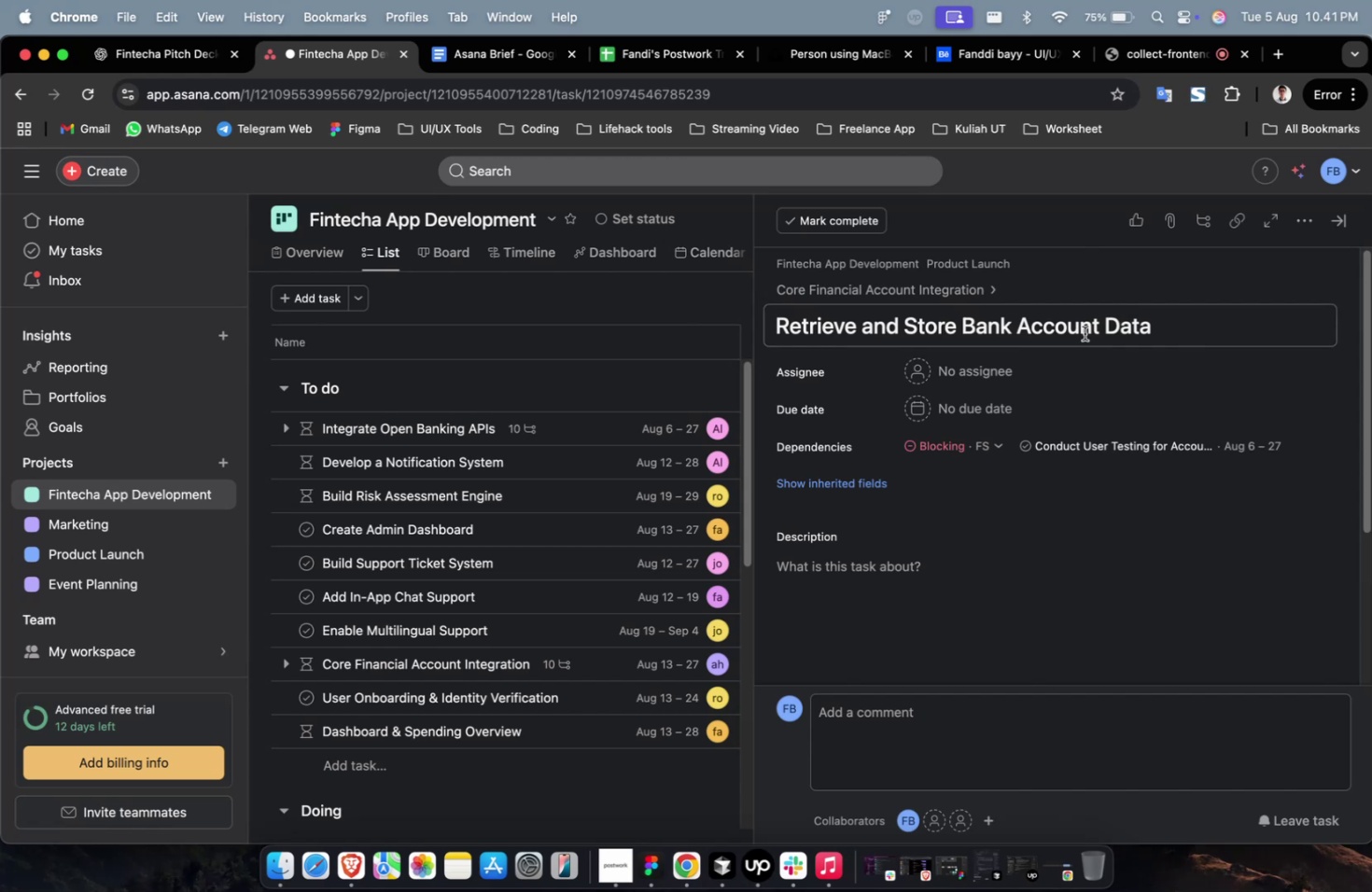 
left_click([959, 364])
 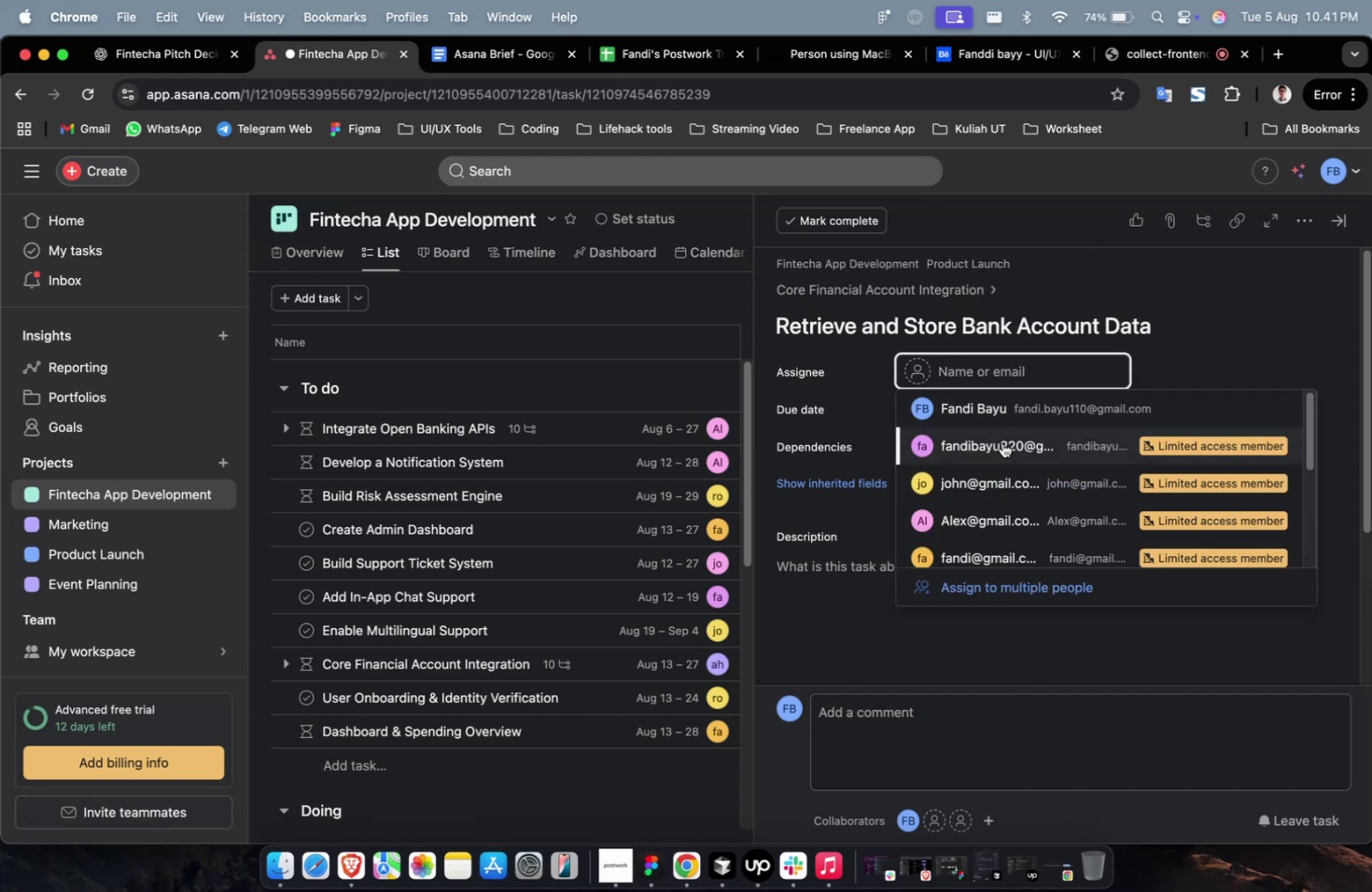 
left_click([1002, 448])
 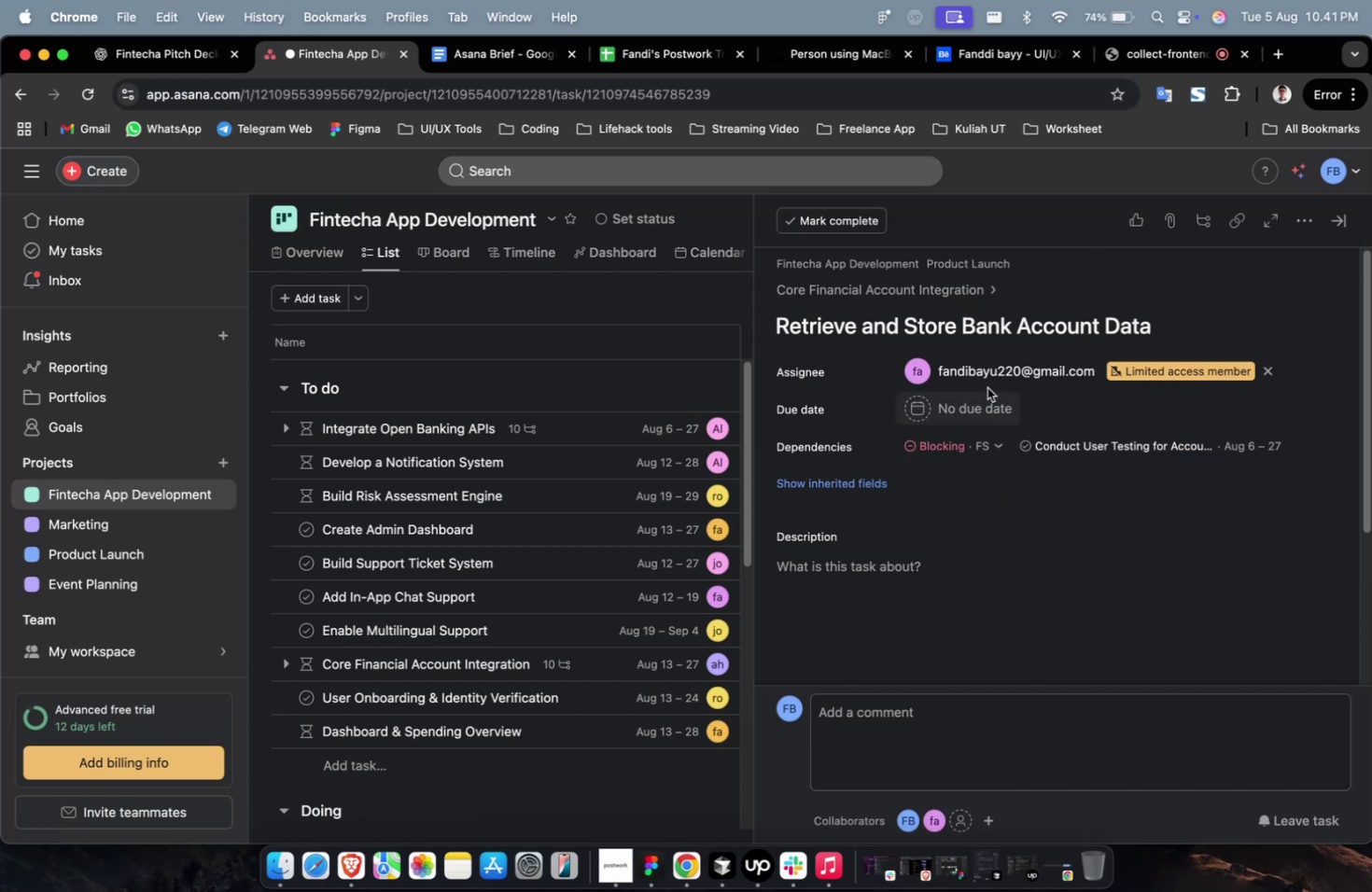 
double_click([984, 383])
 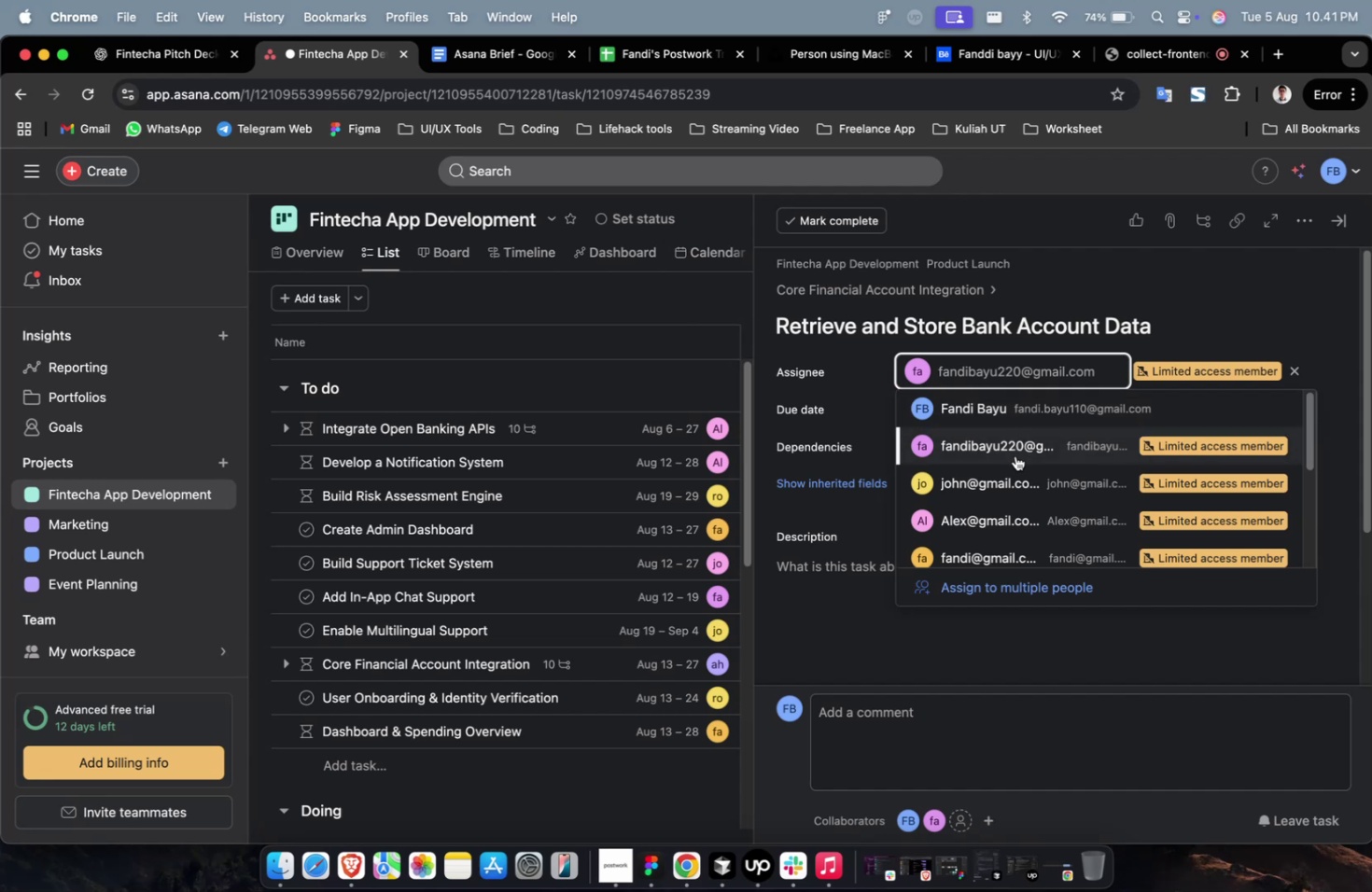 
left_click([1001, 509])
 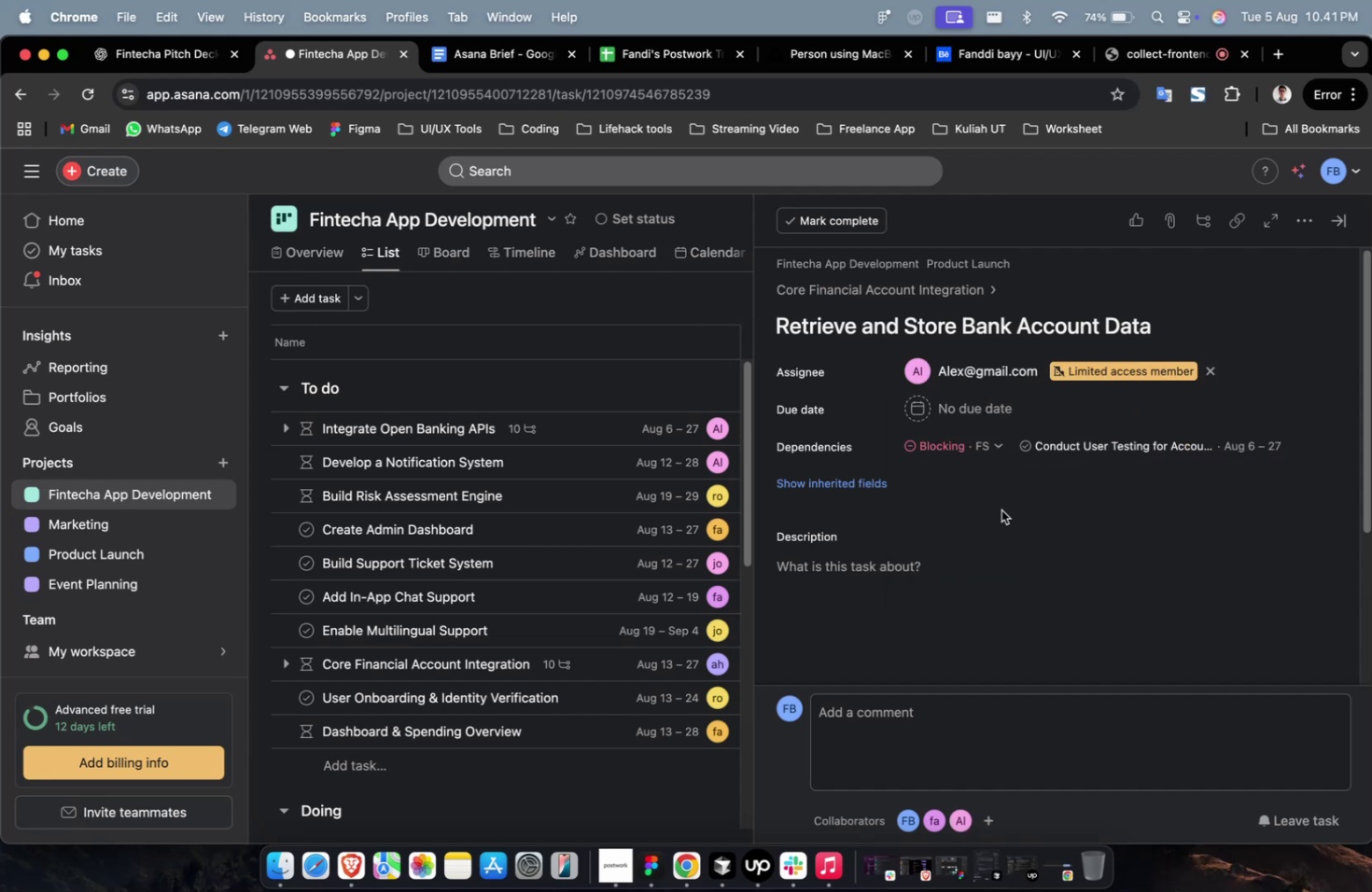 
scroll: coordinate [1007, 550], scroll_direction: down, amount: 4.0
 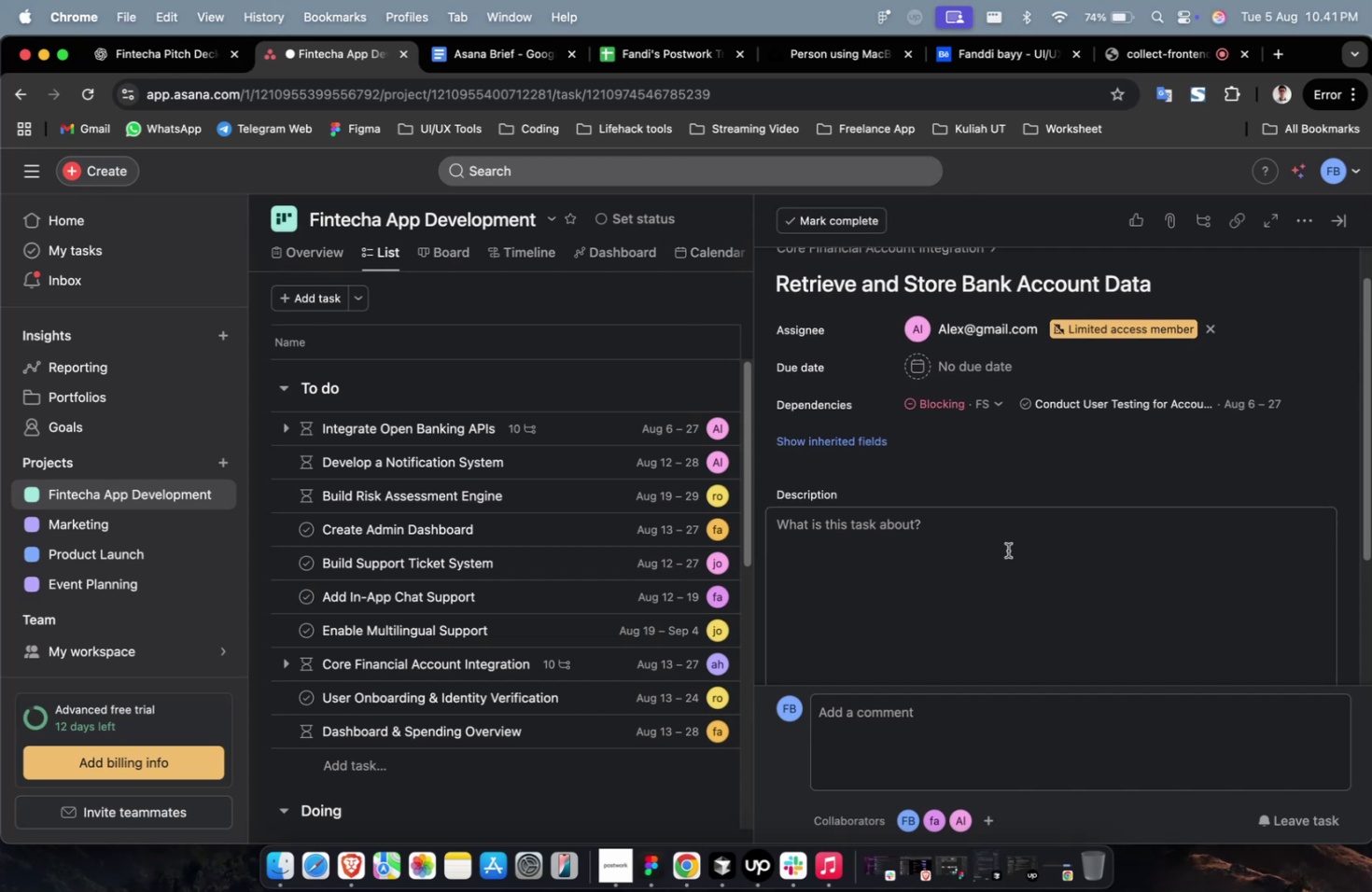 
wait(12.56)
 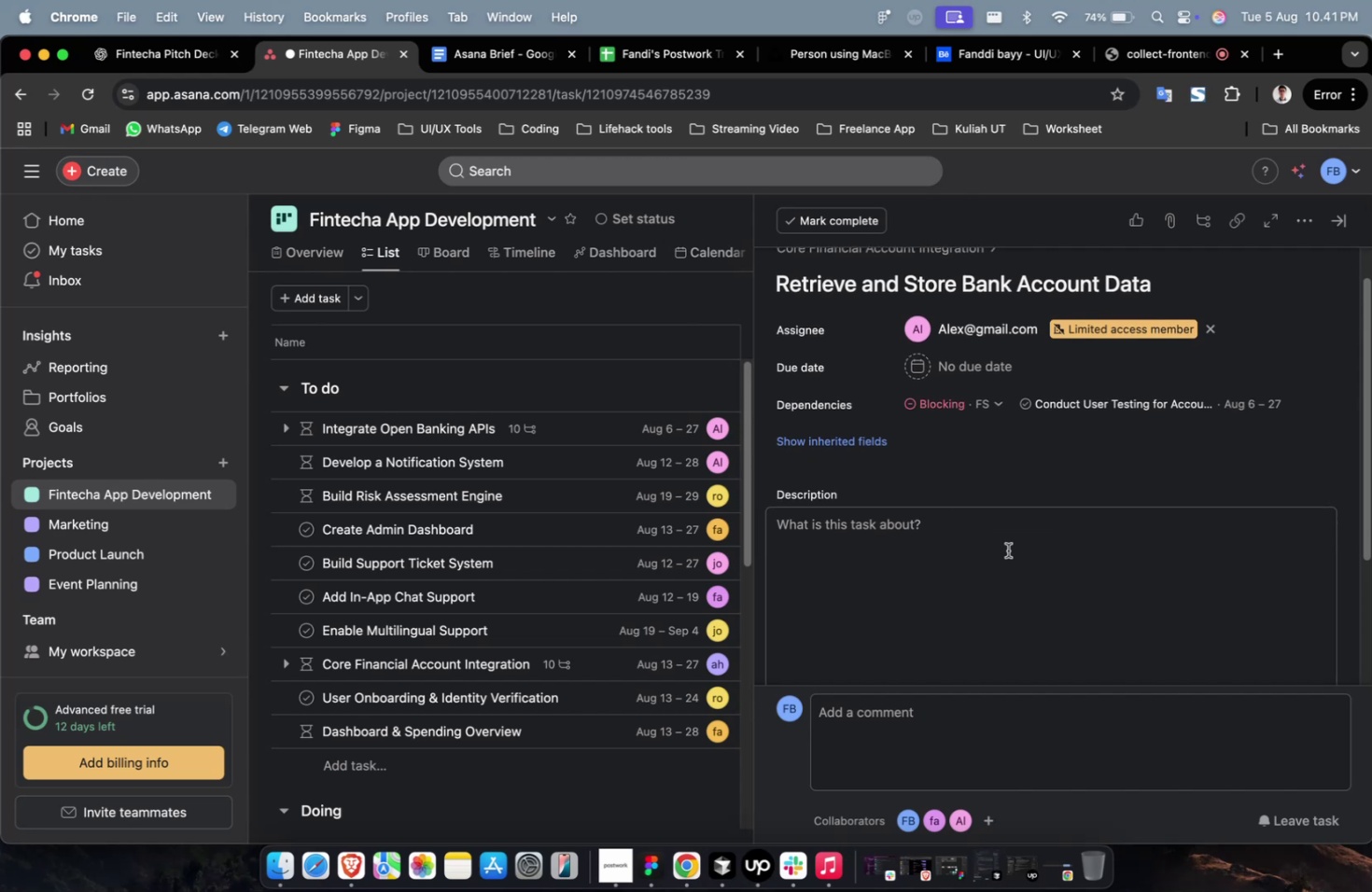 
double_click([939, 419])
 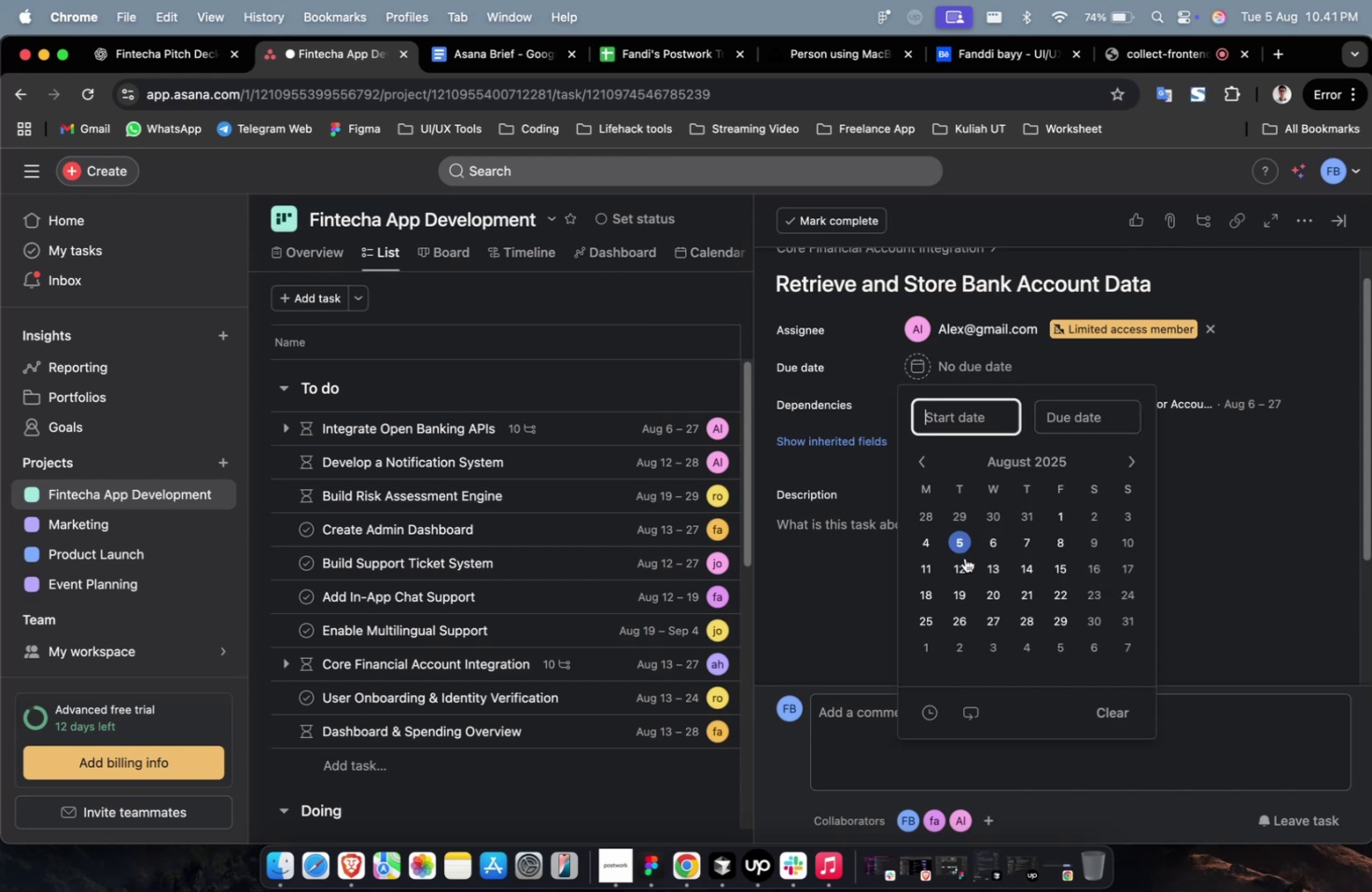 
left_click([963, 565])
 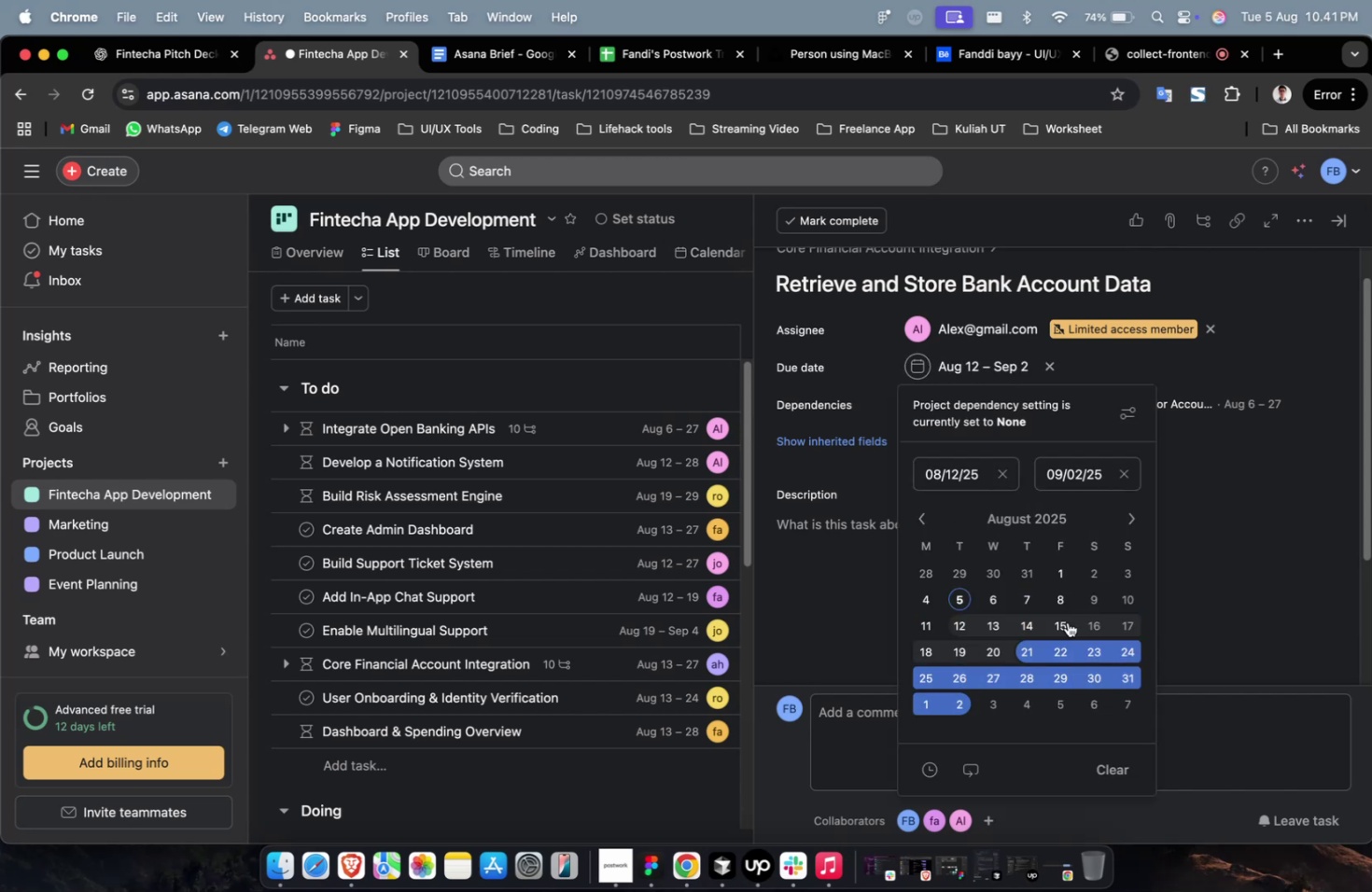 
left_click([1257, 525])
 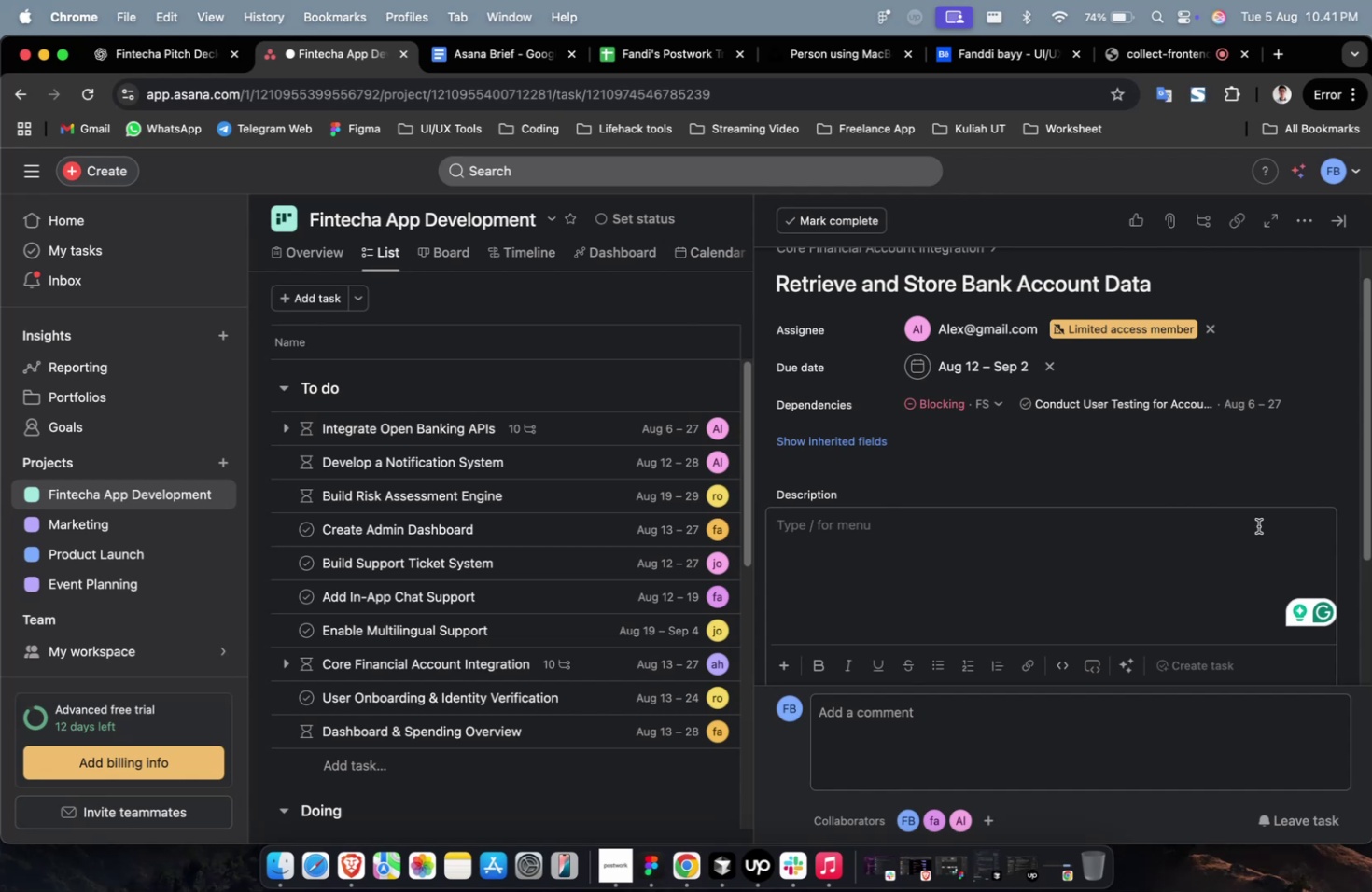 
wait(6.23)
 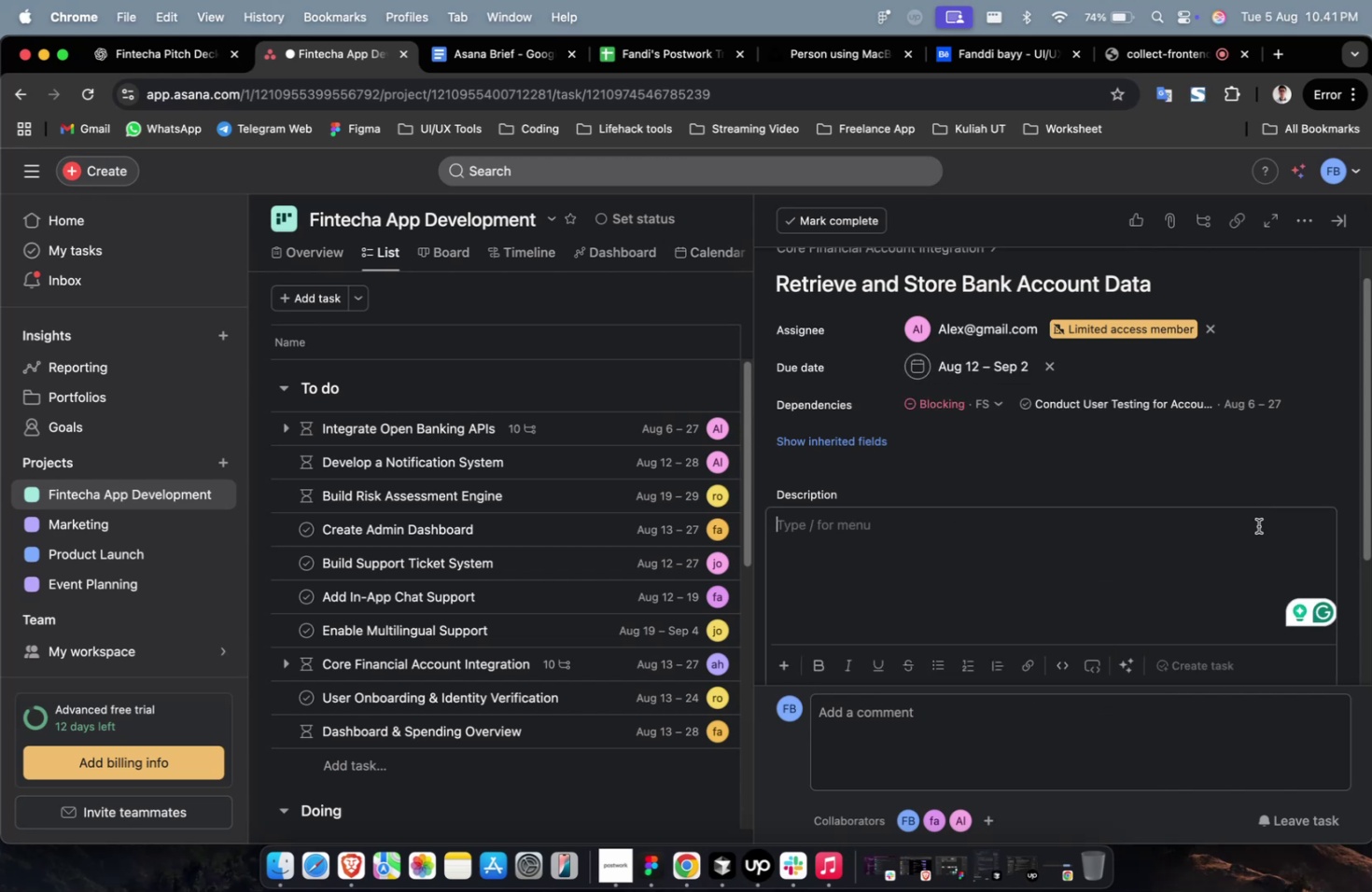 
double_click([865, 447])
 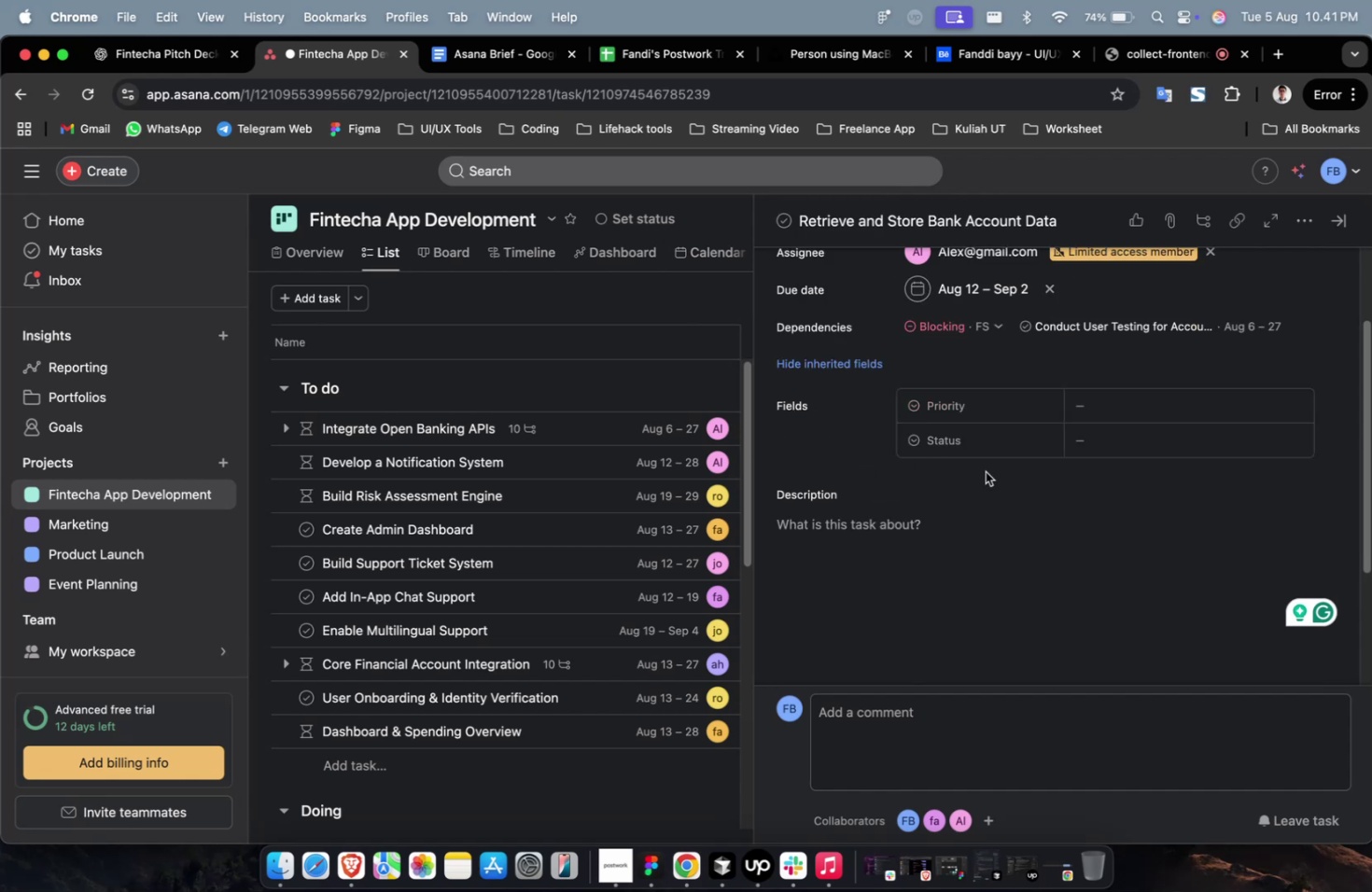 
left_click([1125, 394])
 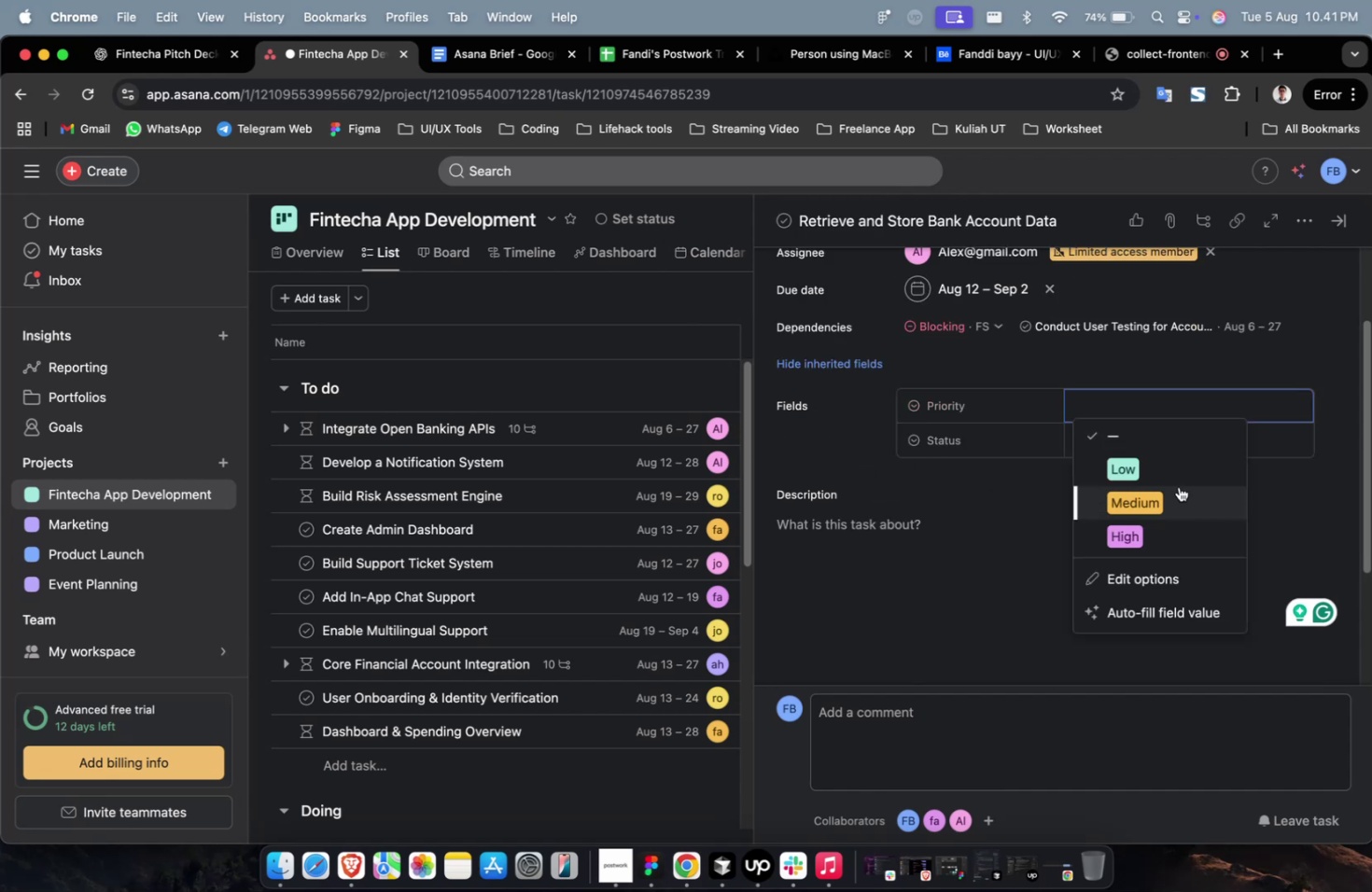 
left_click([1176, 492])
 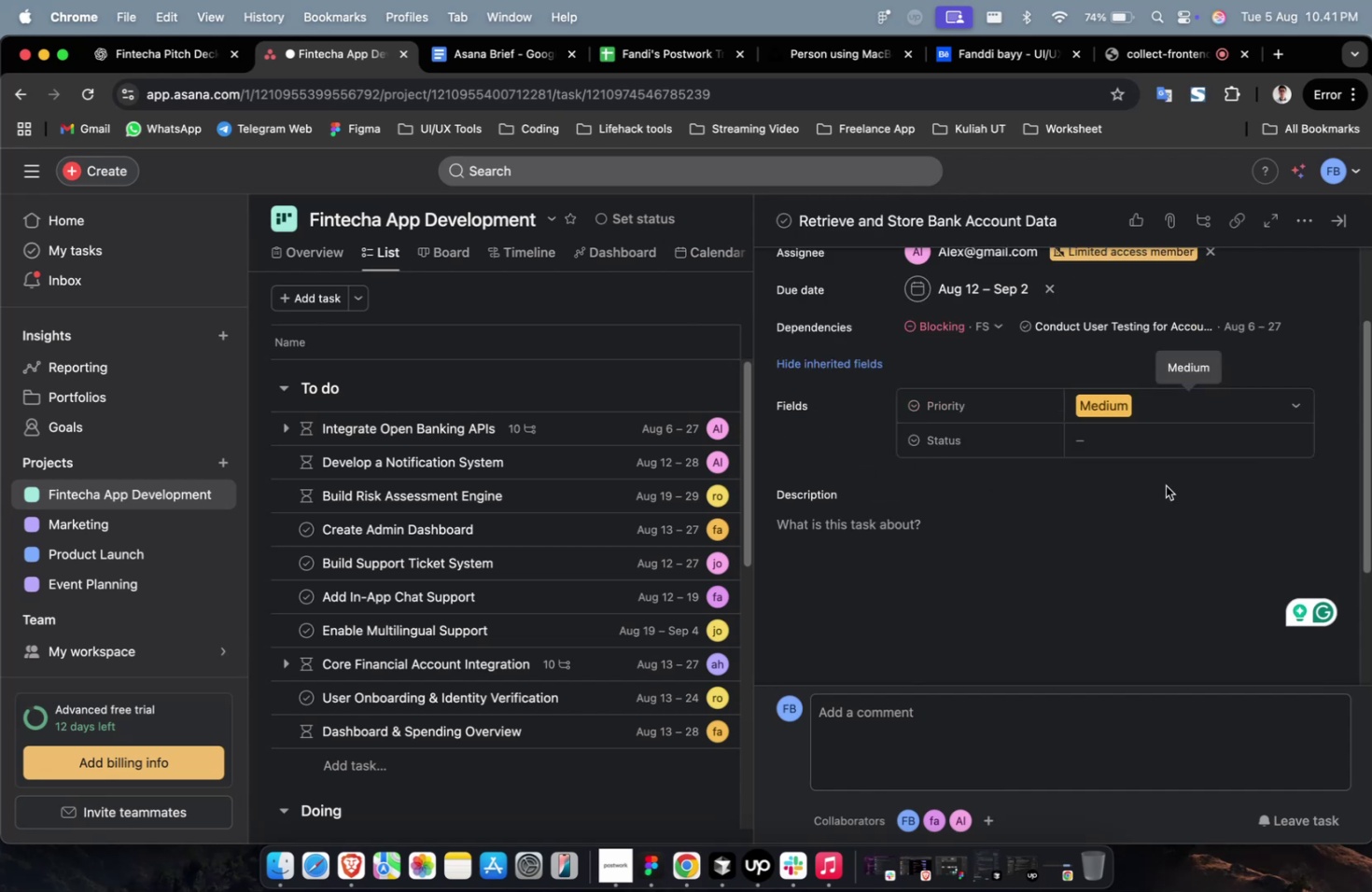 
left_click([1152, 445])
 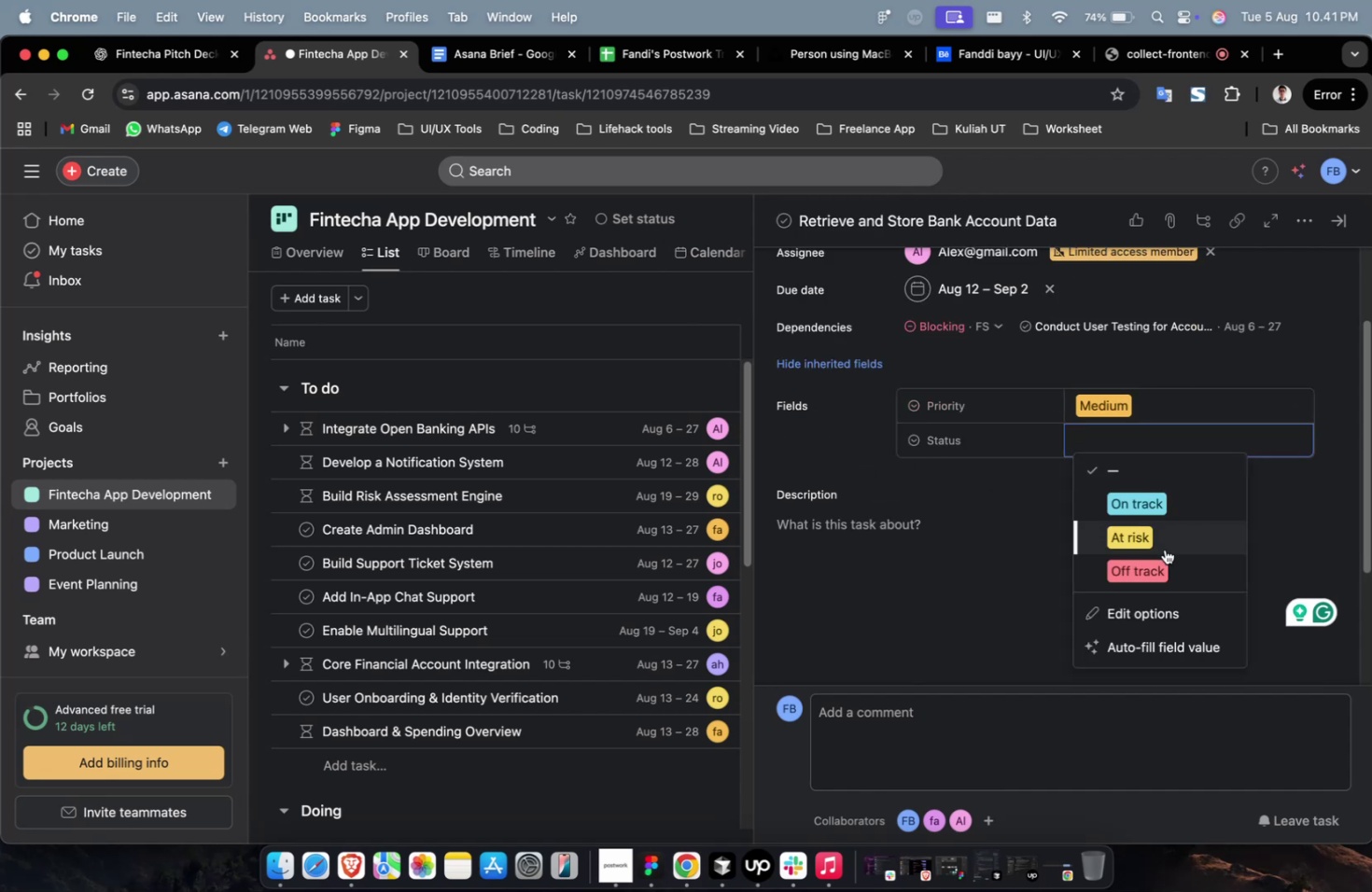 
left_click([1166, 510])
 